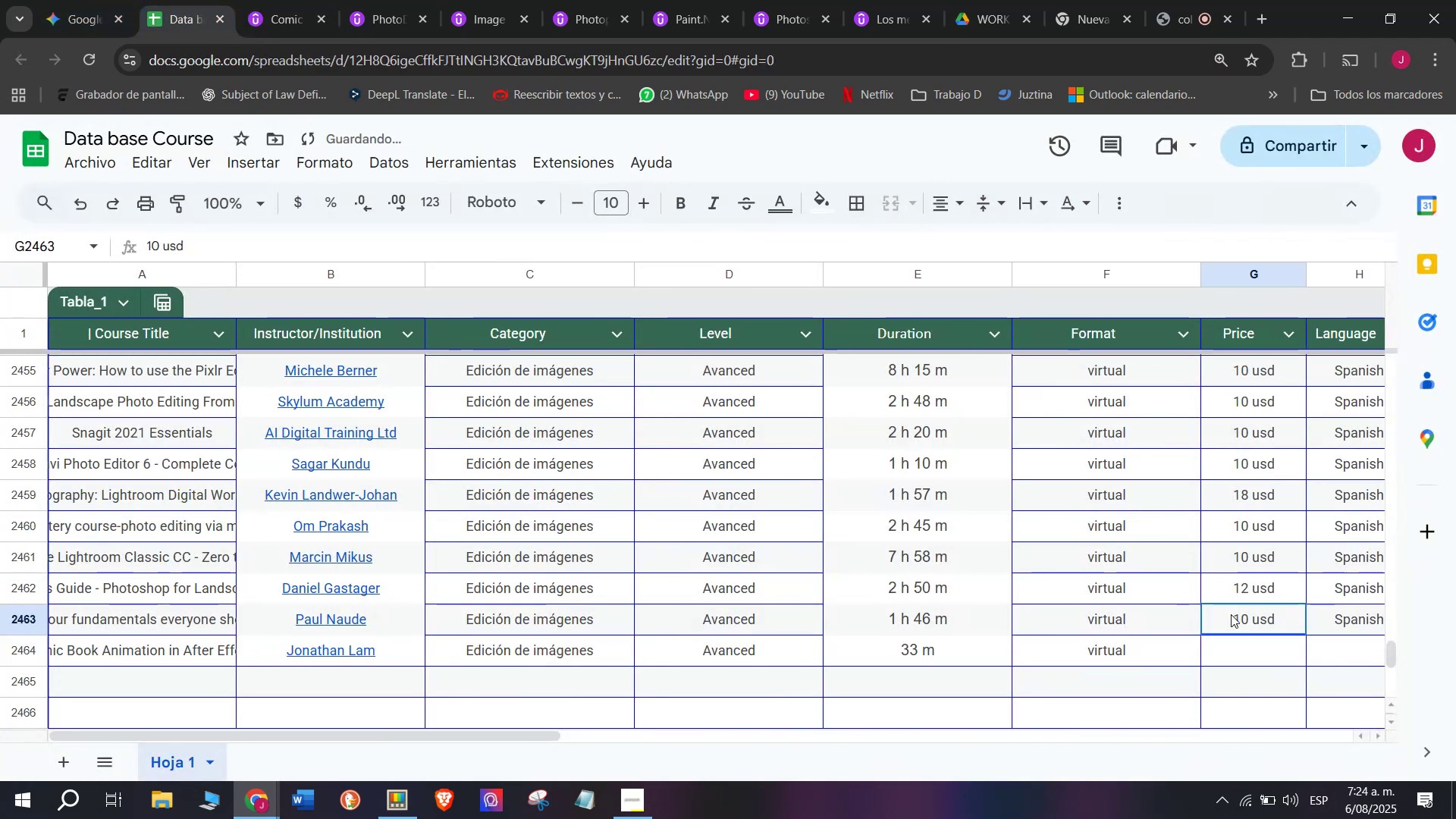 
key(Z)
 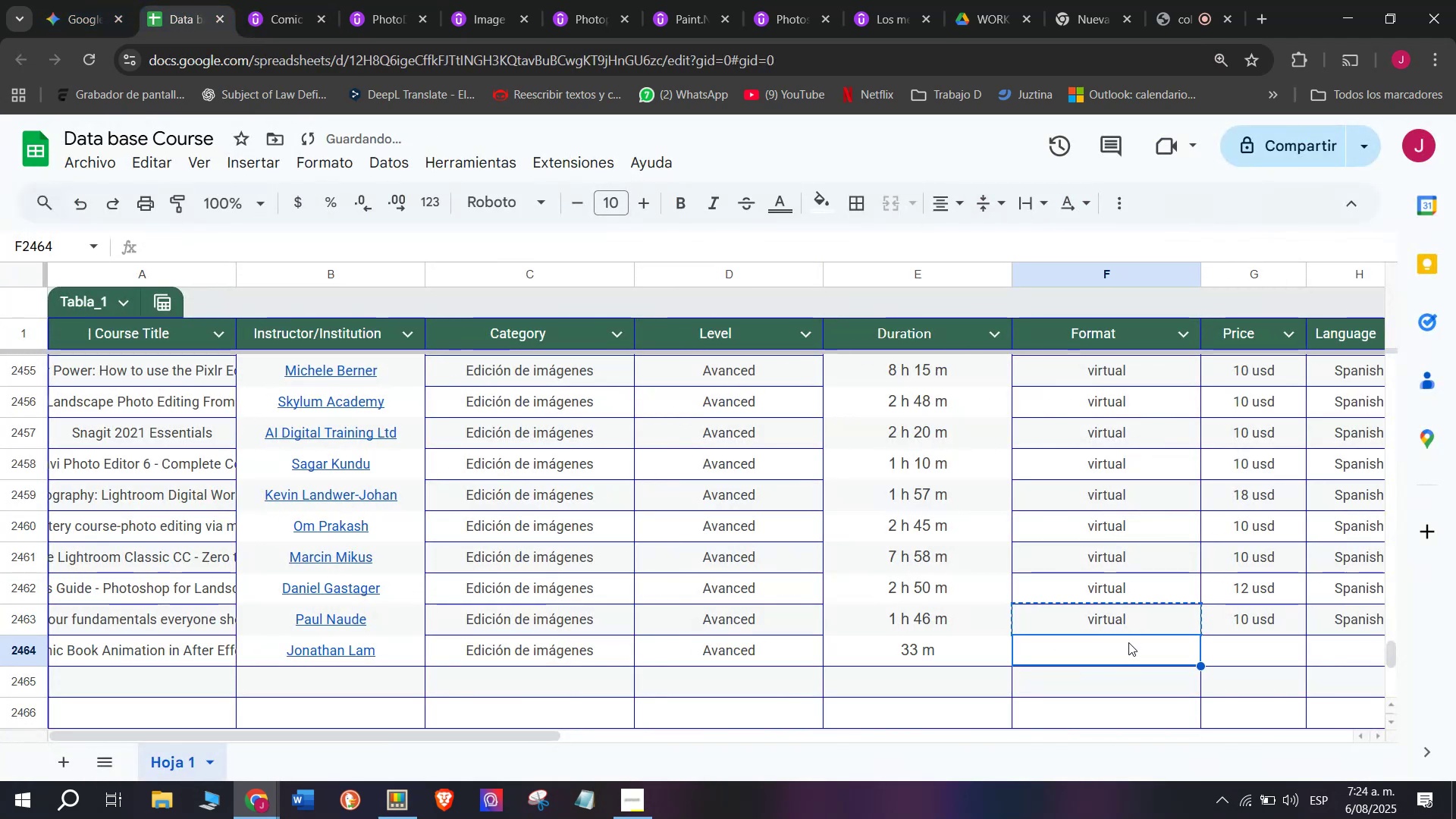 
key(Control+V)
 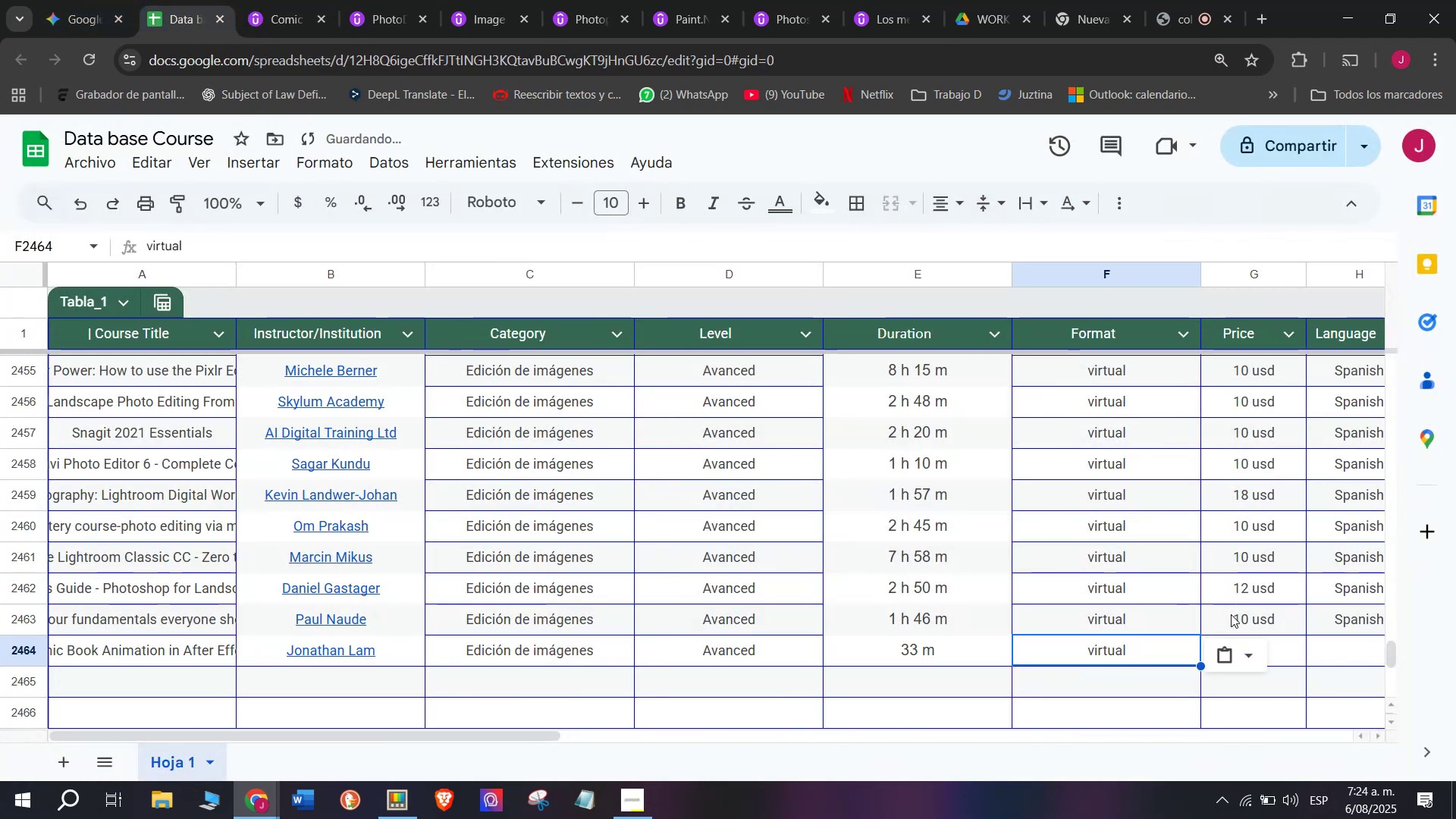 
left_click([1231, 614])
 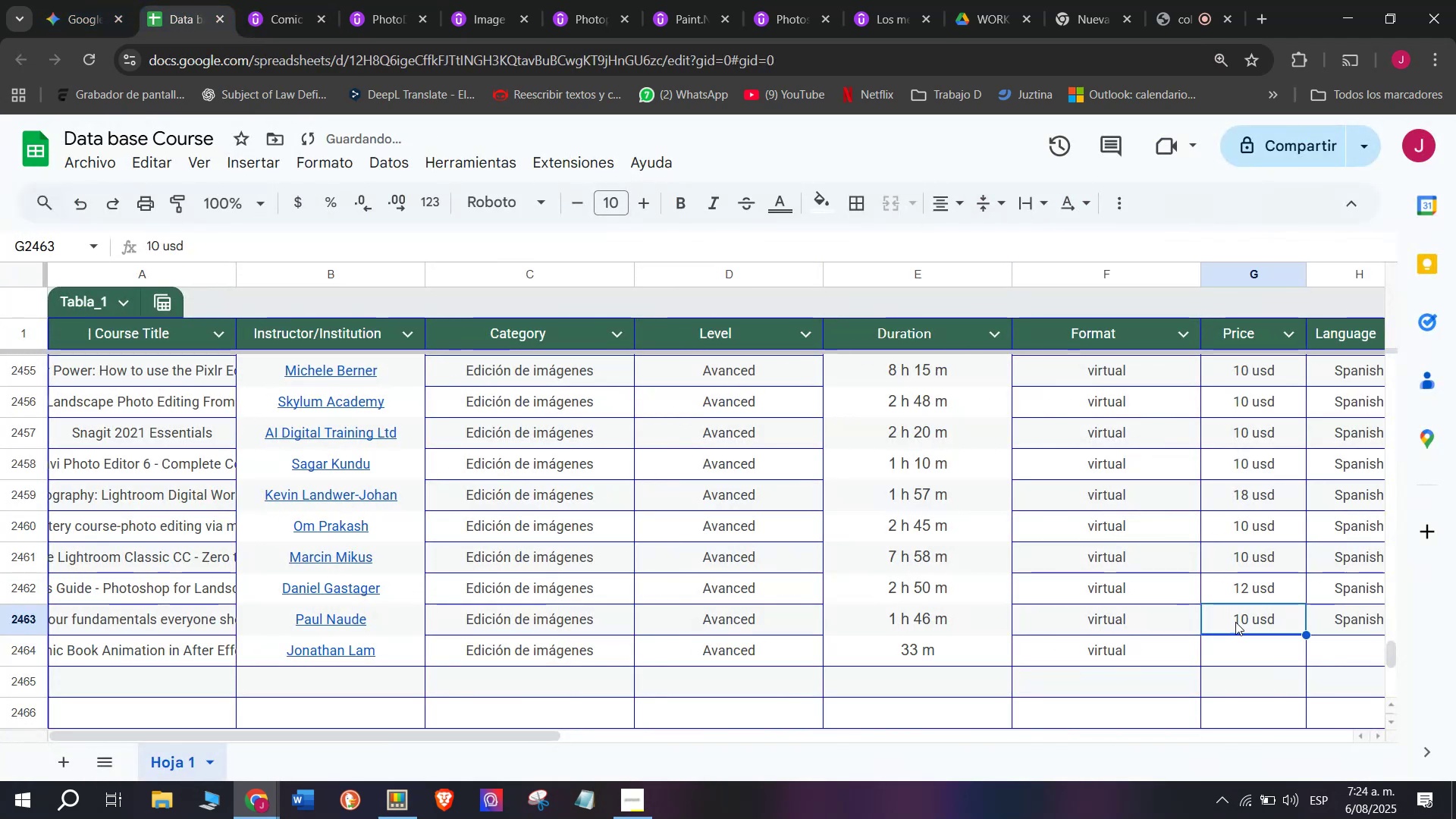 
key(Control+ControlLeft)
 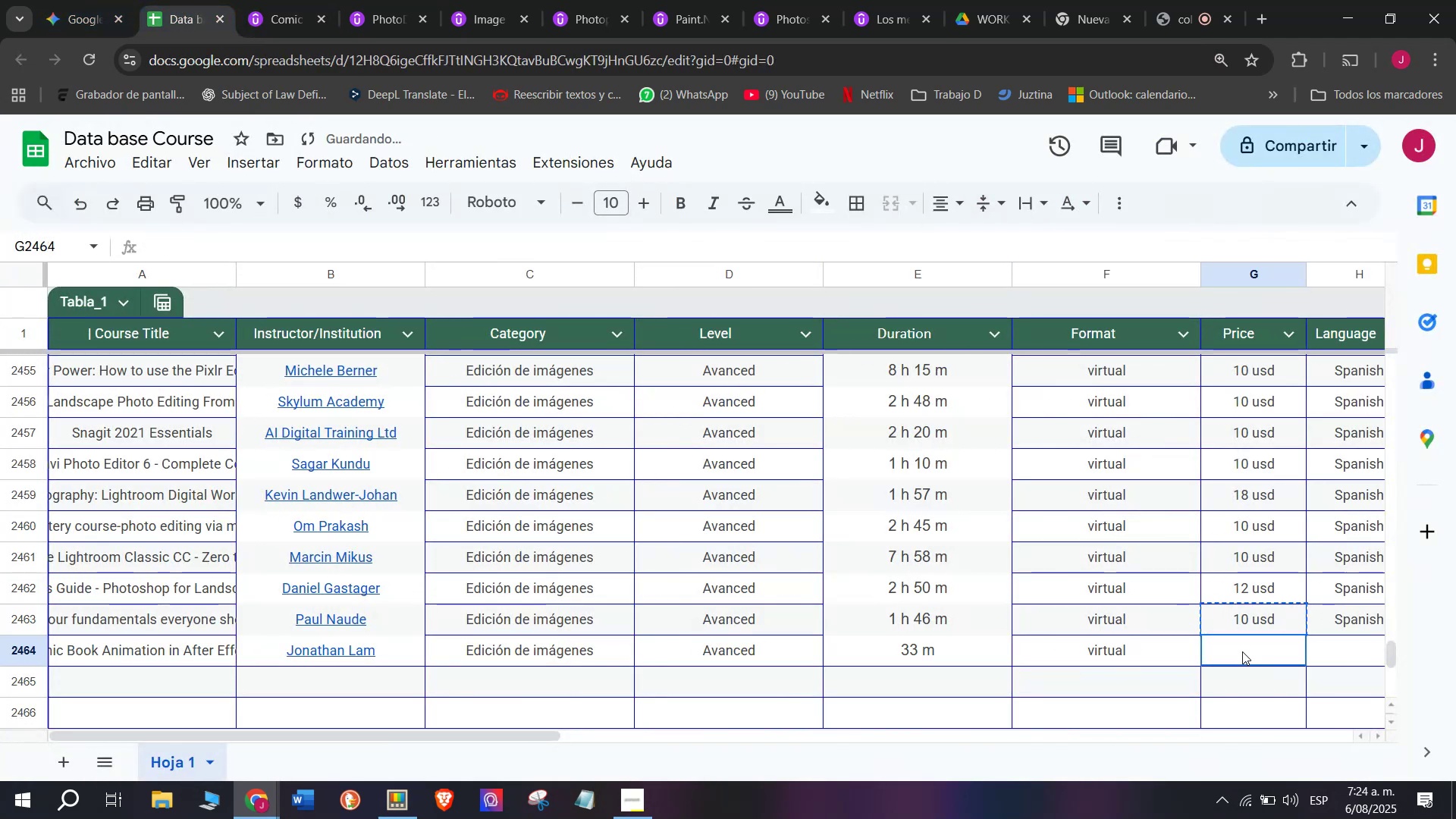 
key(Break)
 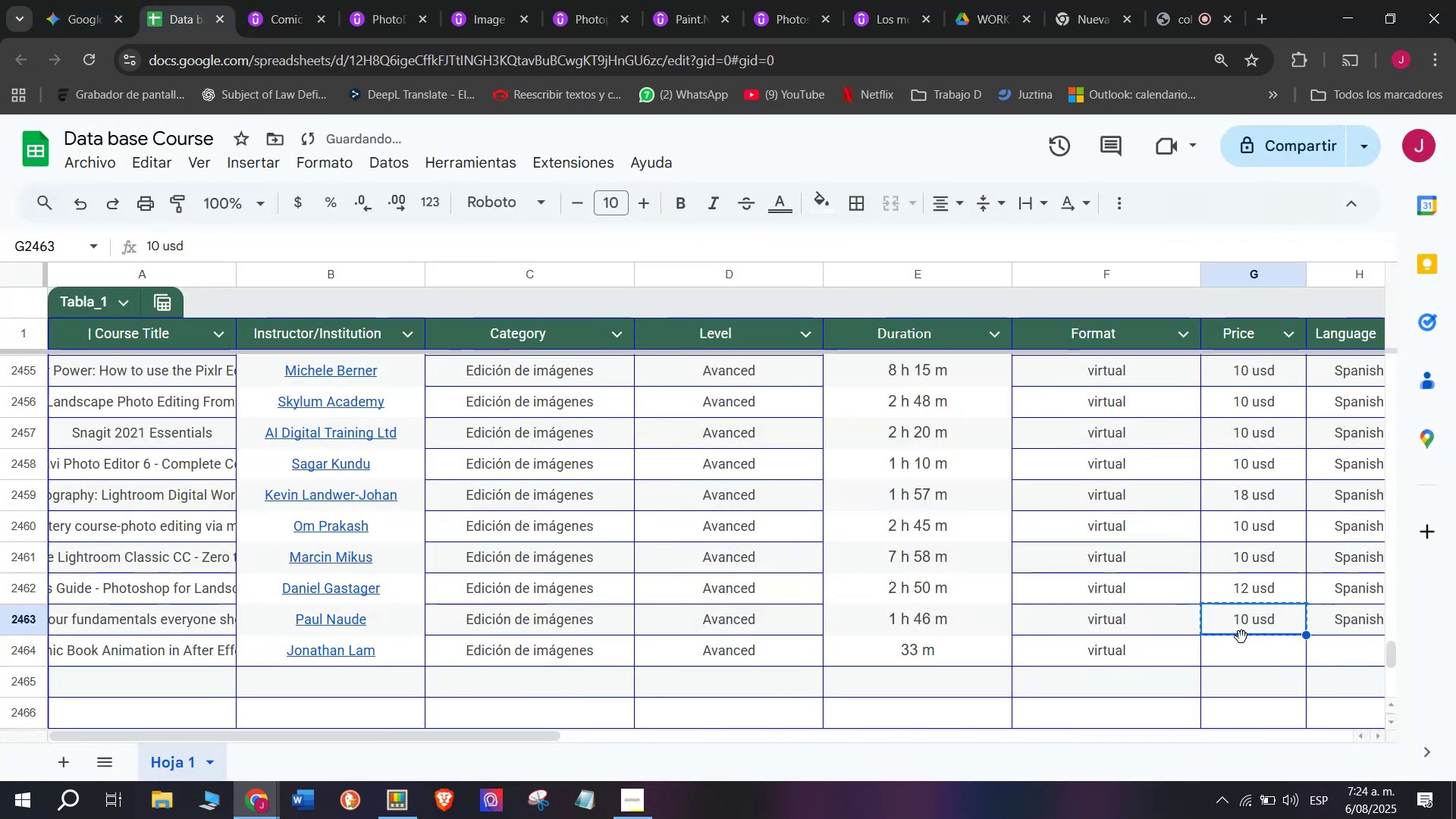 
key(Control+C)
 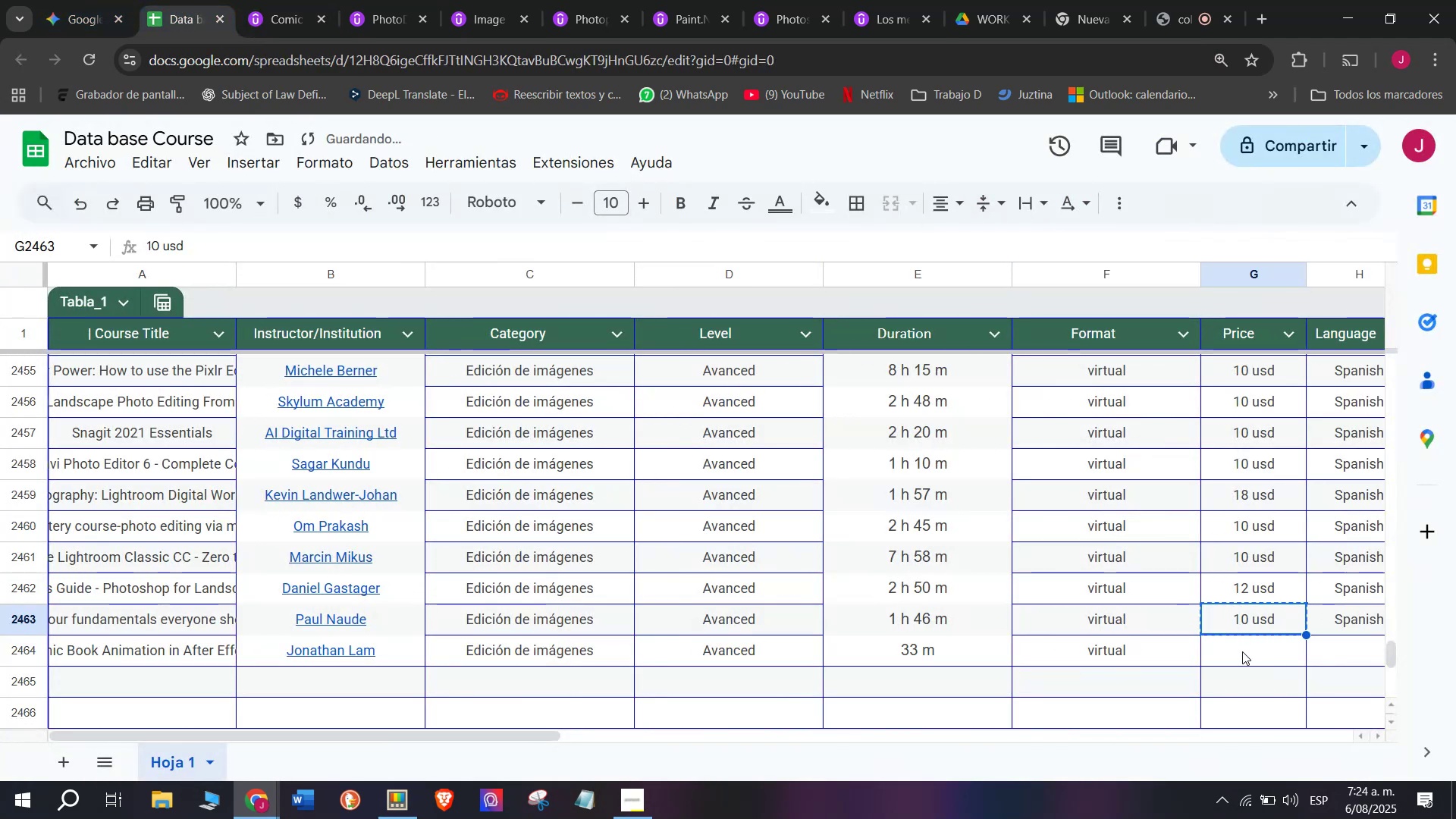 
left_click([1242, 651])
 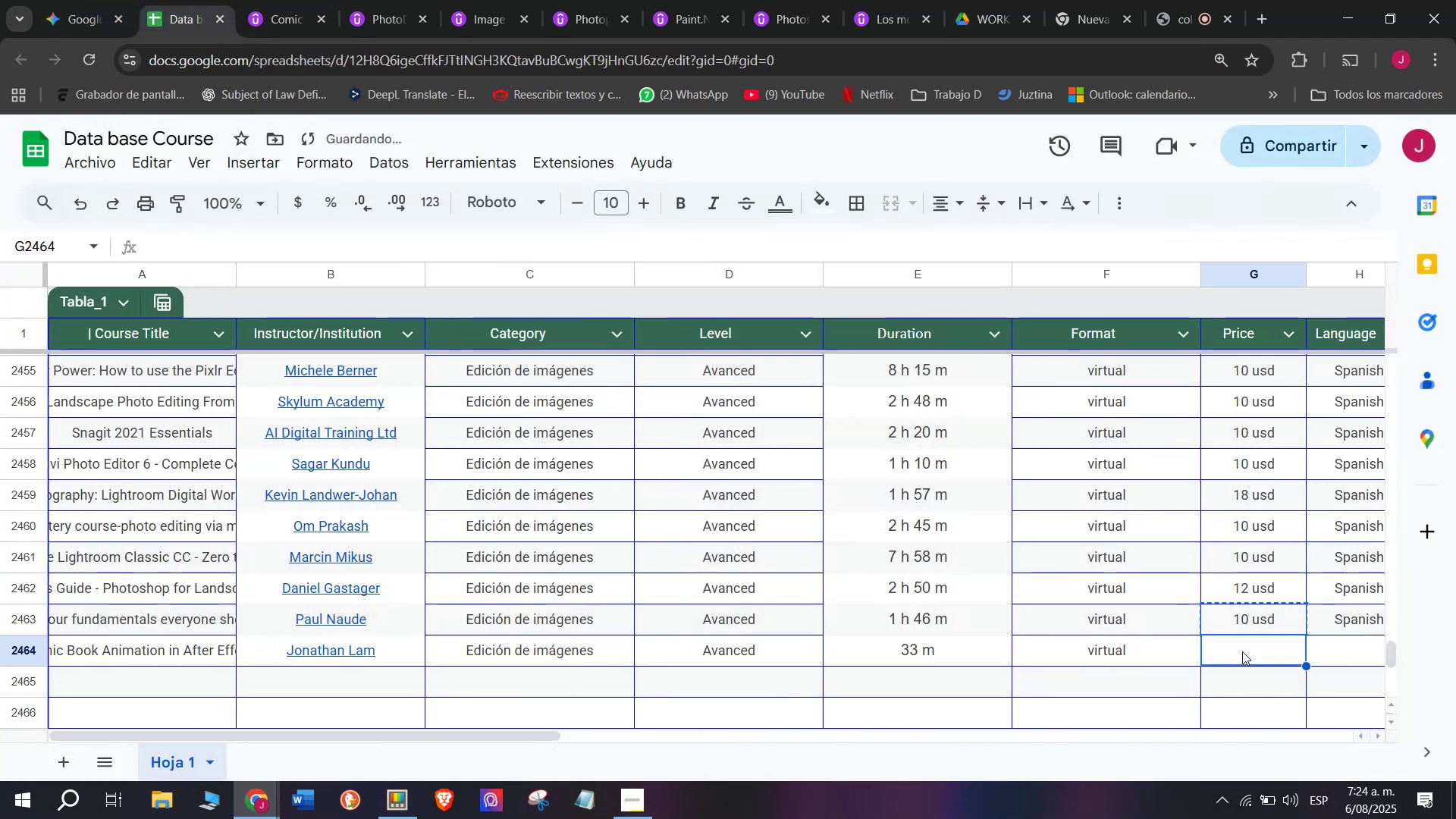 
key(Control+ControlLeft)
 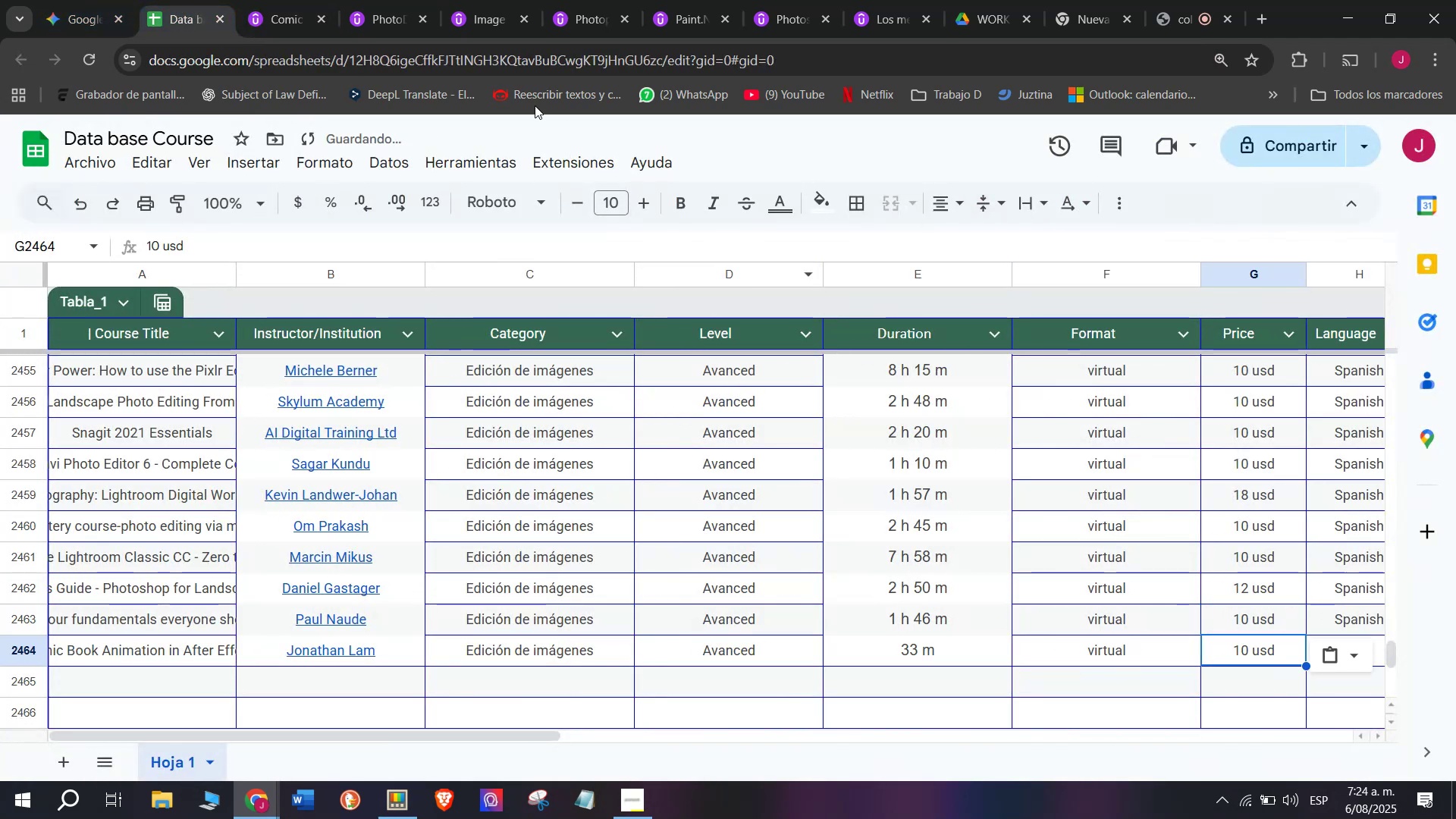 
key(Z)
 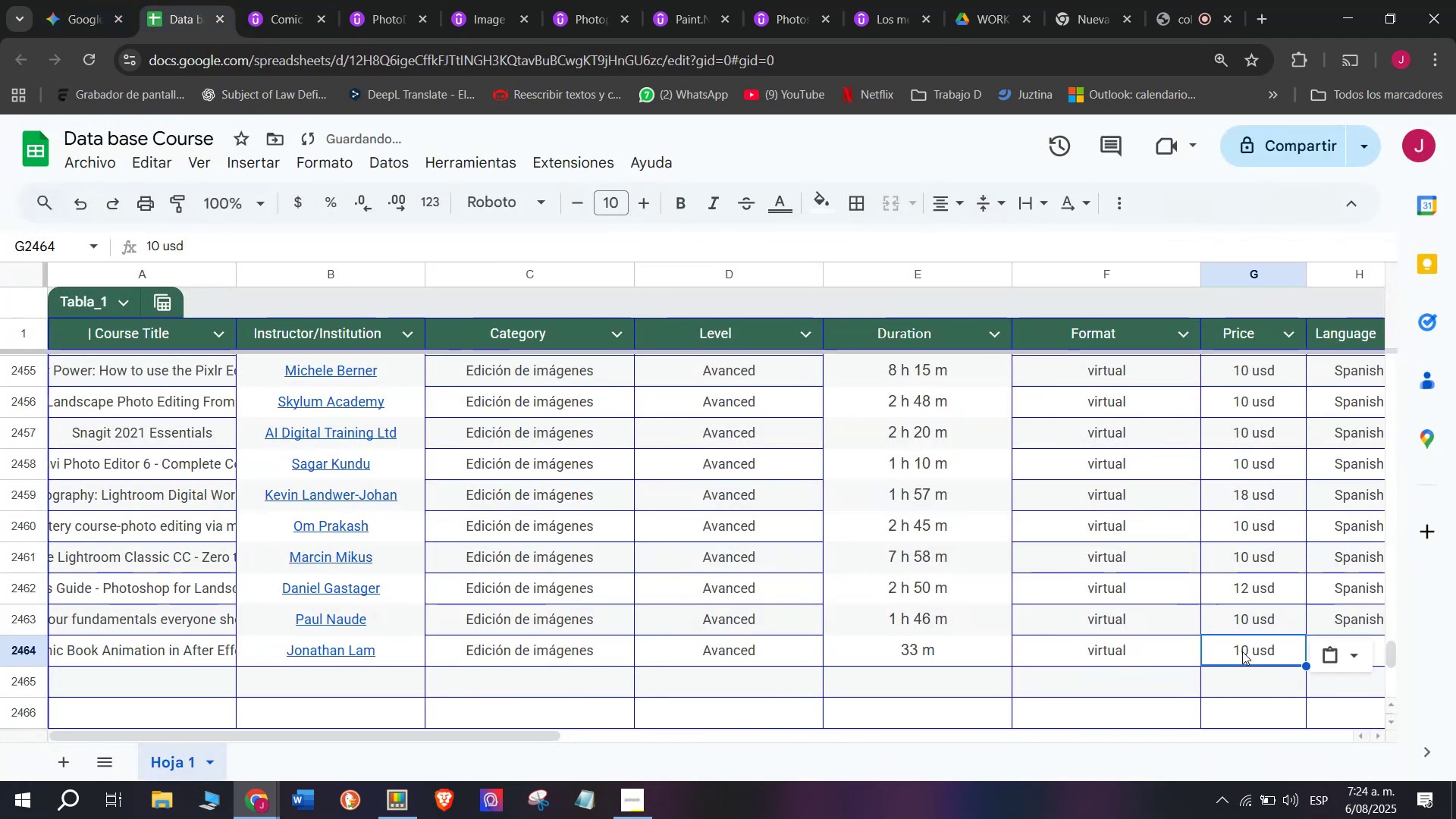 
key(Control+V)
 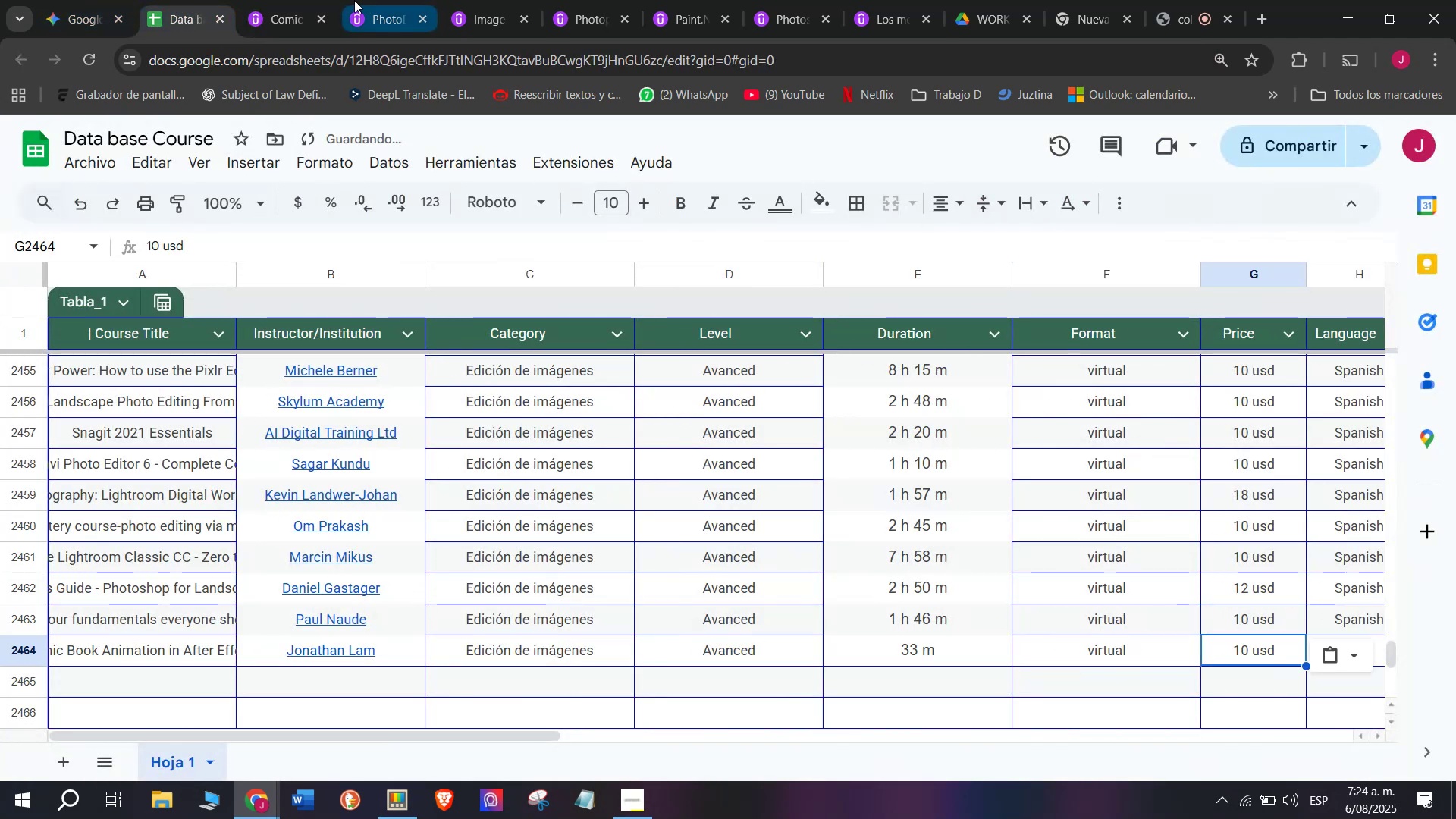 
left_click([308, 0])
 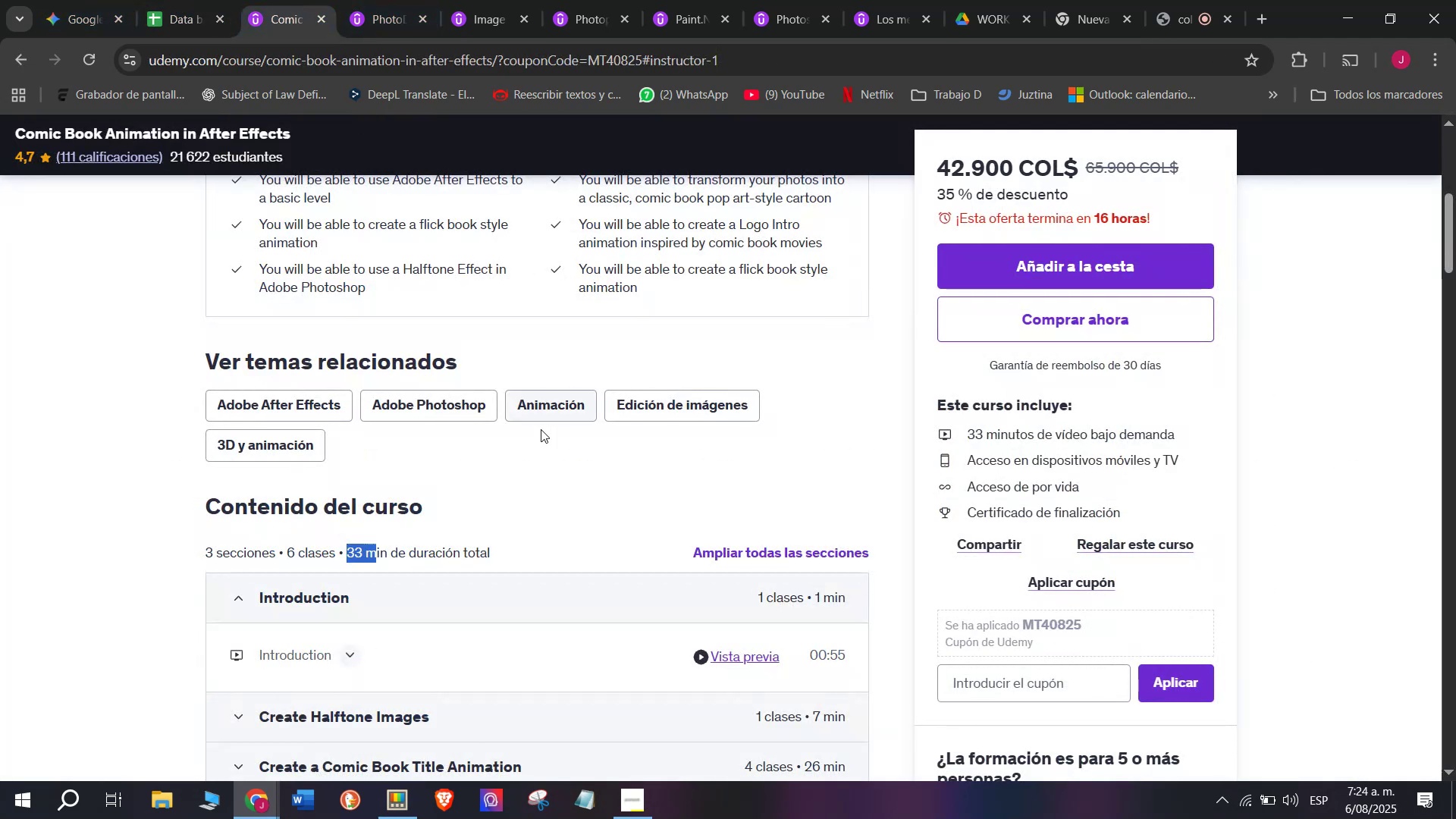 
scroll: coordinate [563, 454], scroll_direction: up, amount: 2.0
 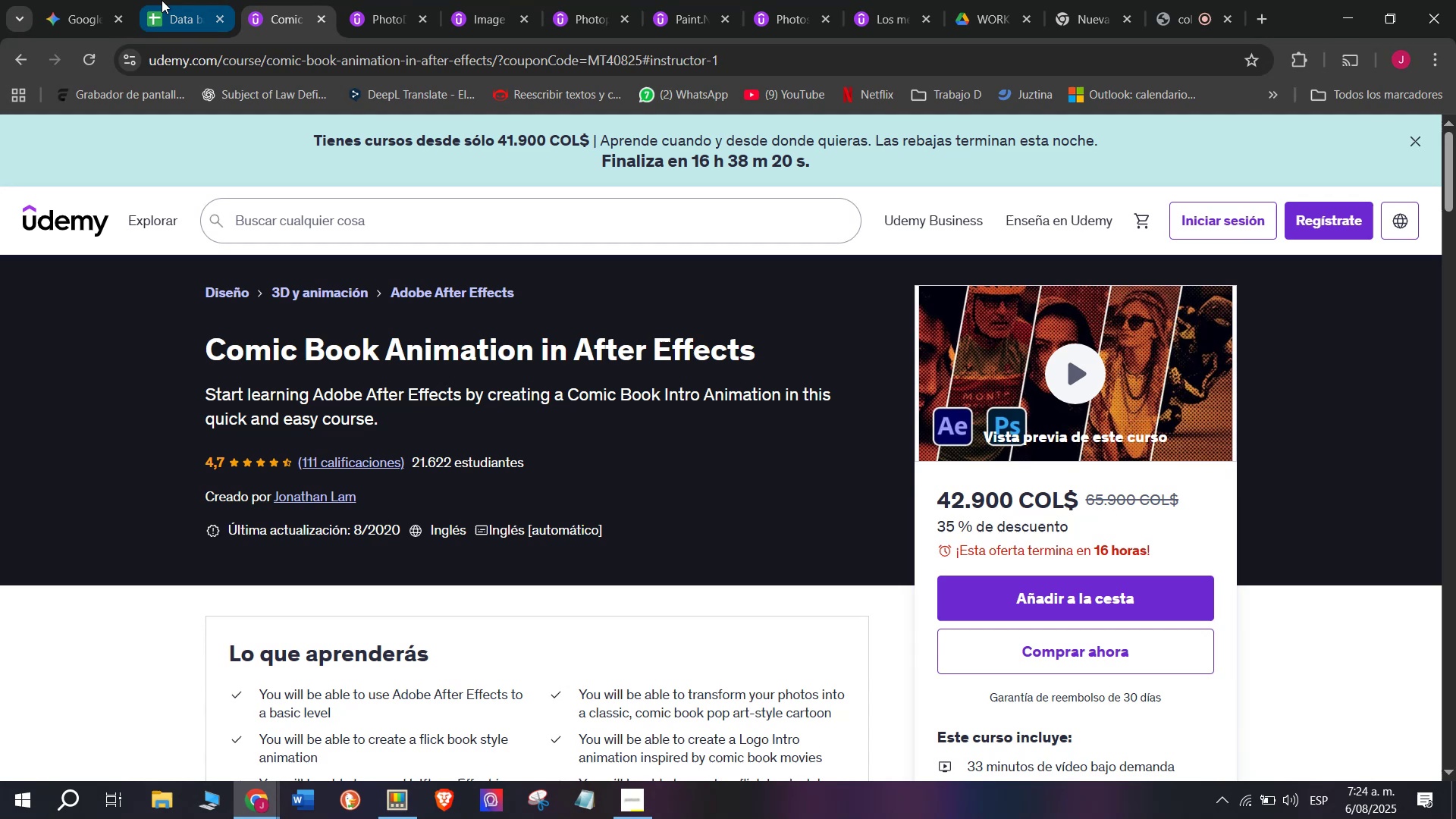 
left_click([162, 0])
 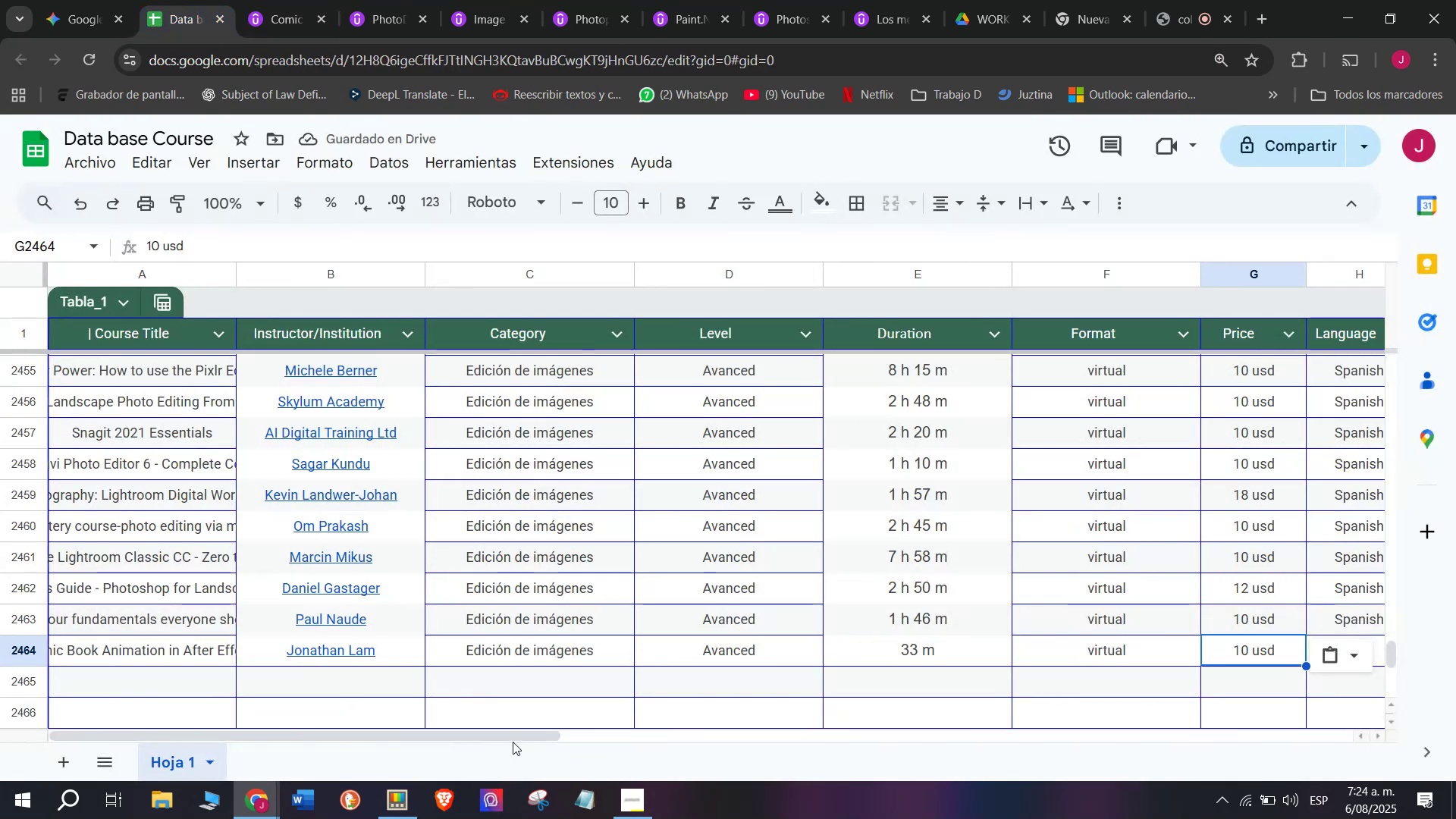 
left_click_drag(start_coordinate=[513, 736], to_coordinate=[752, 747])
 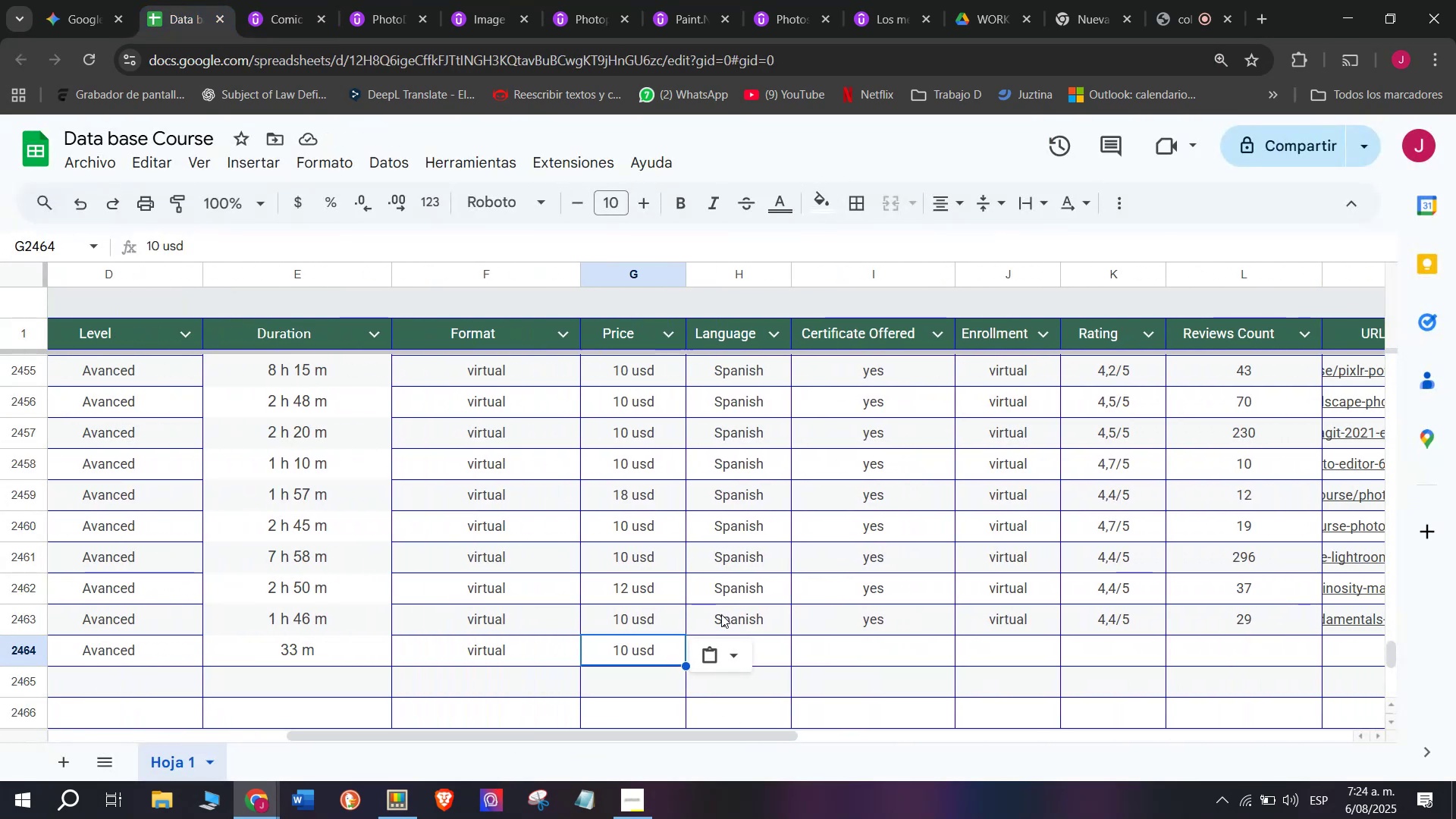 
key(Break)
 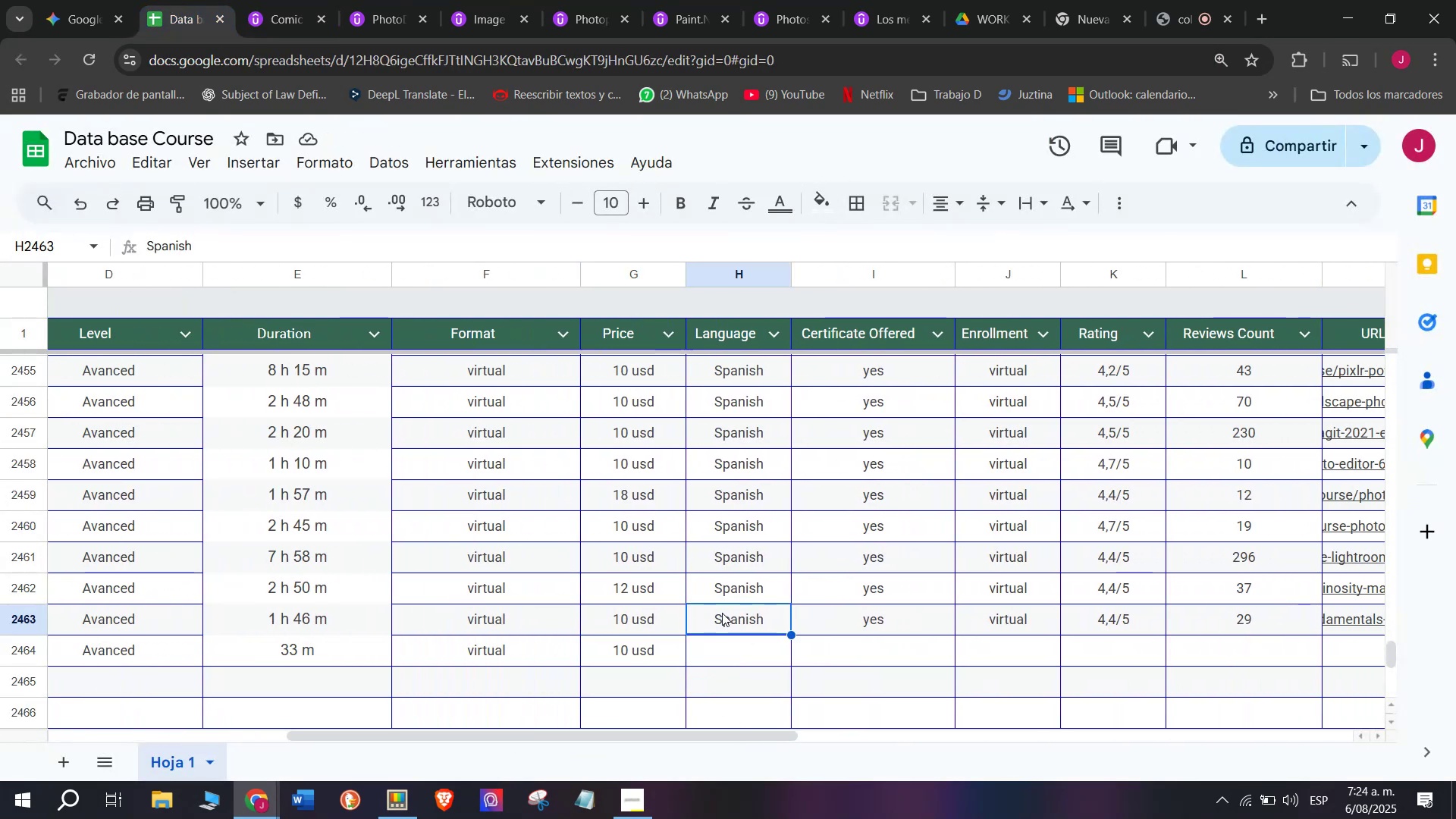 
key(Control+ControlLeft)
 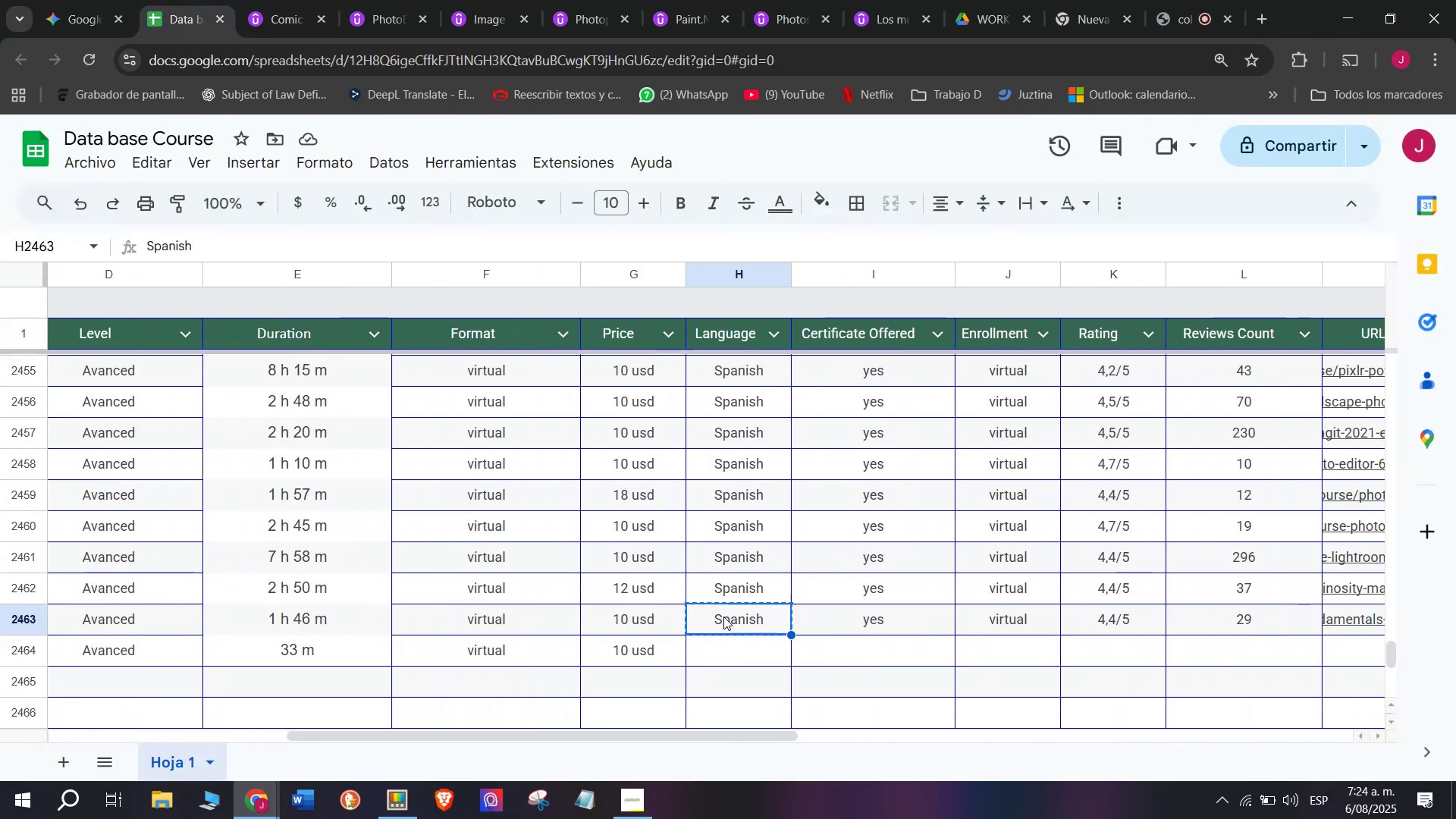 
key(Control+C)
 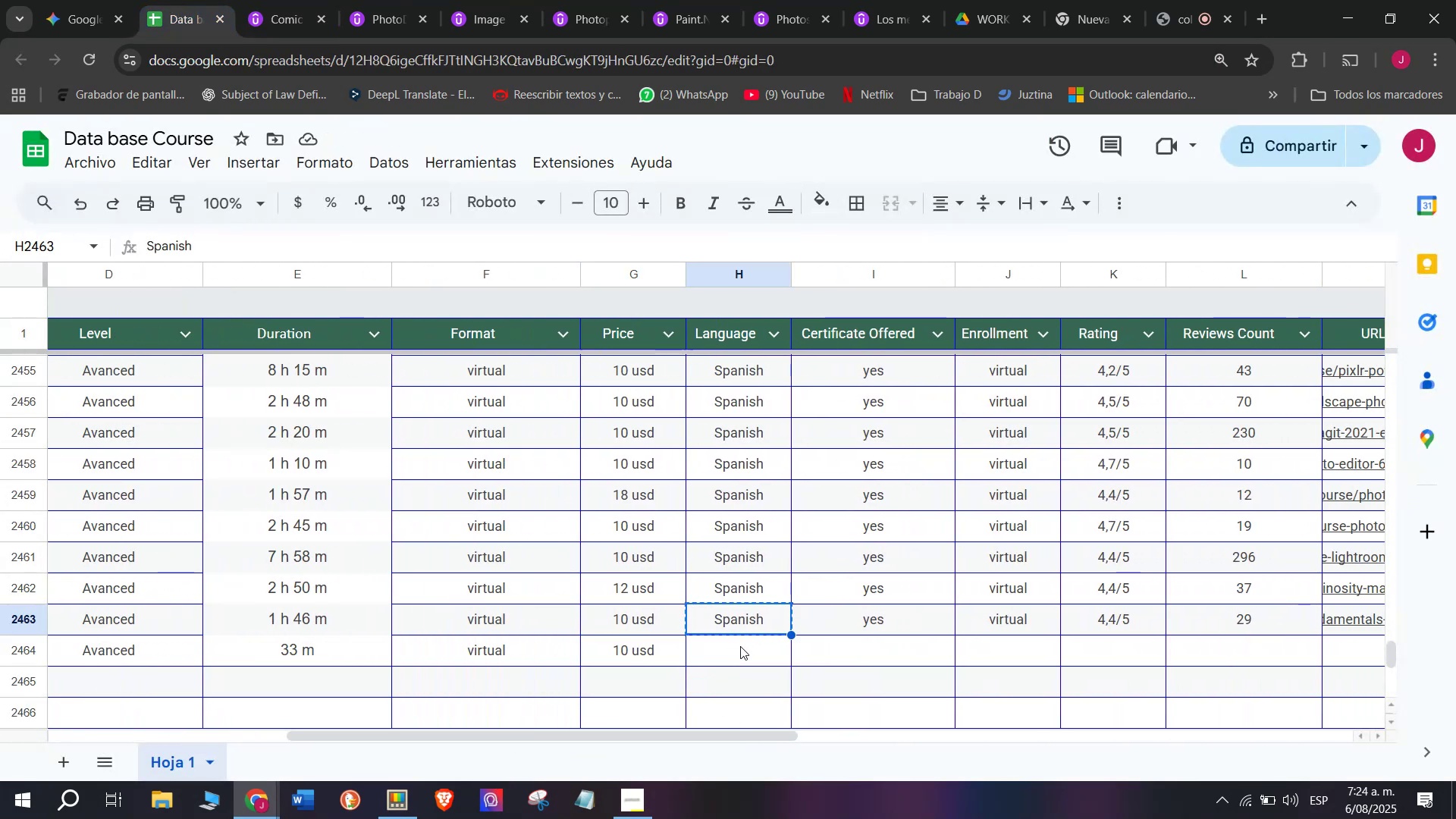 
double_click([740, 646])
 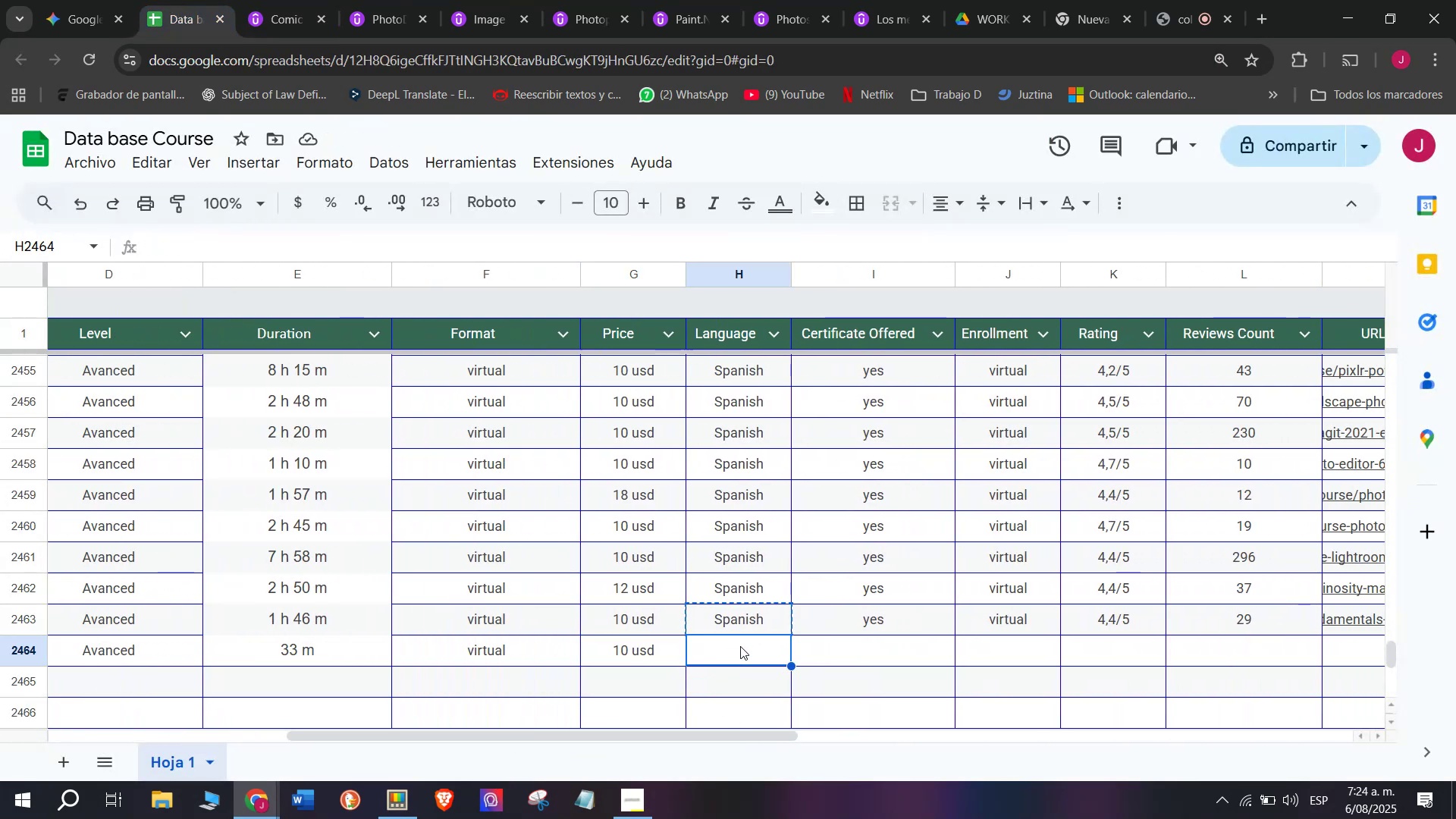 
key(Z)
 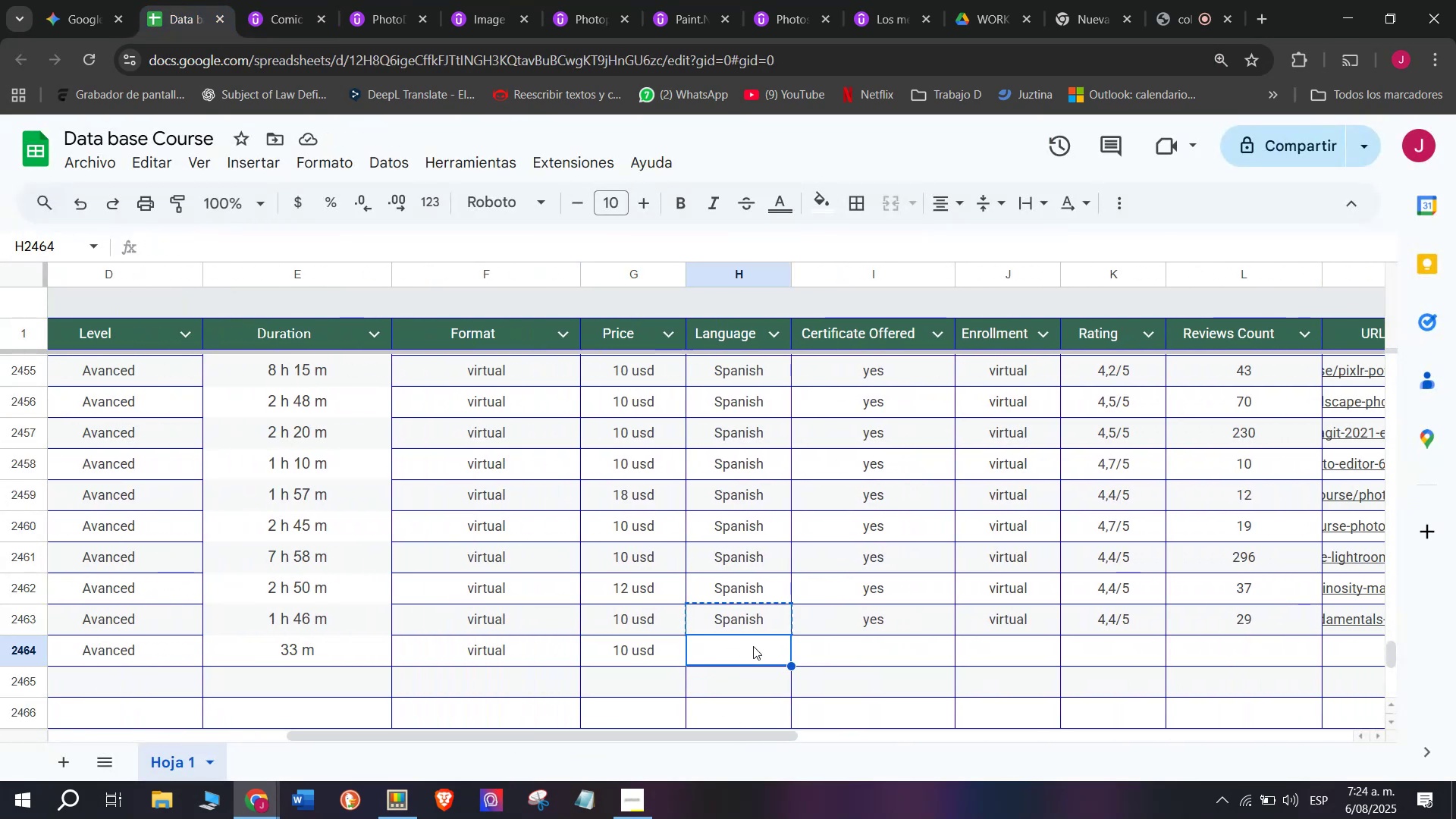 
key(Control+ControlLeft)
 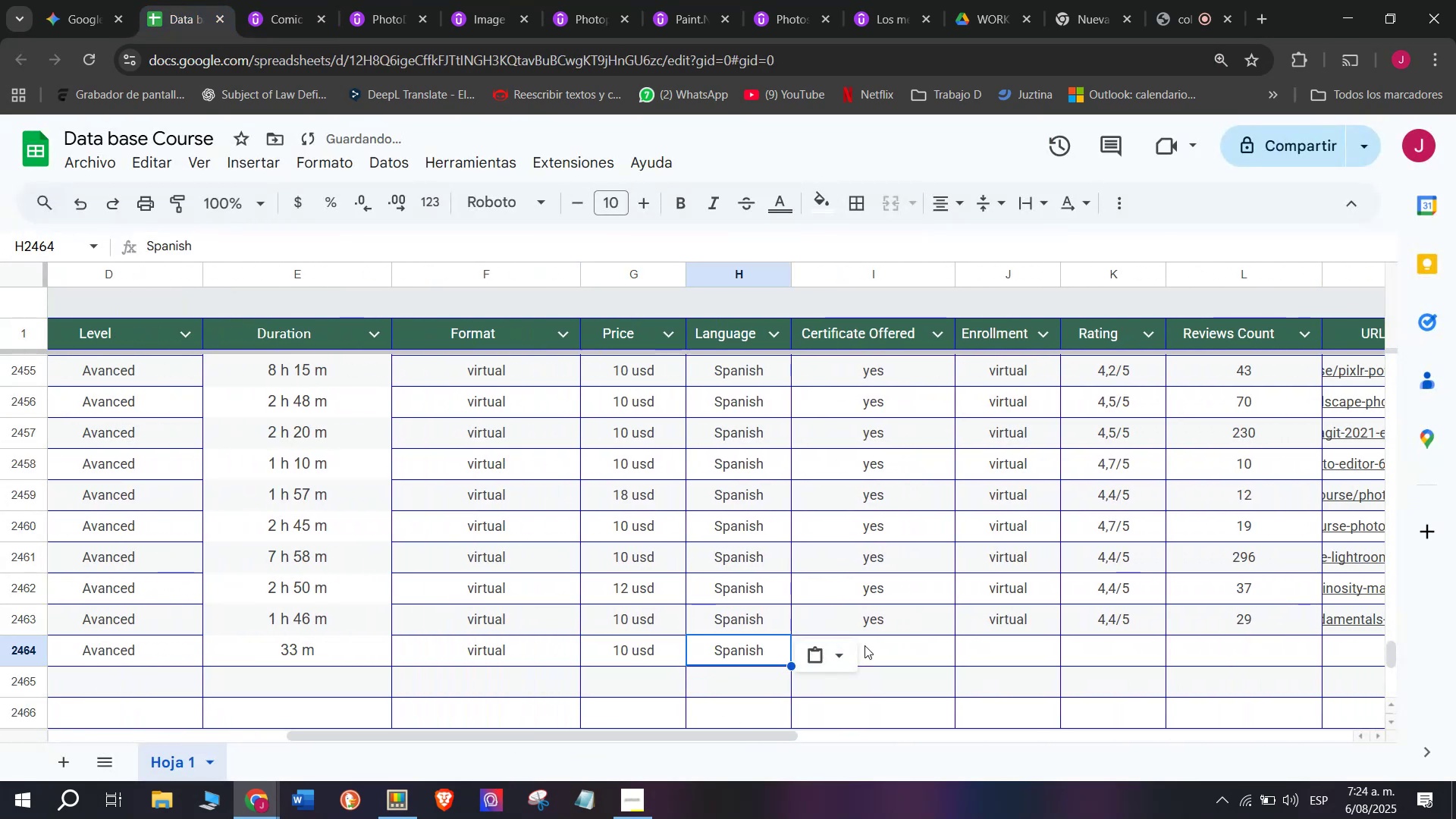 
key(Control+V)
 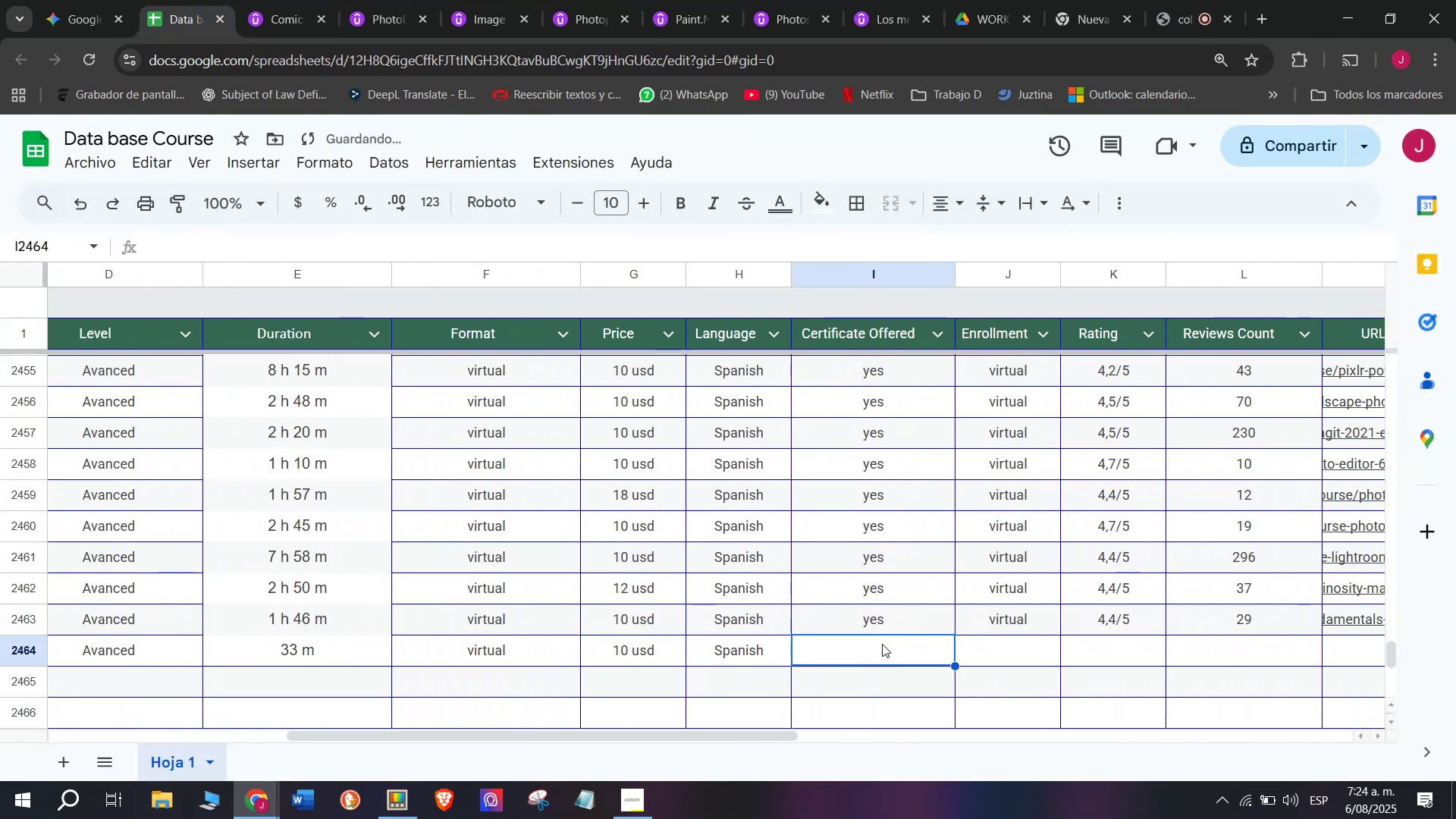 
double_click([894, 623])
 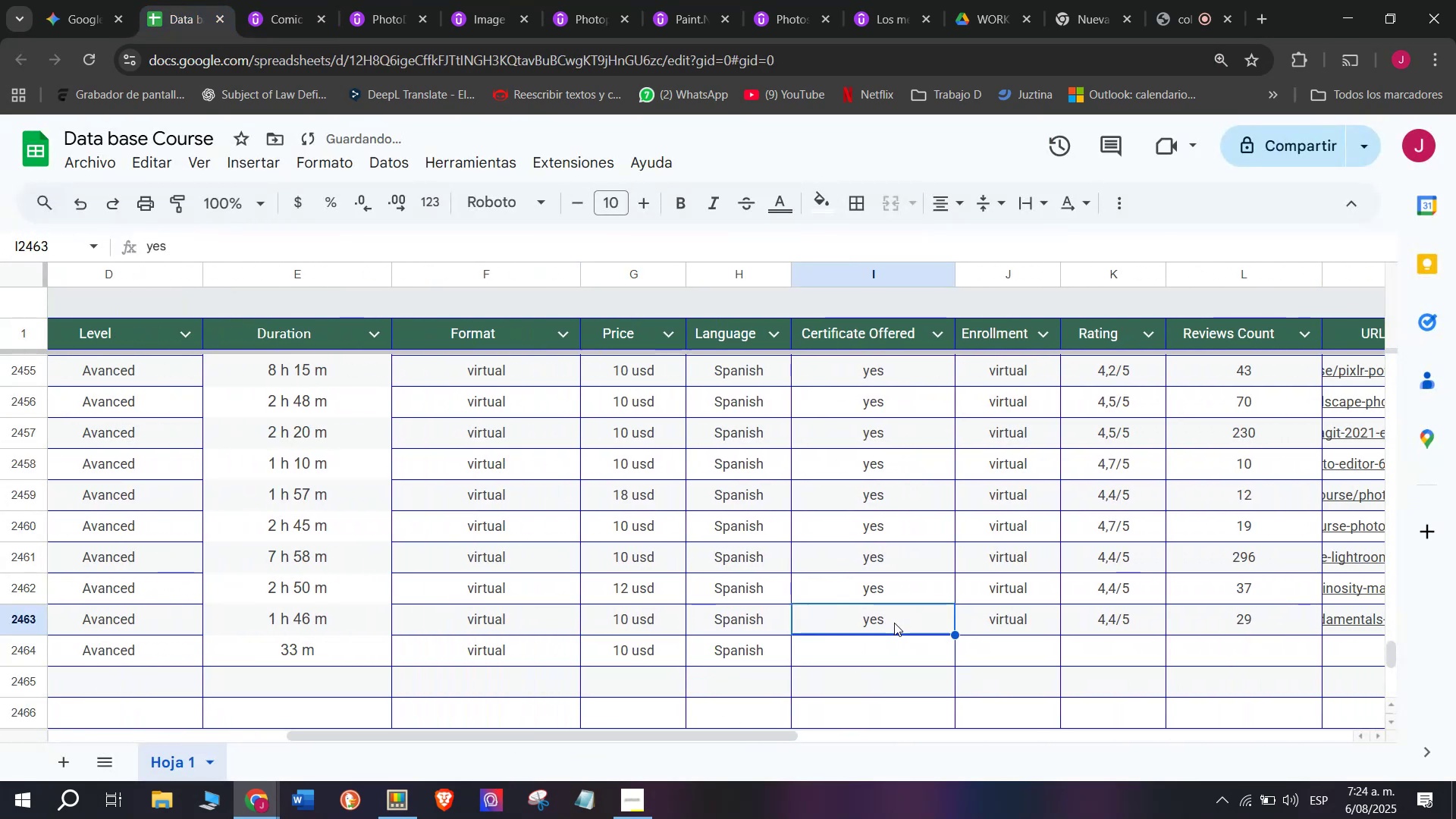 
key(Break)
 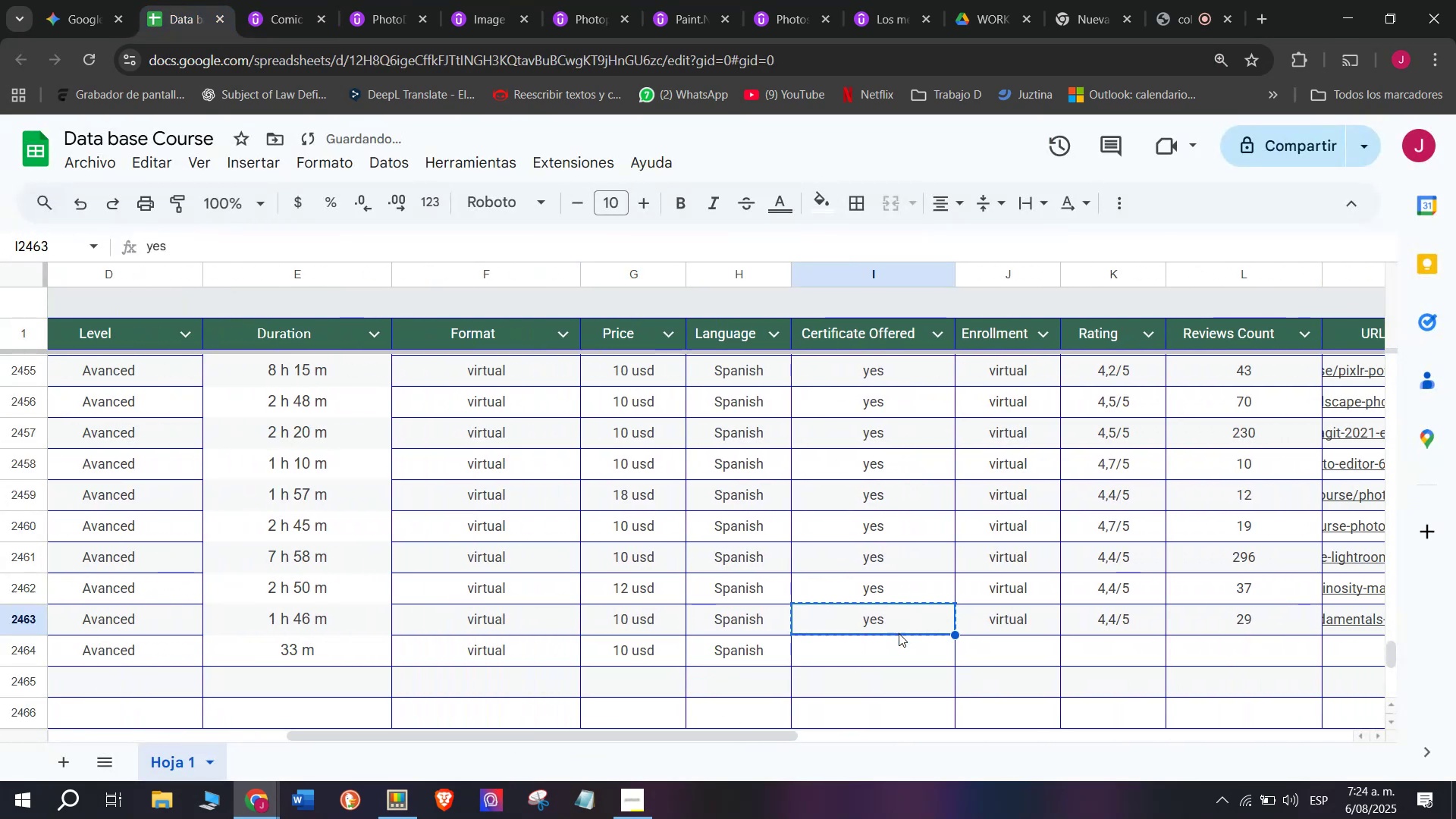 
key(Control+ControlLeft)
 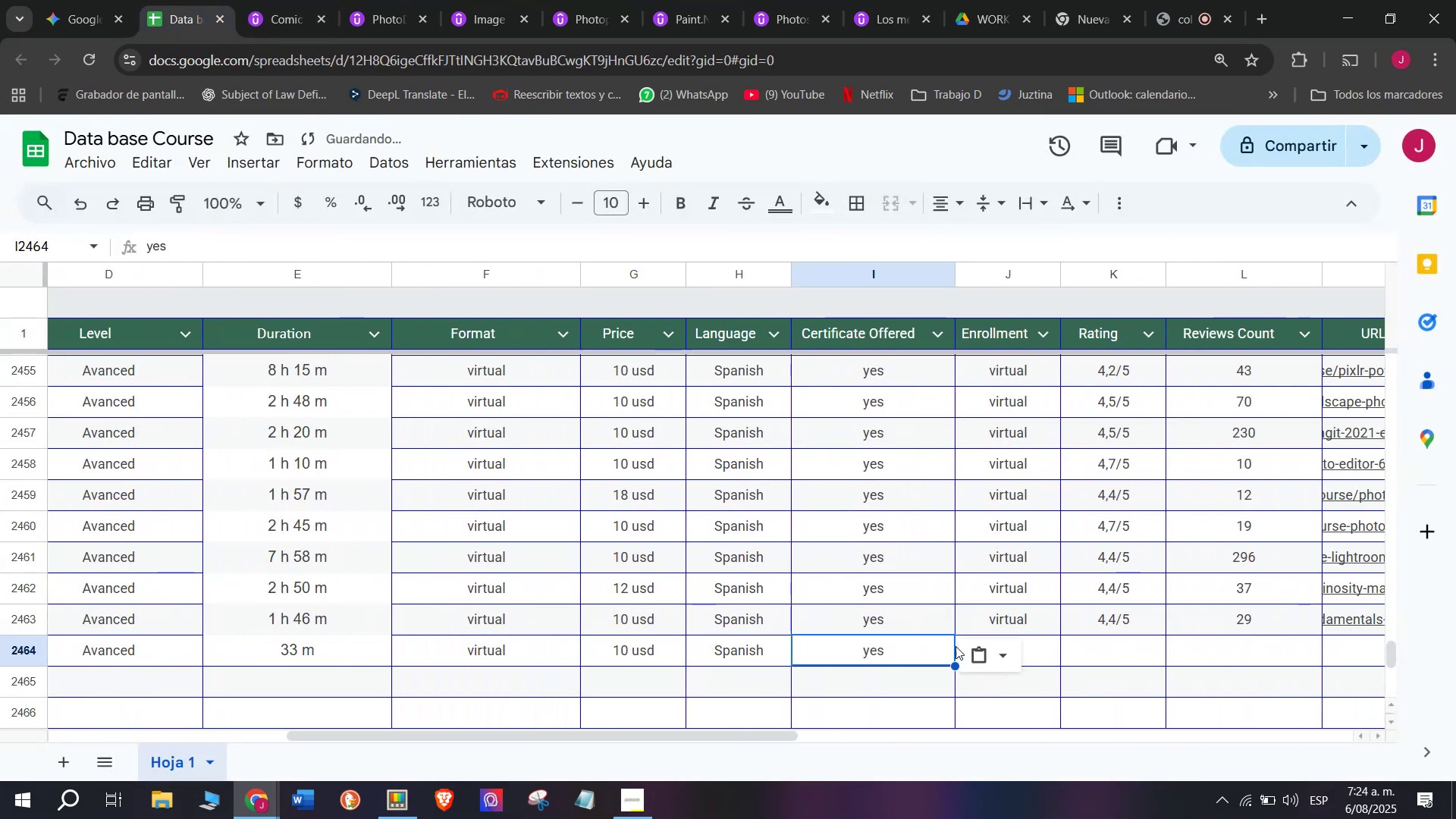 
key(Control+C)
 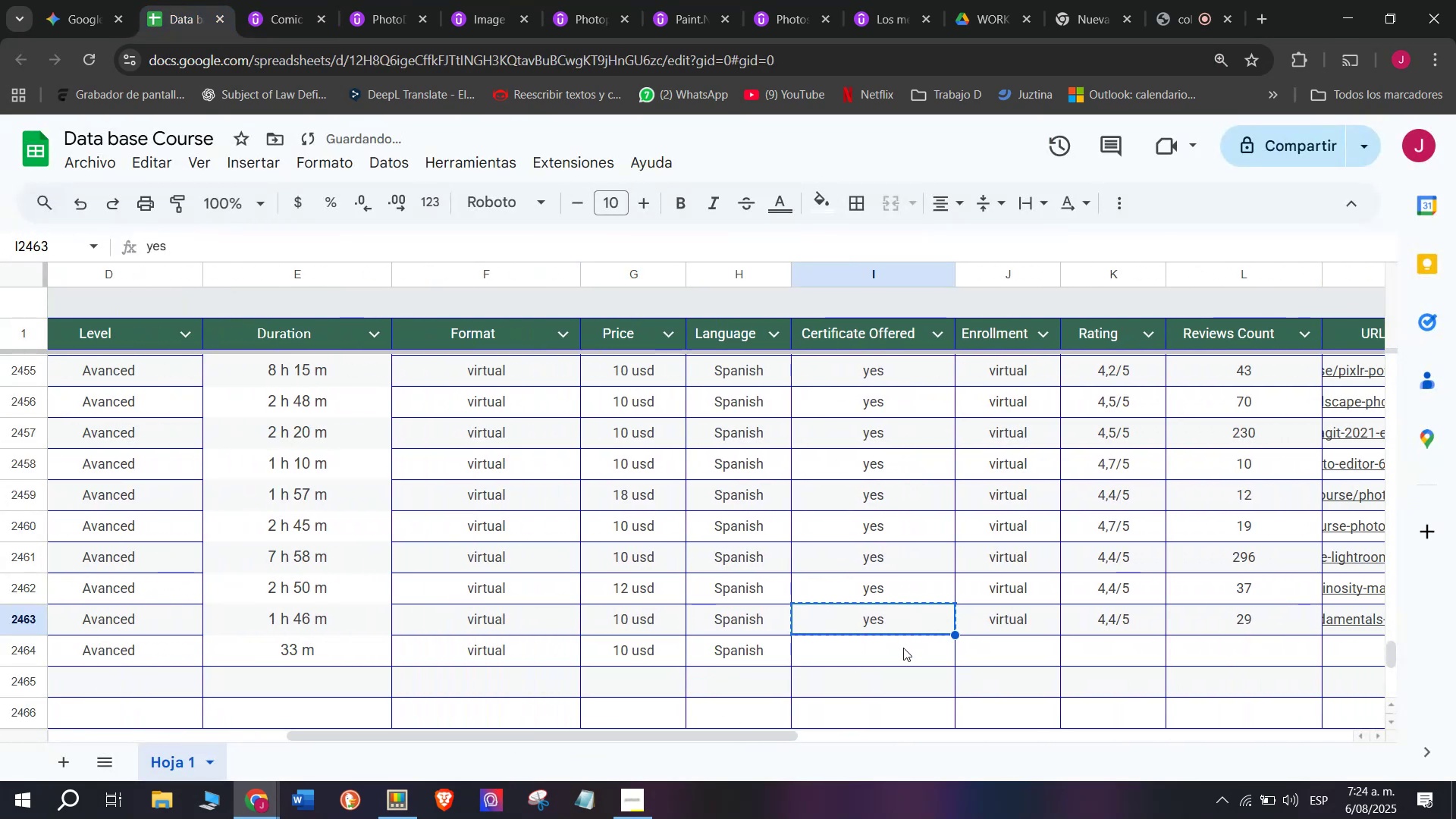 
triple_click([903, 648])
 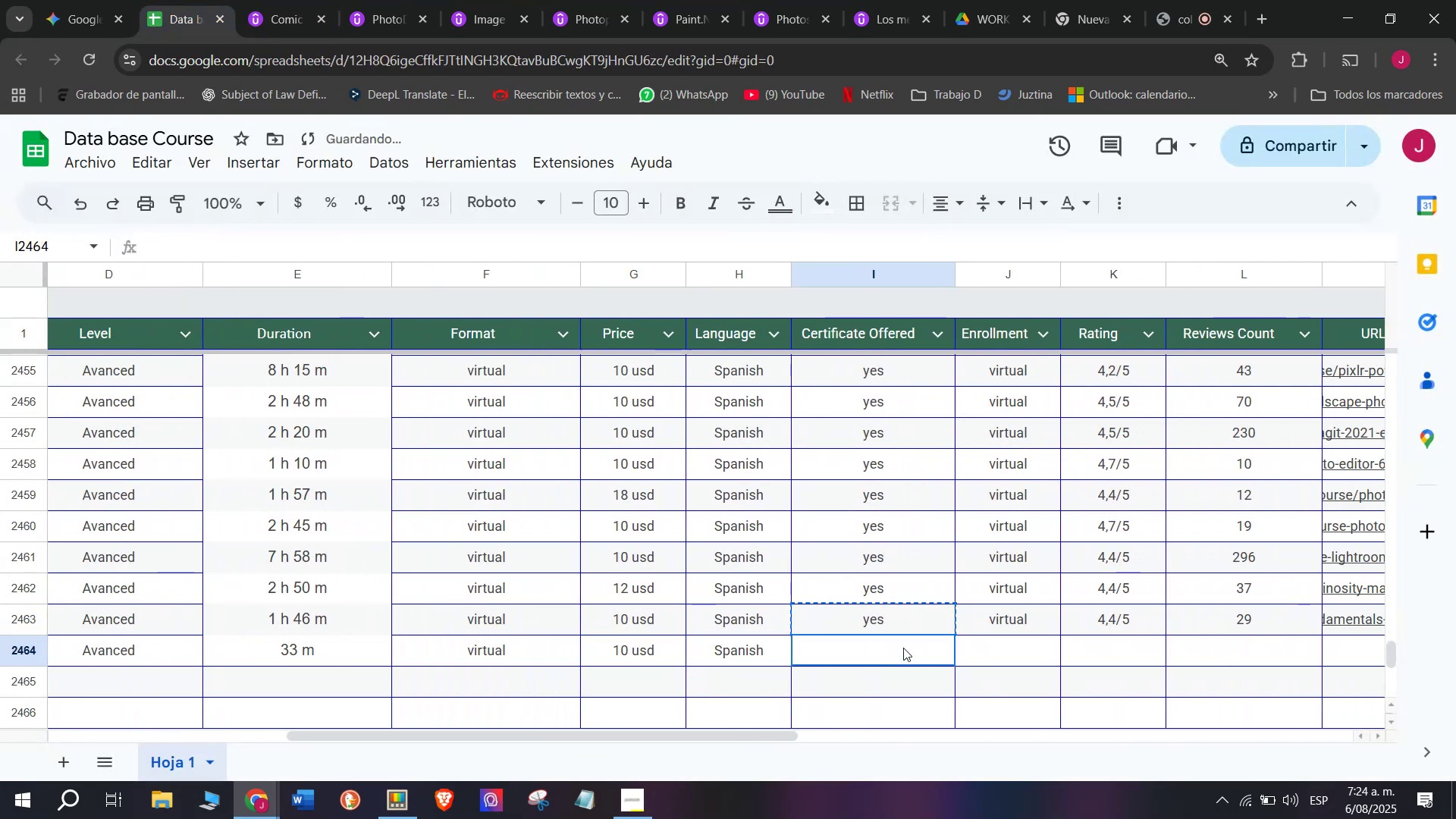 
key(Z)
 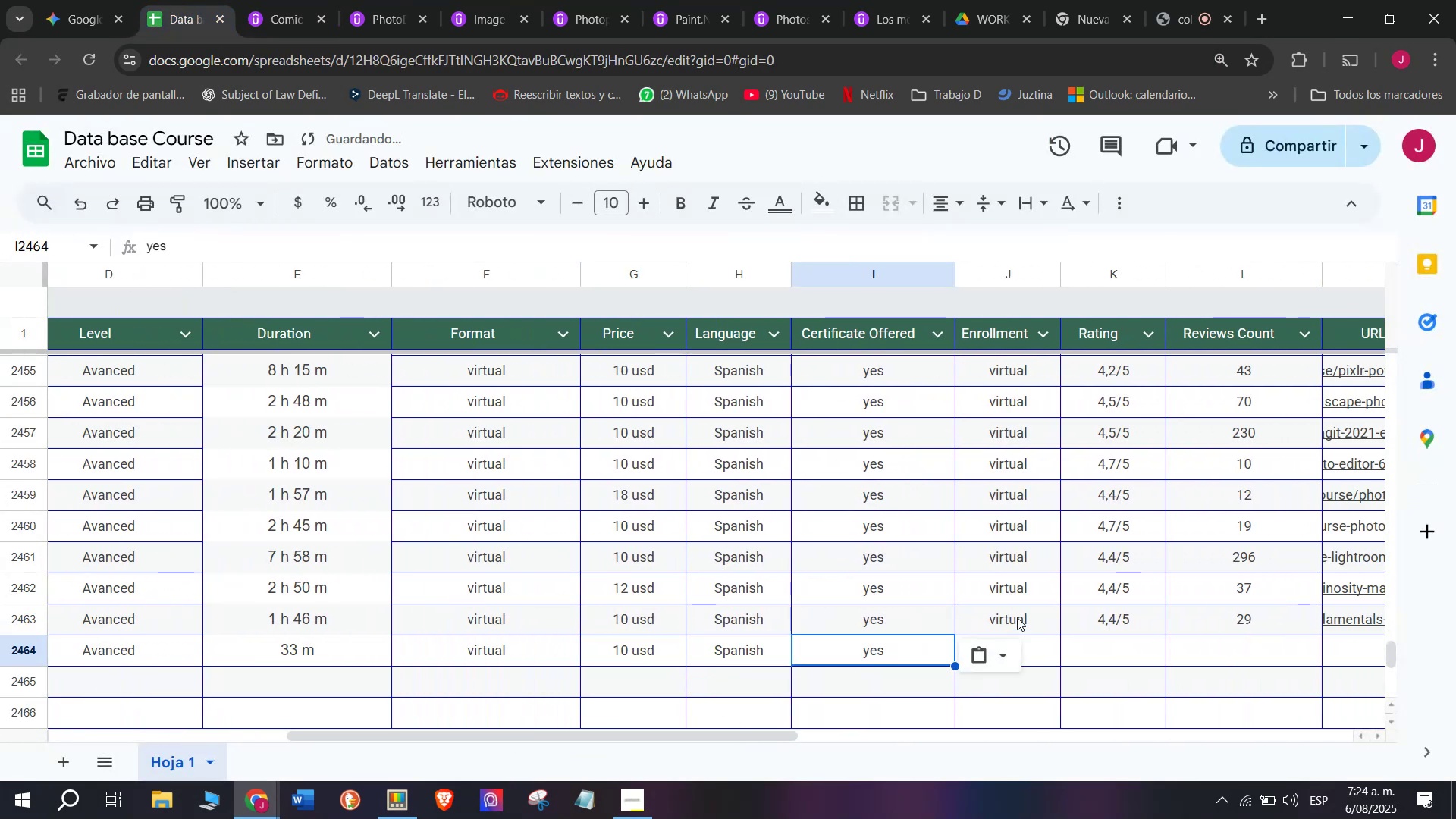 
key(Control+ControlLeft)
 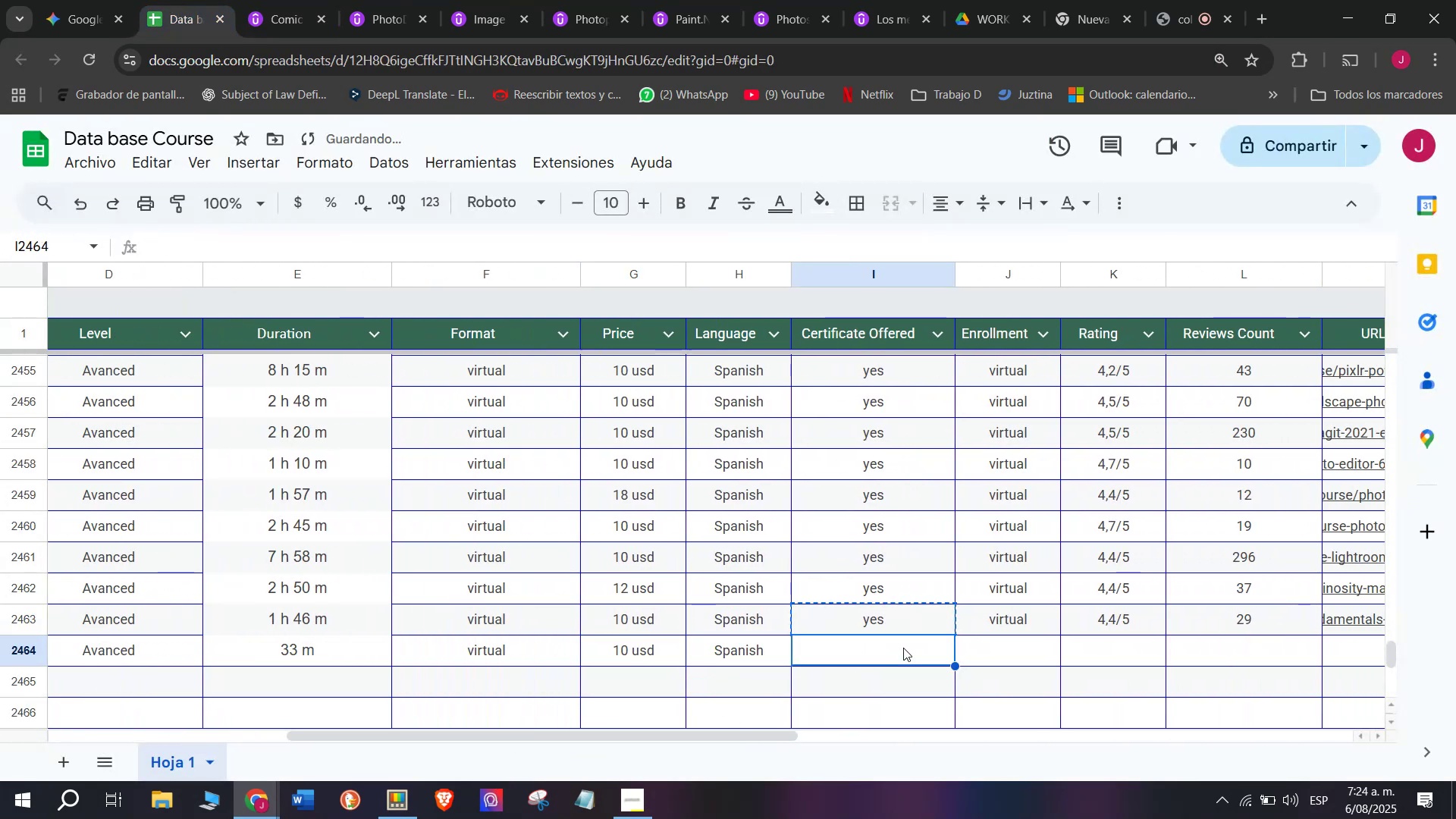 
key(Control+V)
 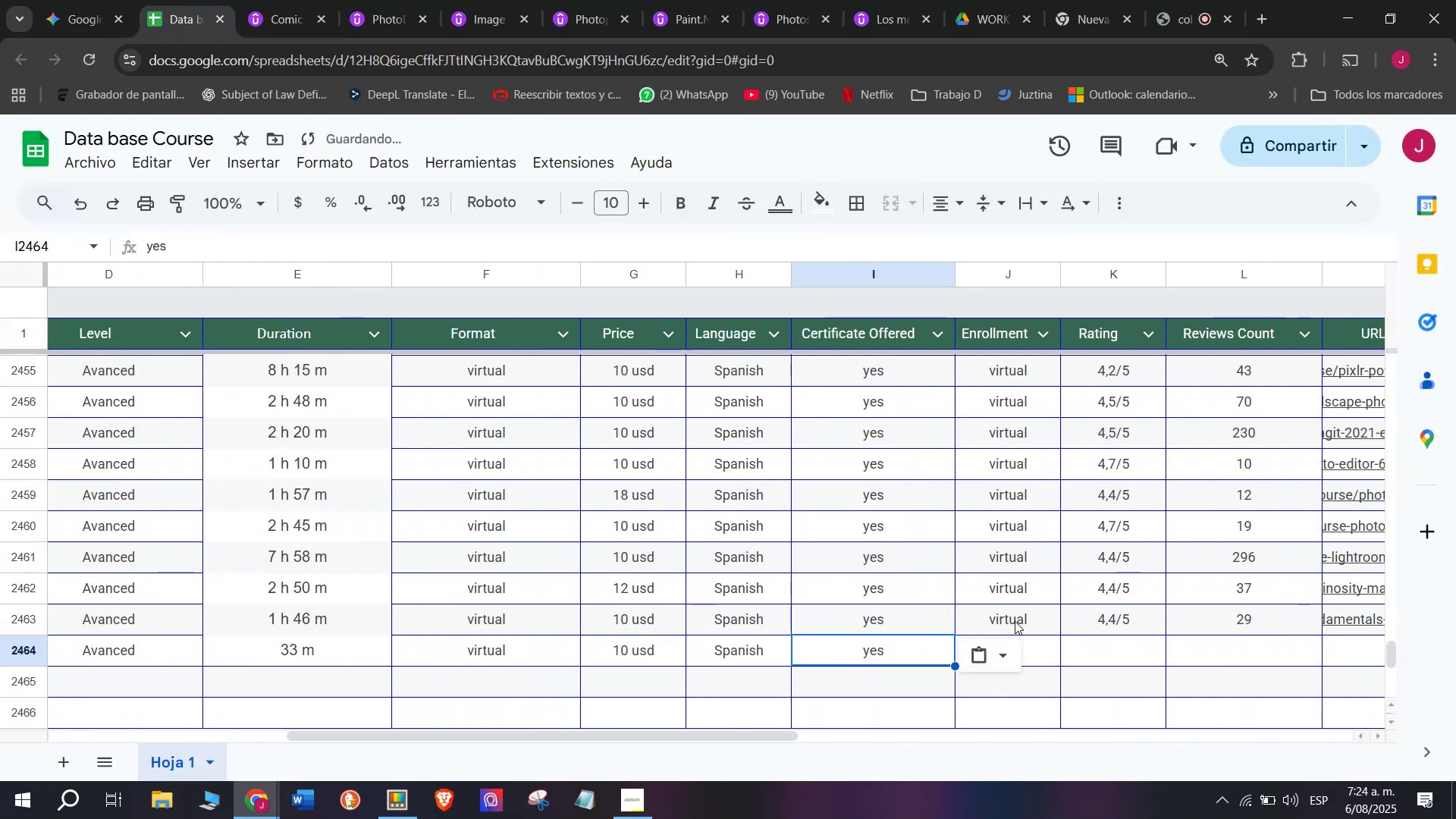 
left_click([1017, 617])
 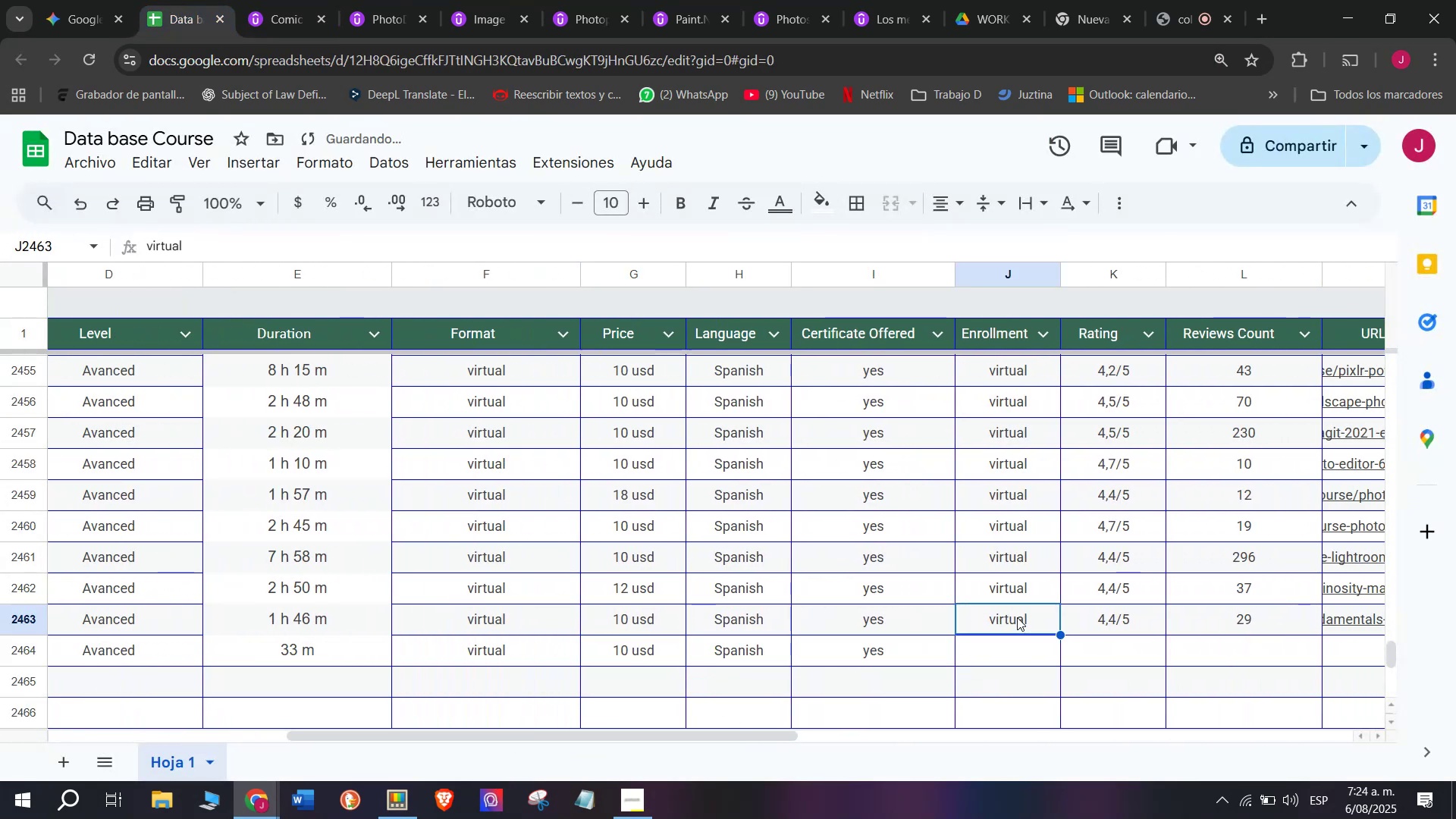 
key(Control+ControlLeft)
 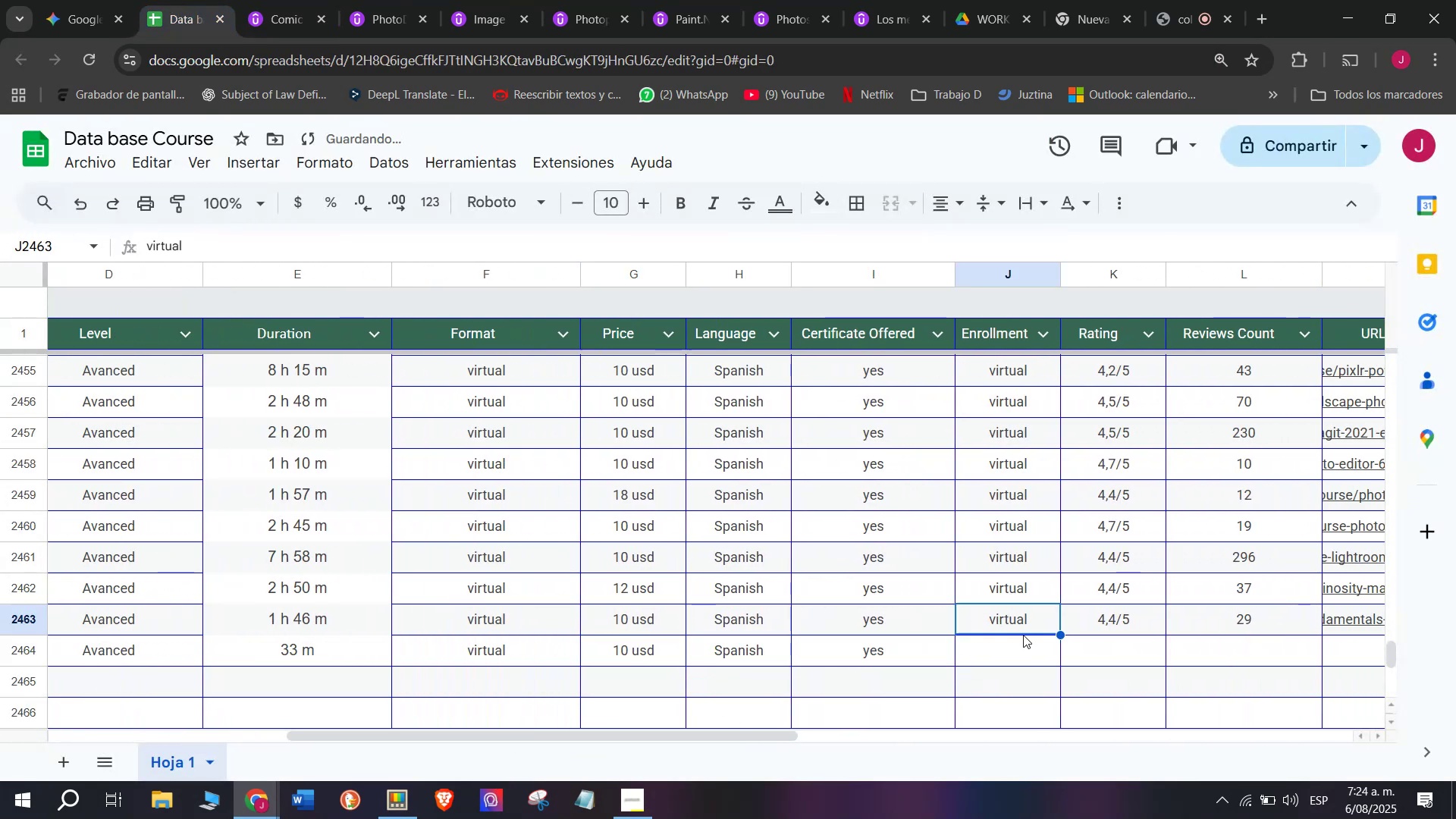 
key(Break)
 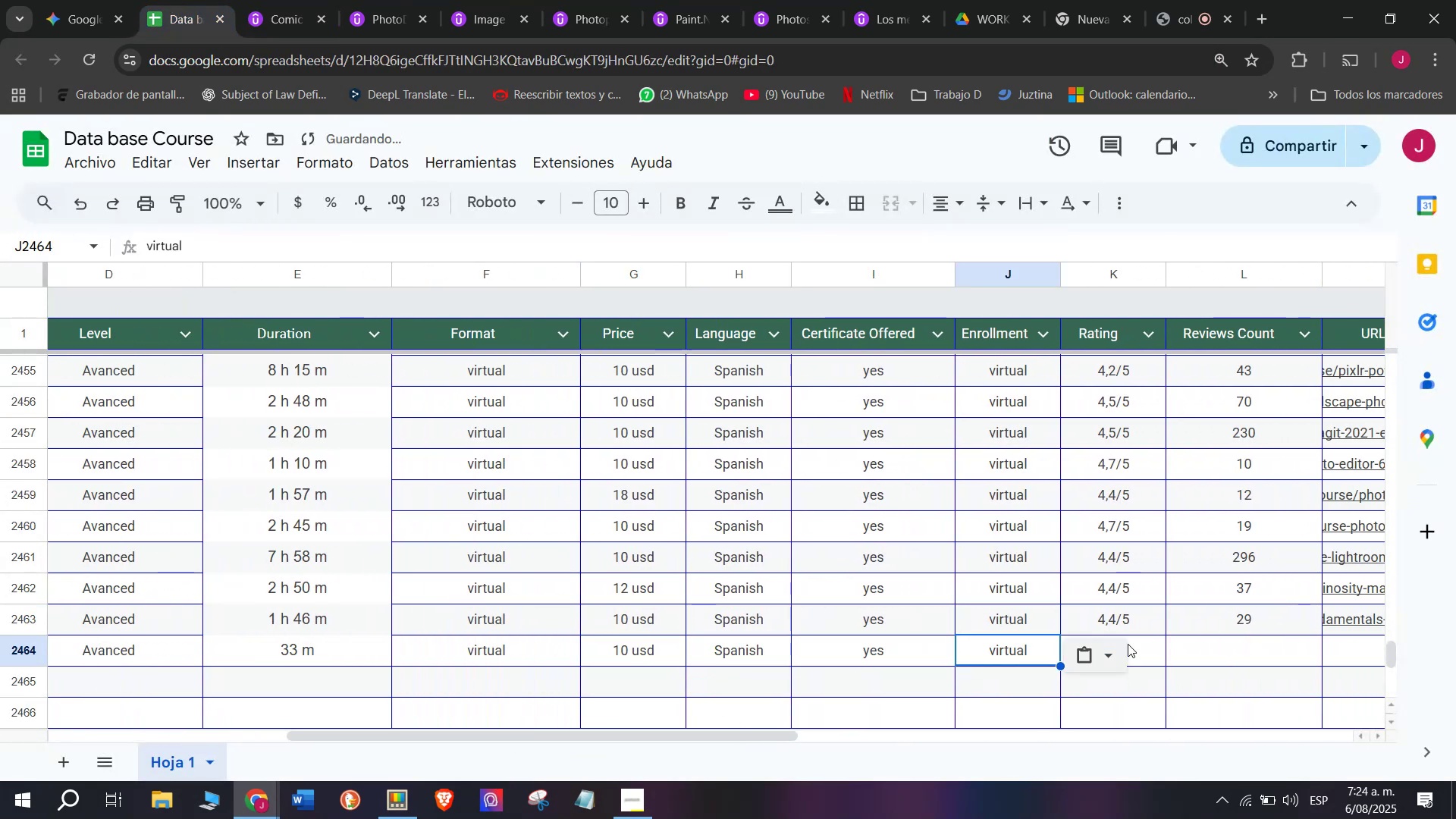 
key(Control+C)
 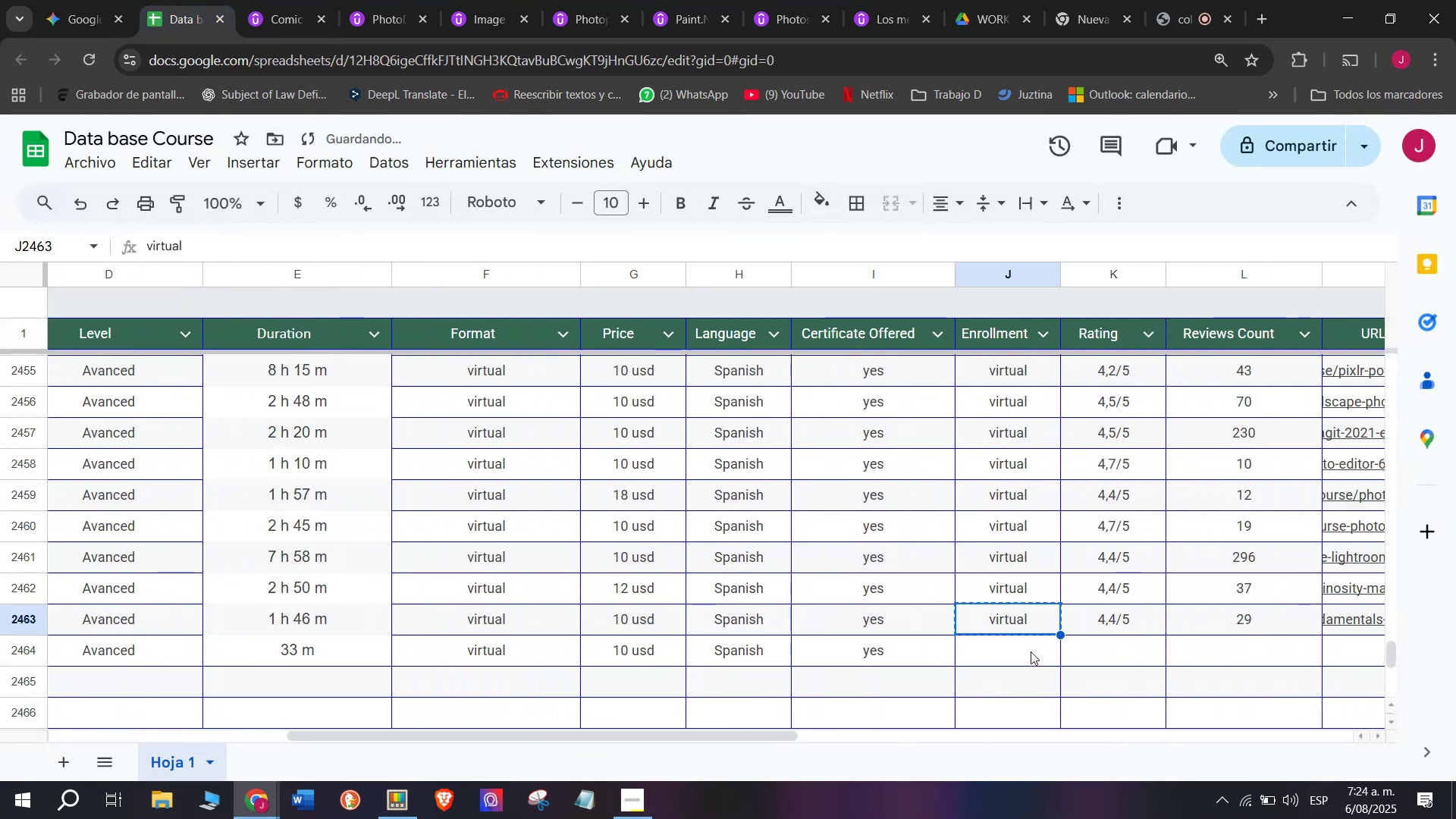 
key(Z)
 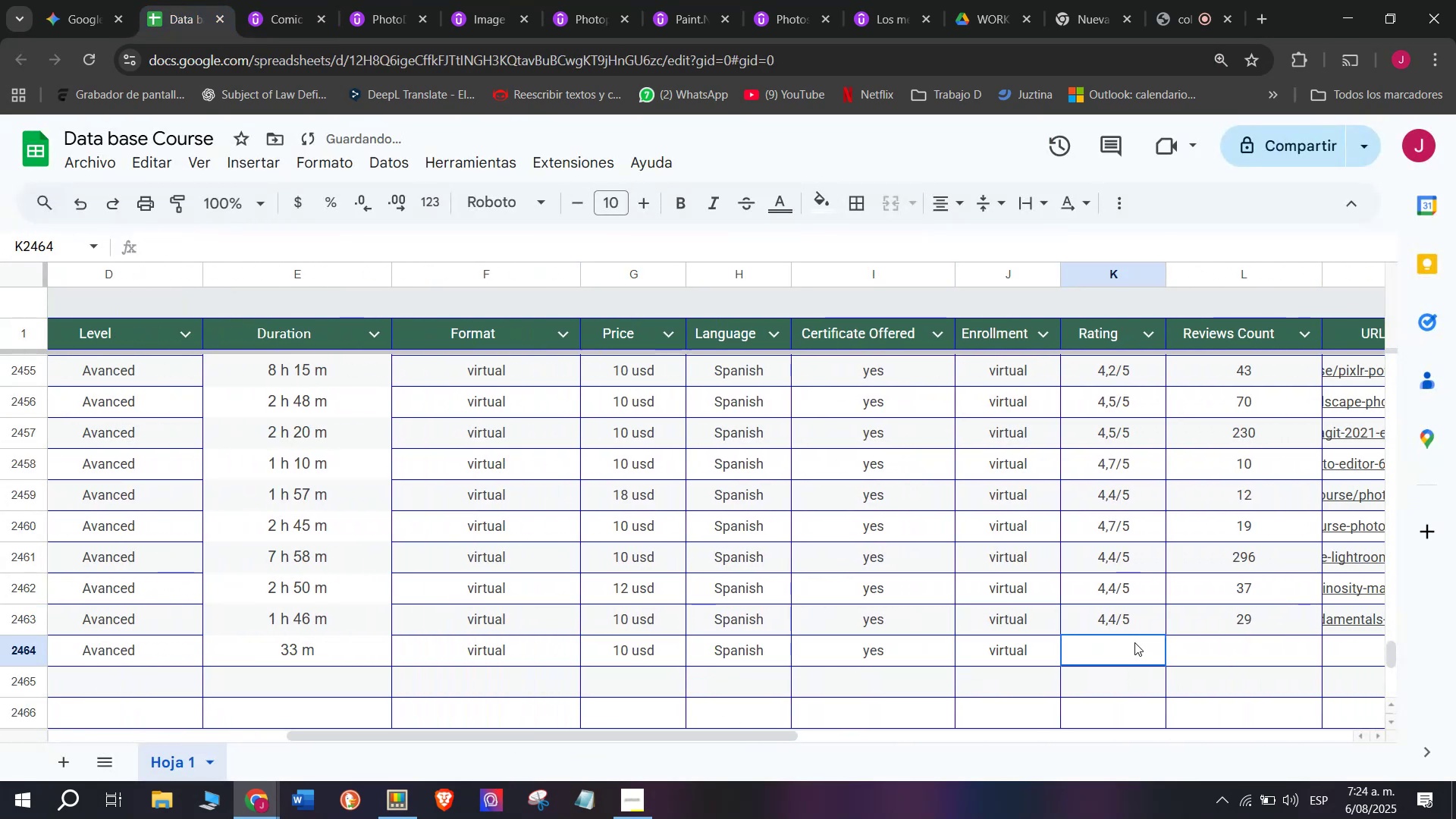 
key(Control+ControlLeft)
 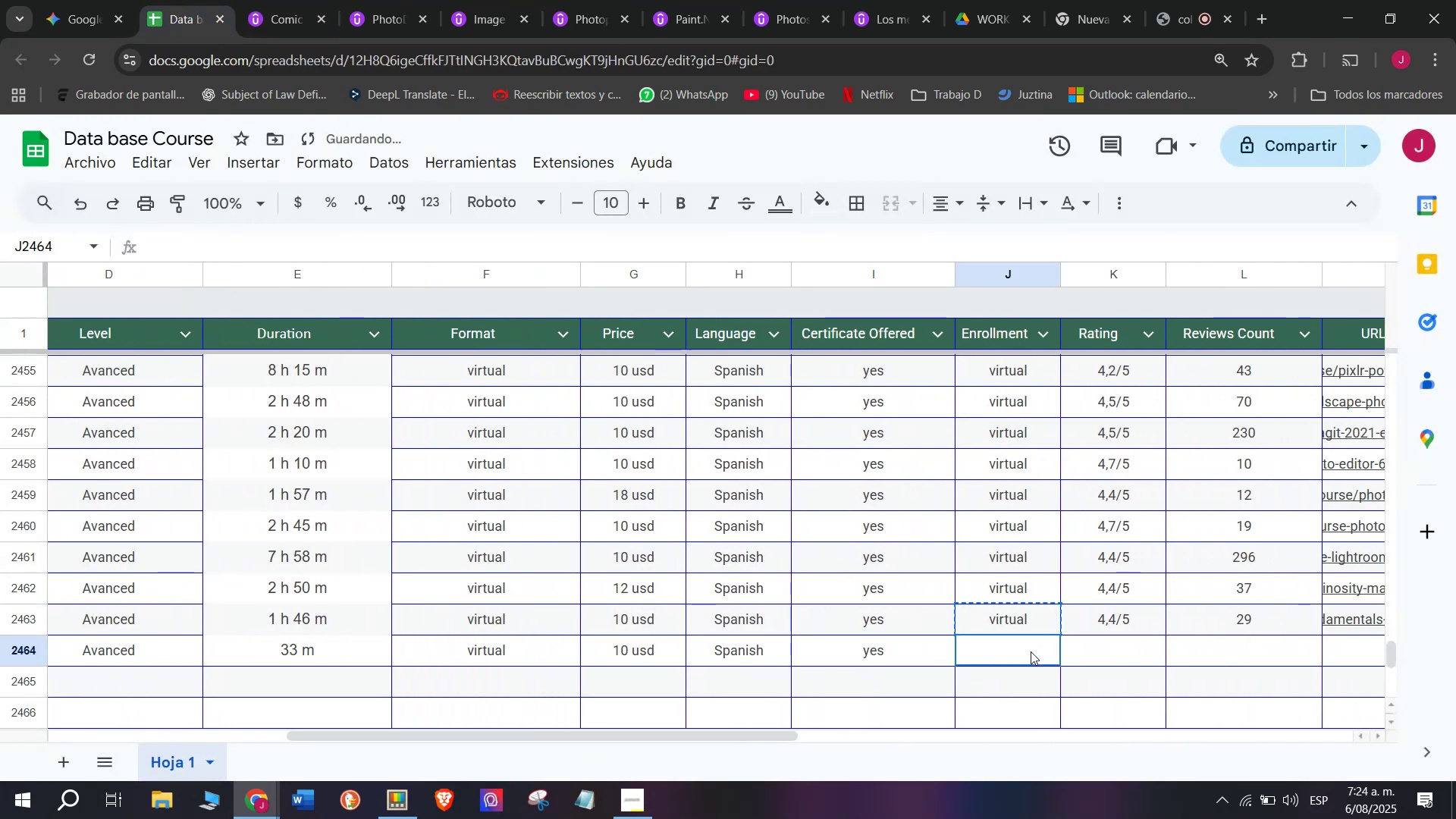 
key(Control+V)
 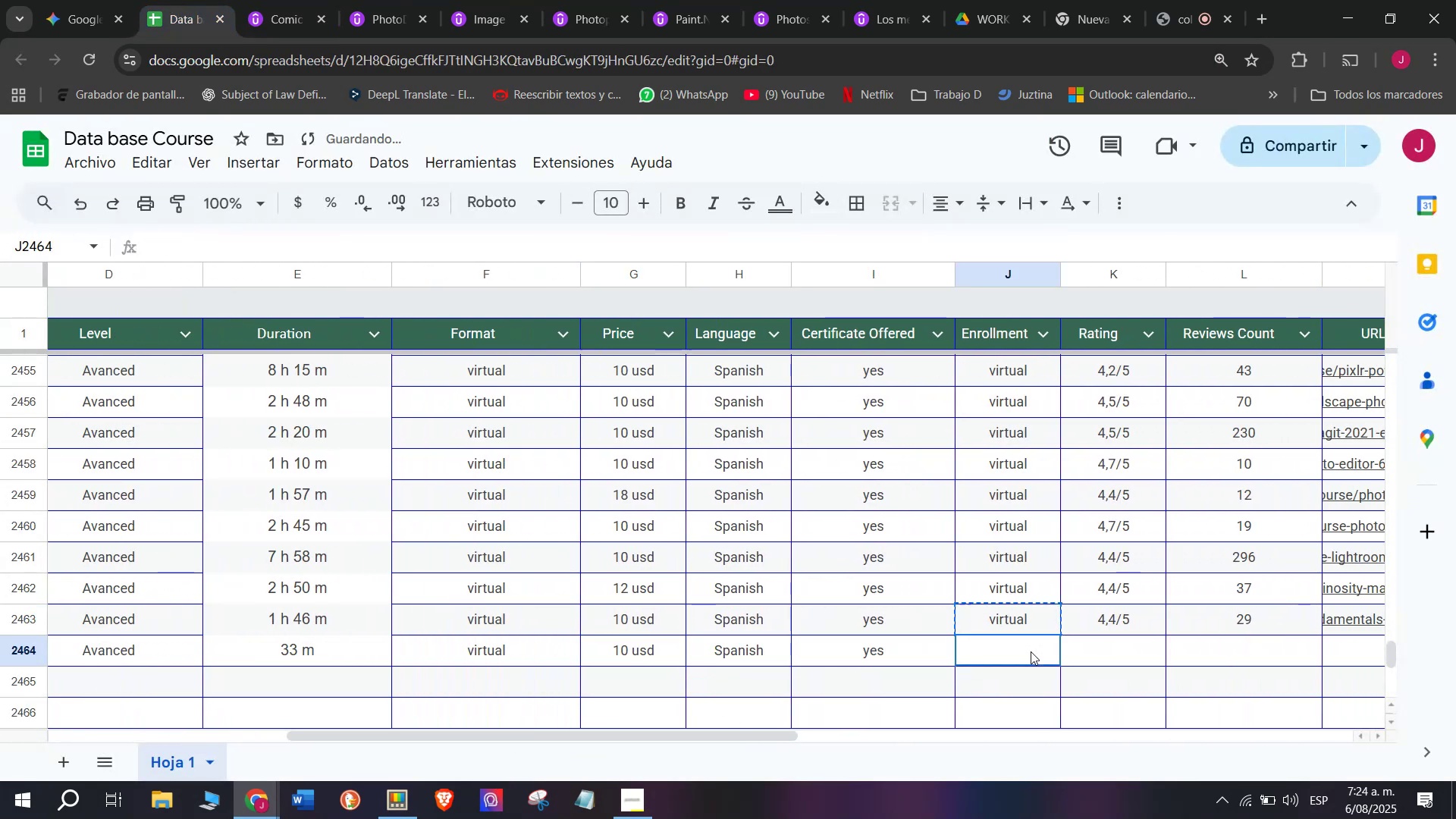 
double_click([1031, 651])
 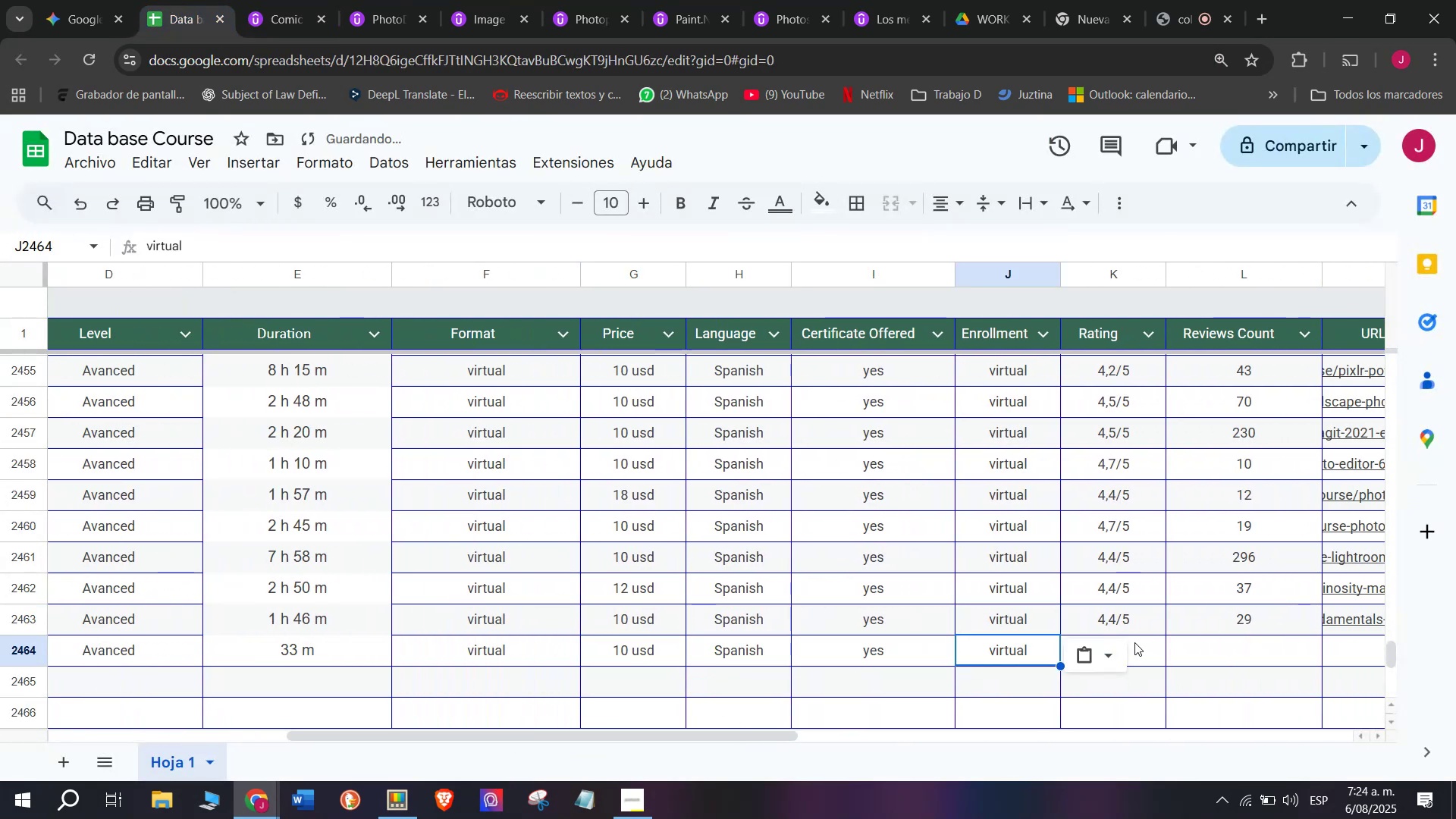 
triple_click([1134, 642])
 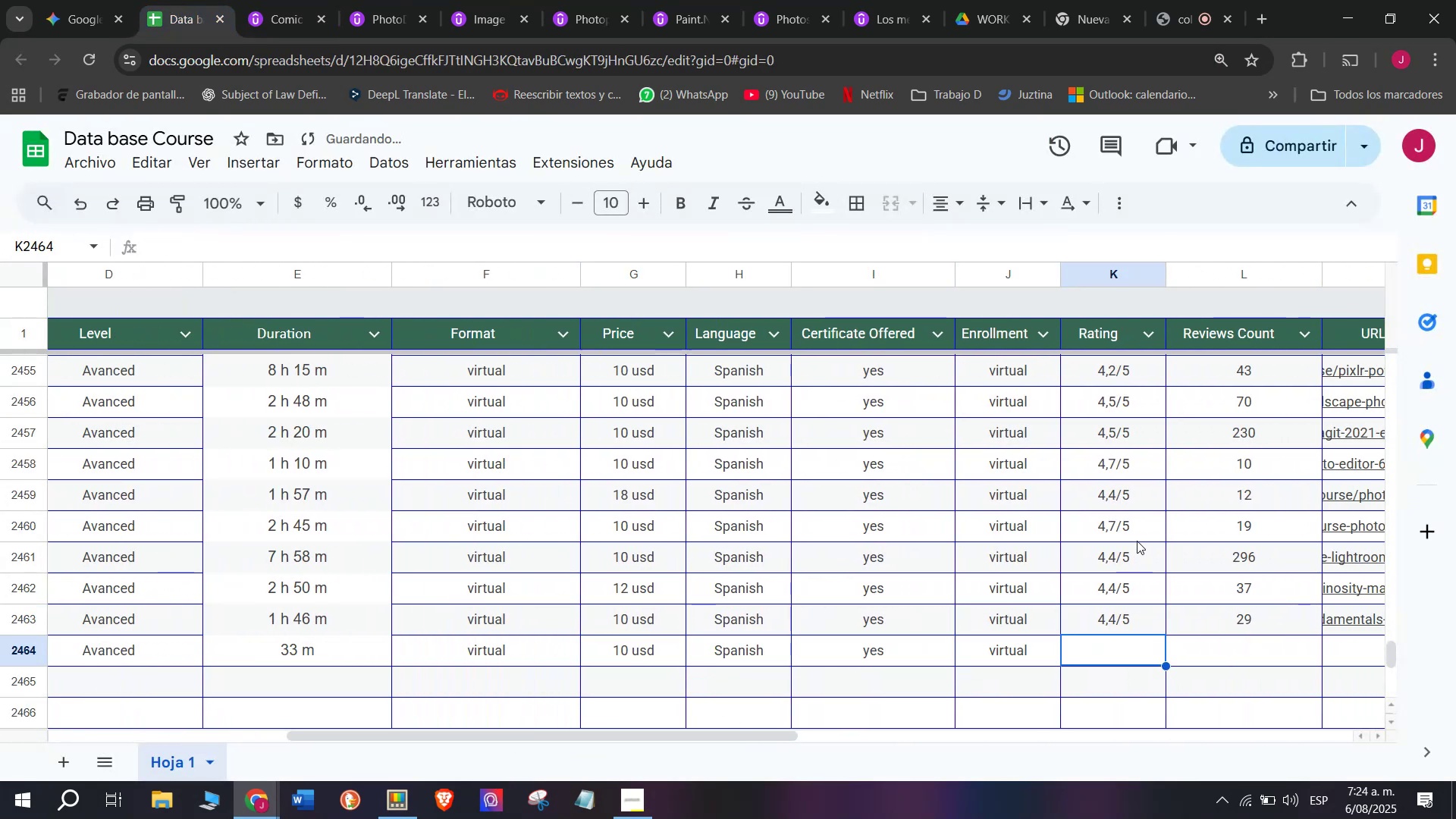 
key(Break)
 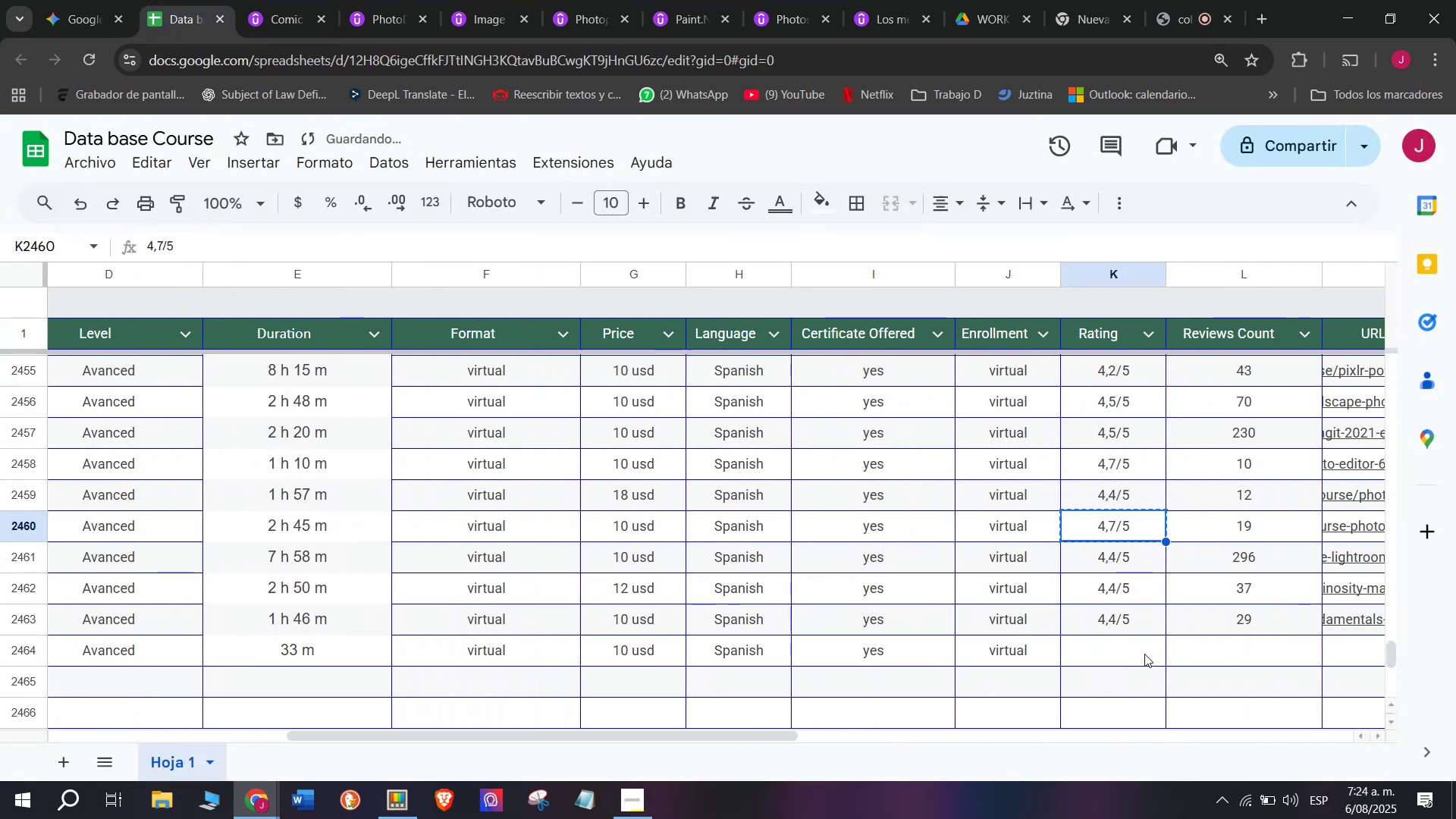 
key(Control+ControlLeft)
 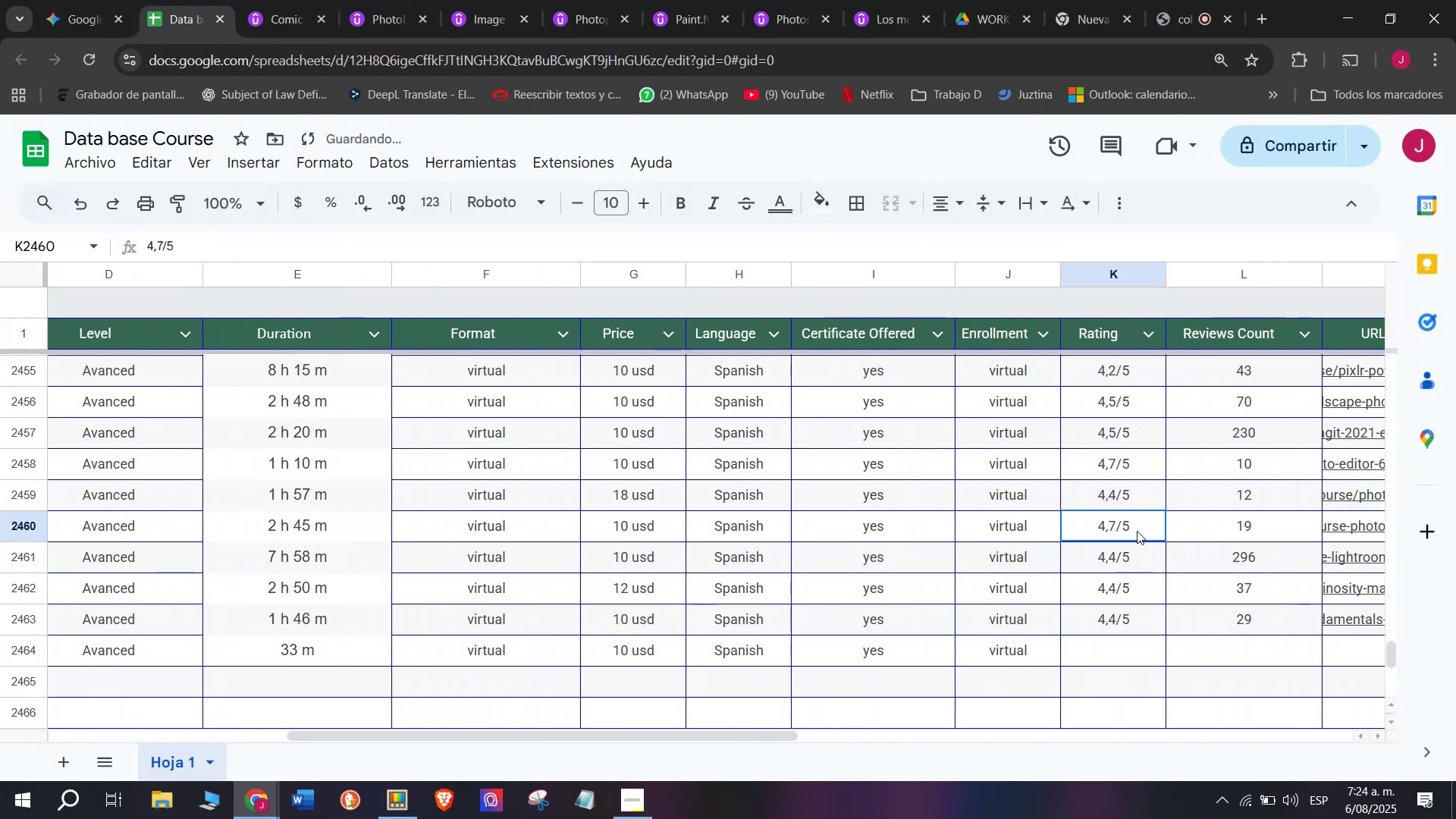 
key(Control+C)
 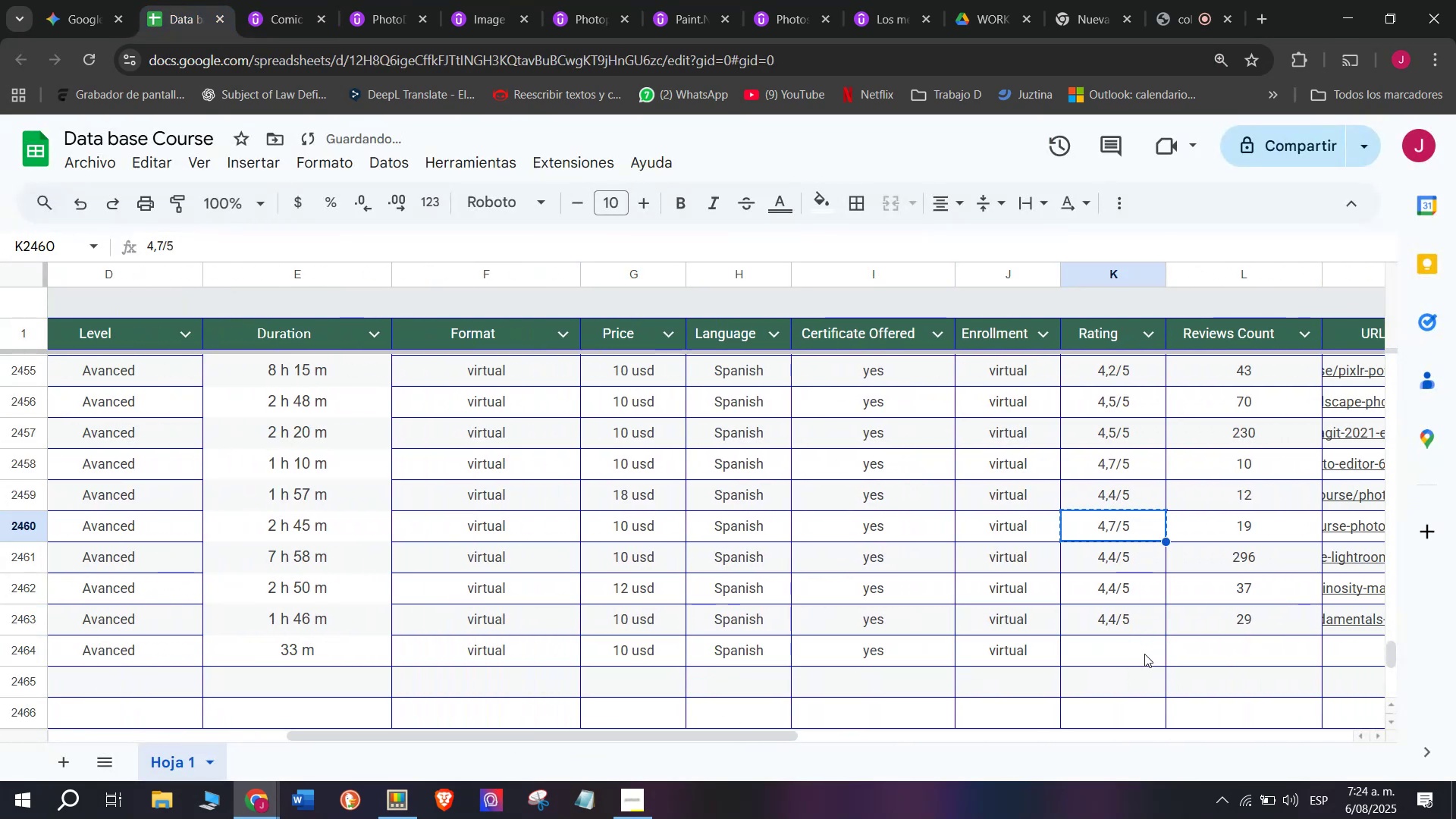 
left_click([1144, 654])
 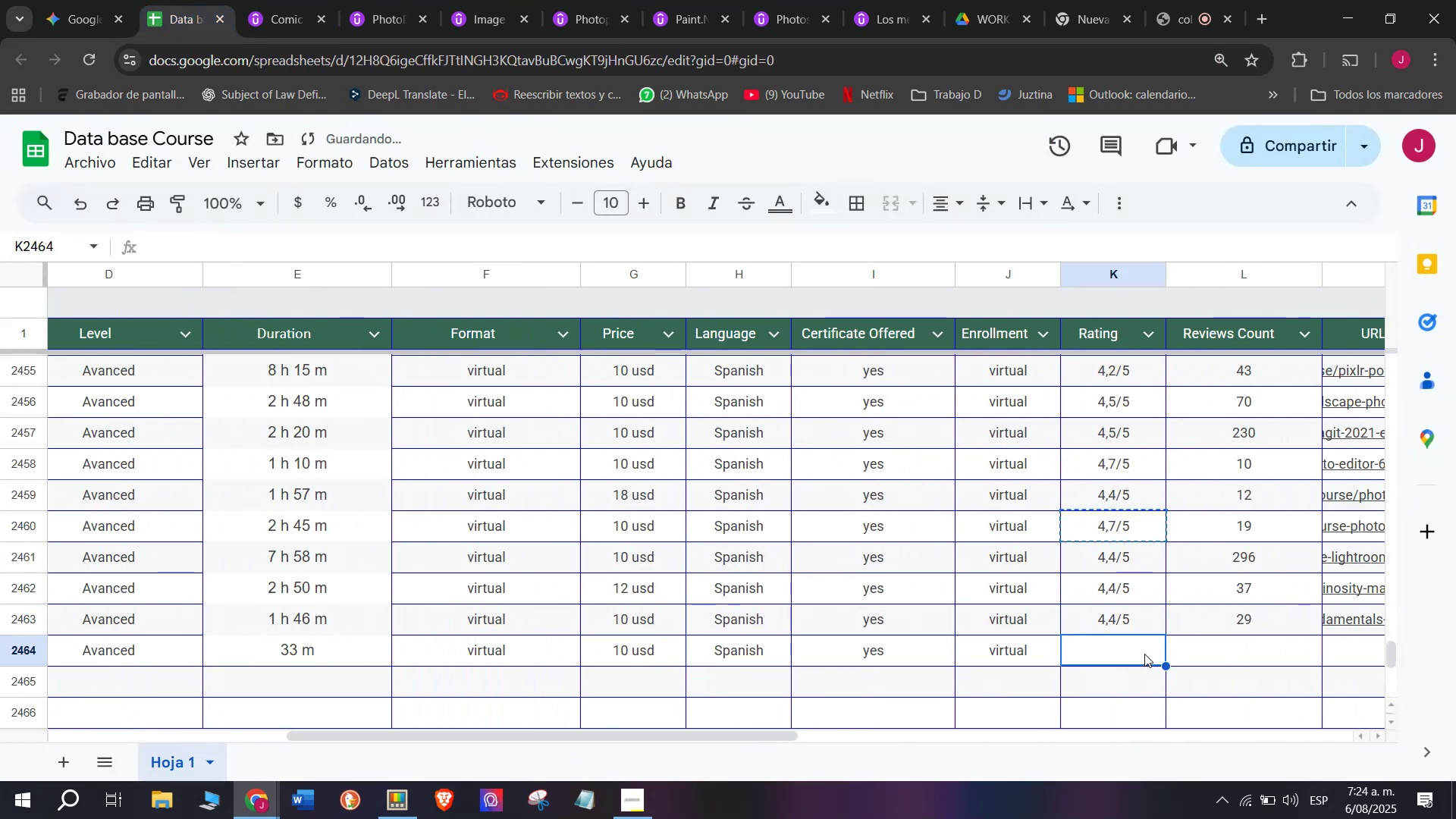 
key(Control+V)
 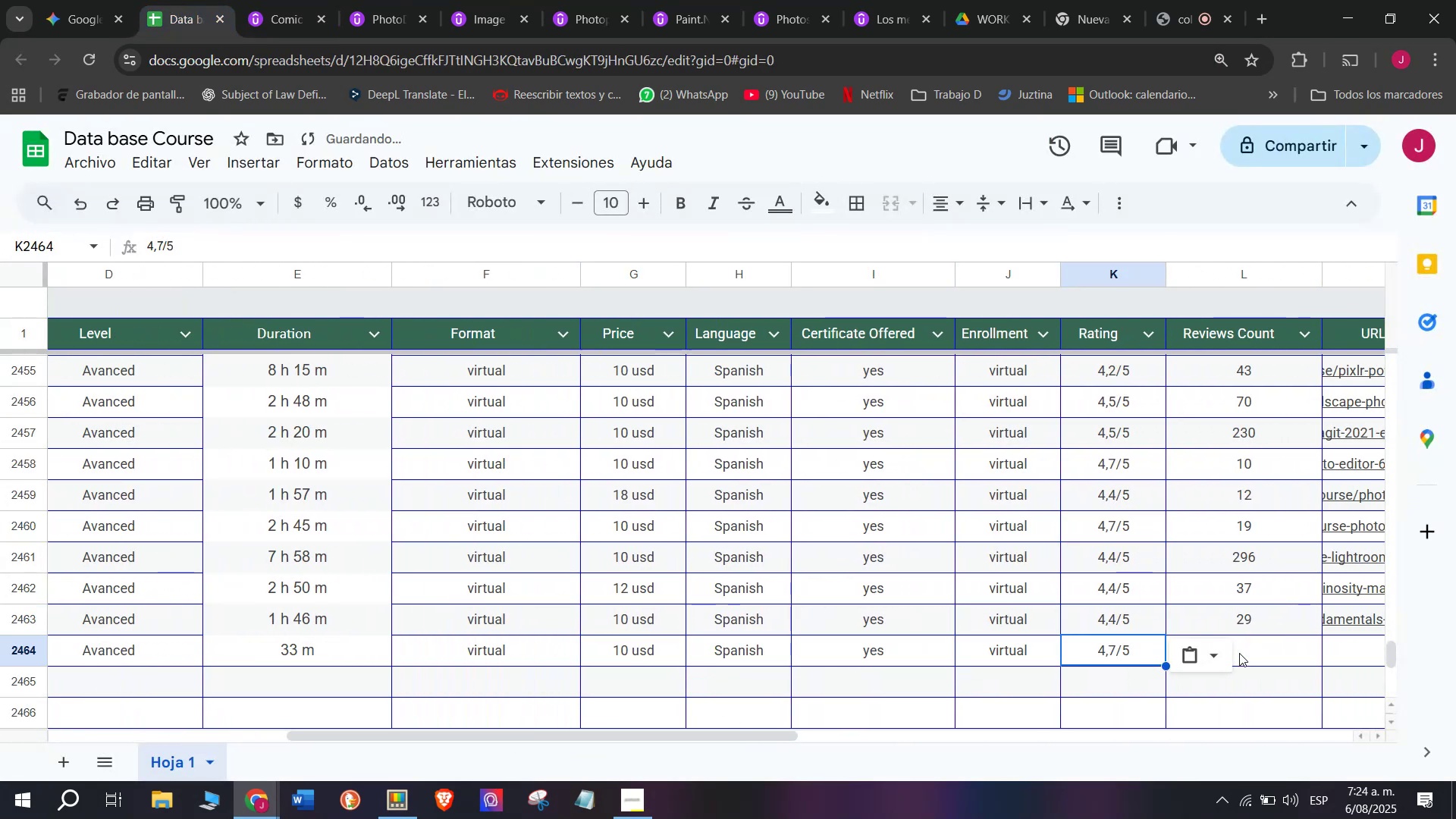 
key(Control+ControlLeft)
 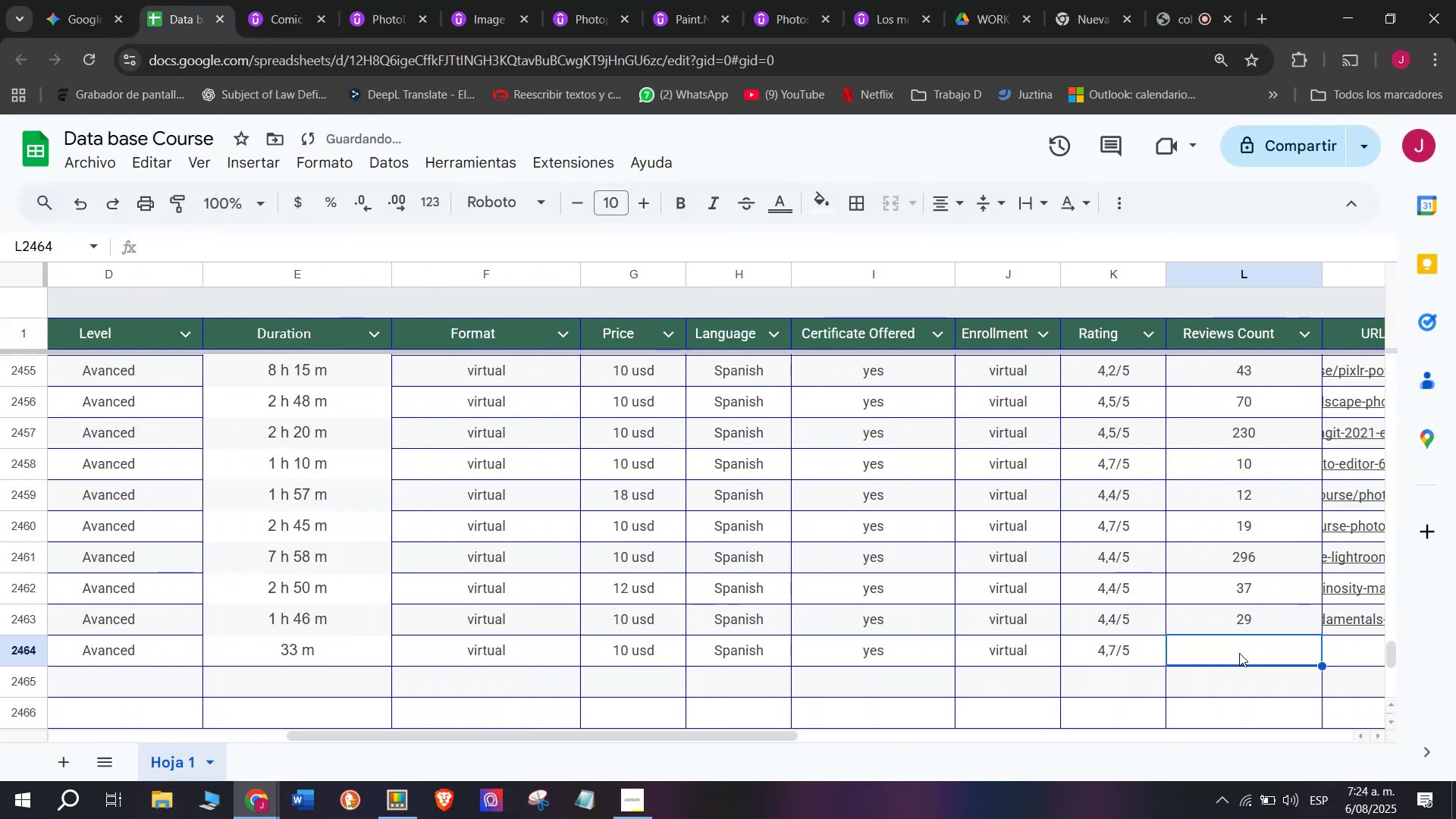 
key(Z)
 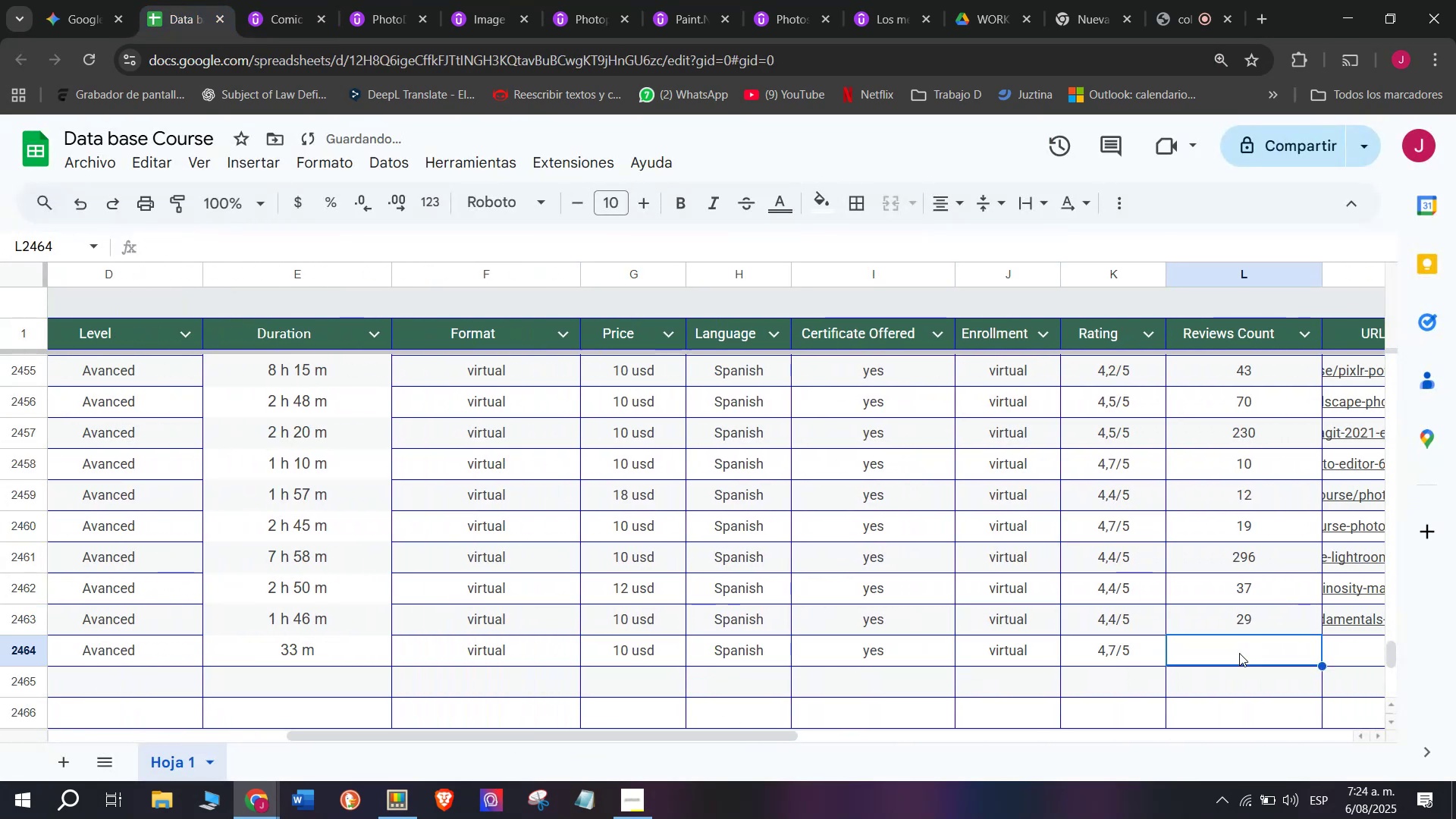 
double_click([1239, 653])
 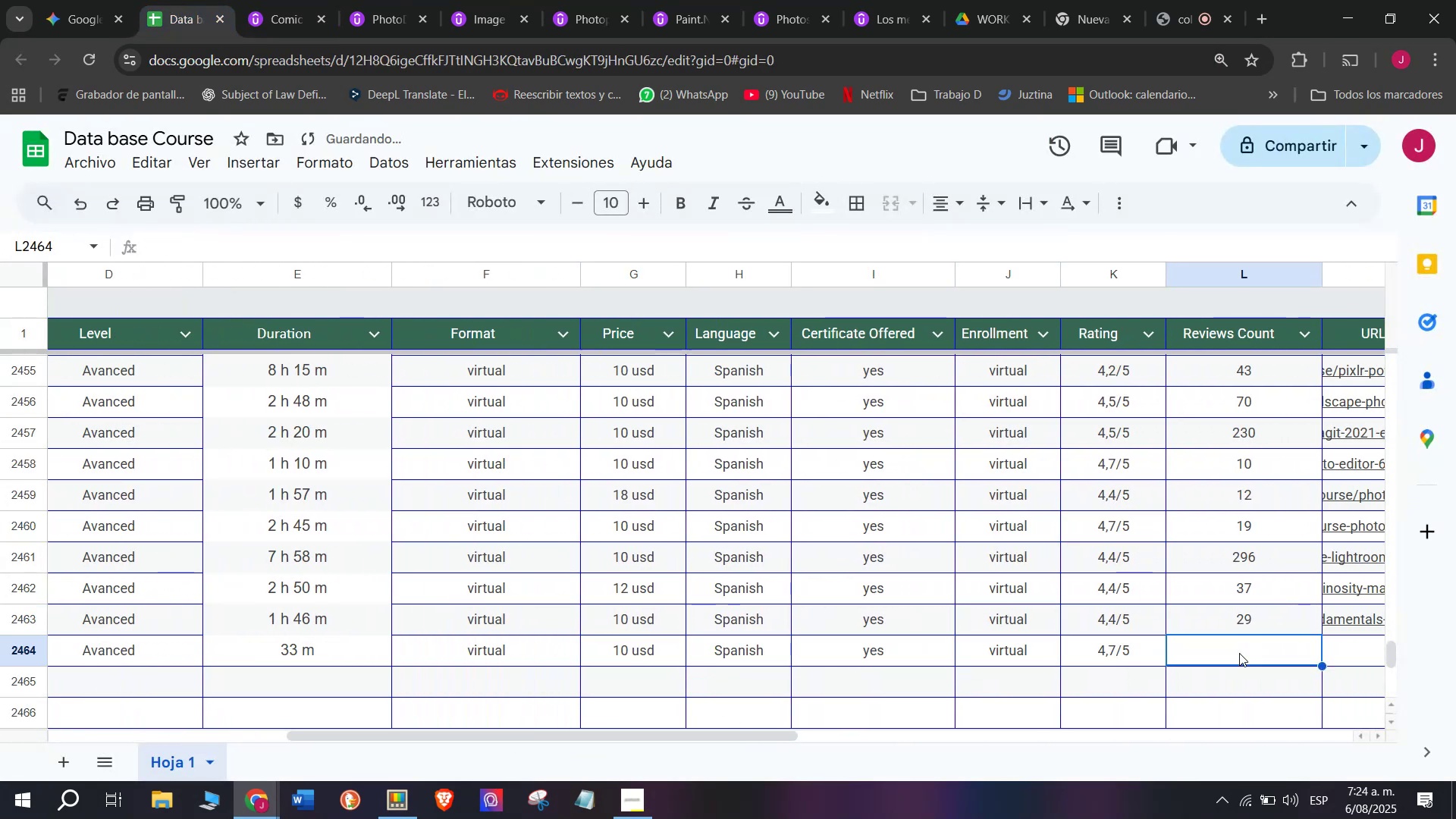 
type(111)
 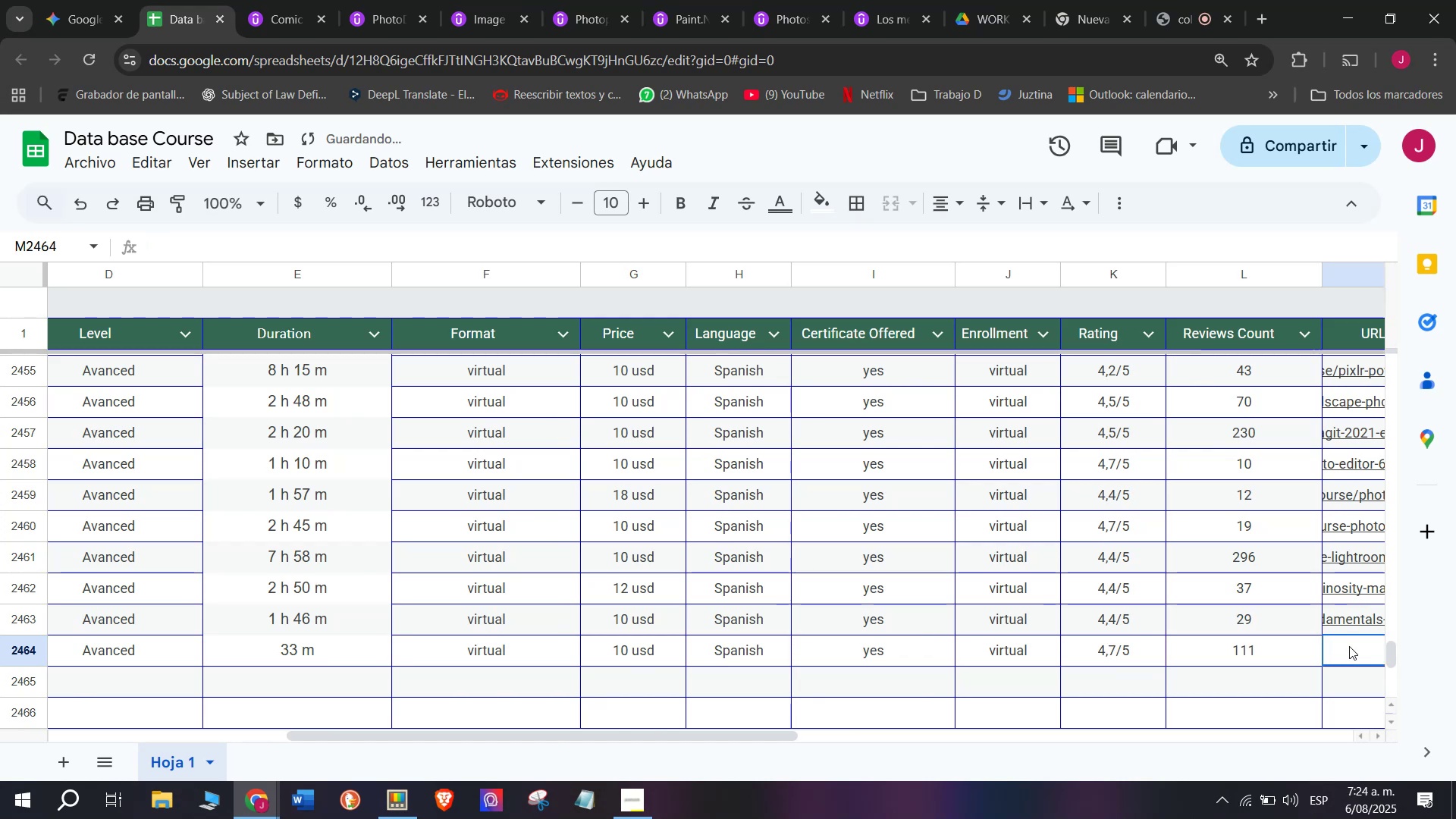 
double_click([1345, 625])
 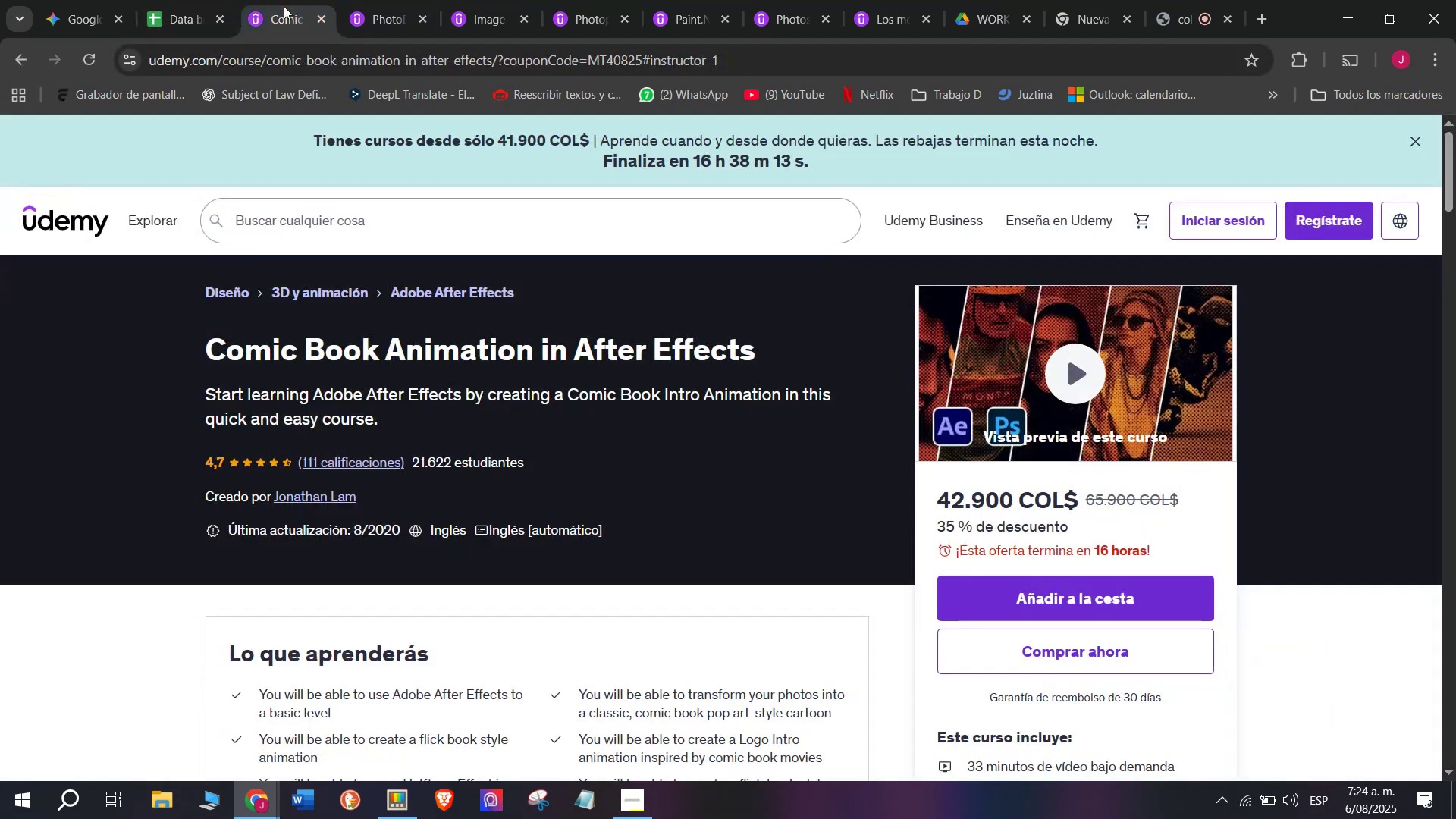 
double_click([287, 64])
 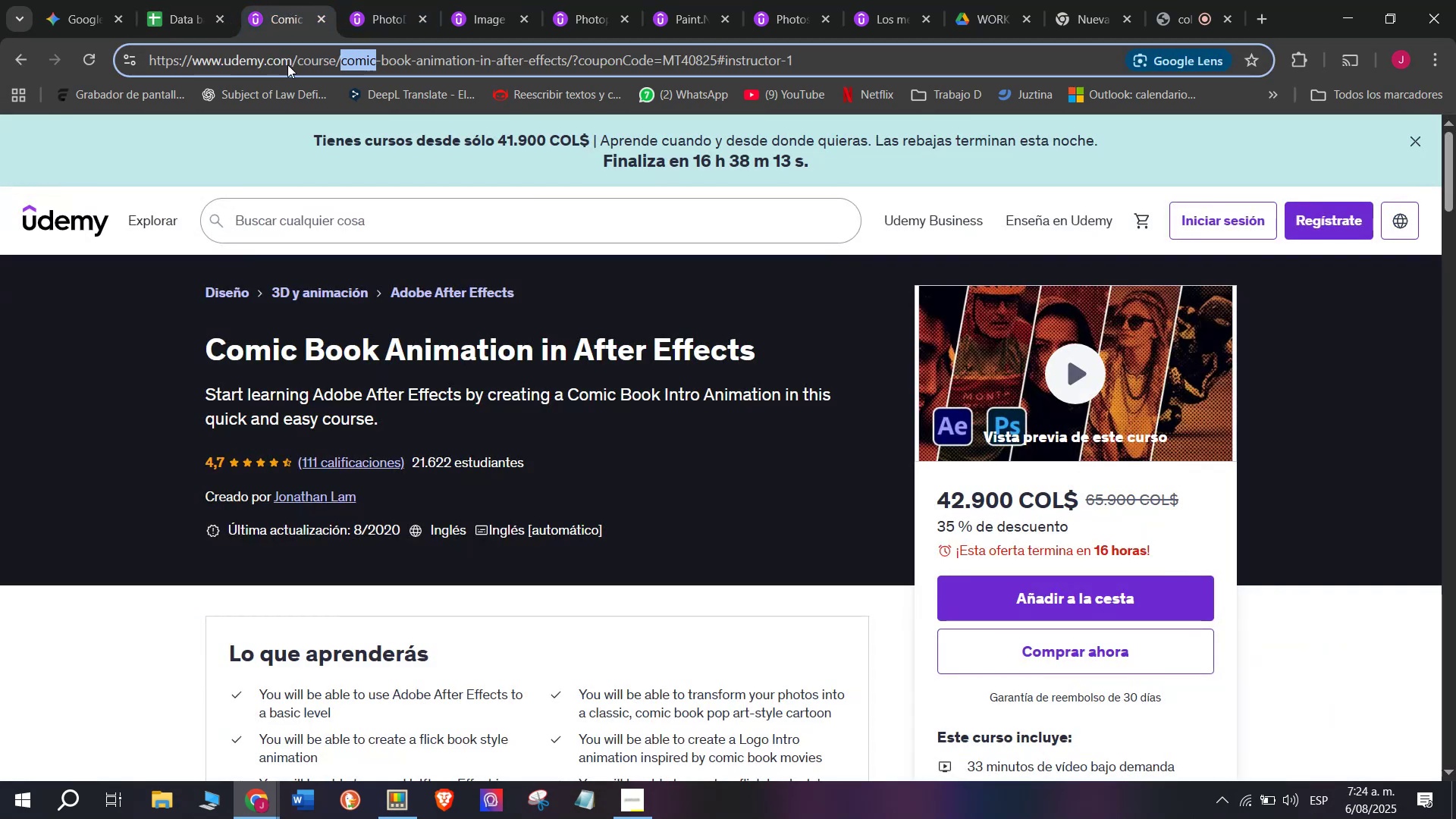 
triple_click([287, 64])
 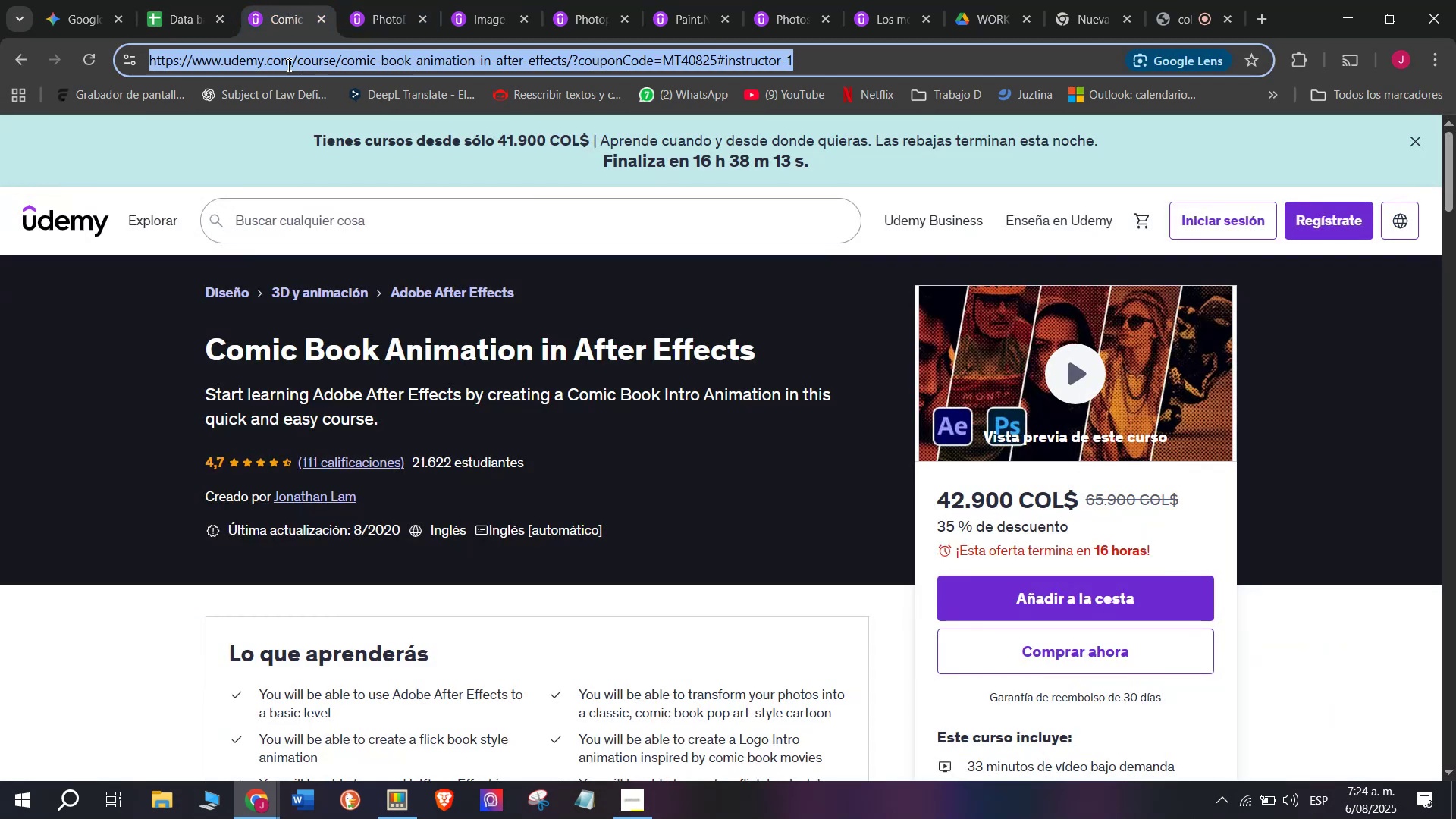 
triple_click([287, 64])
 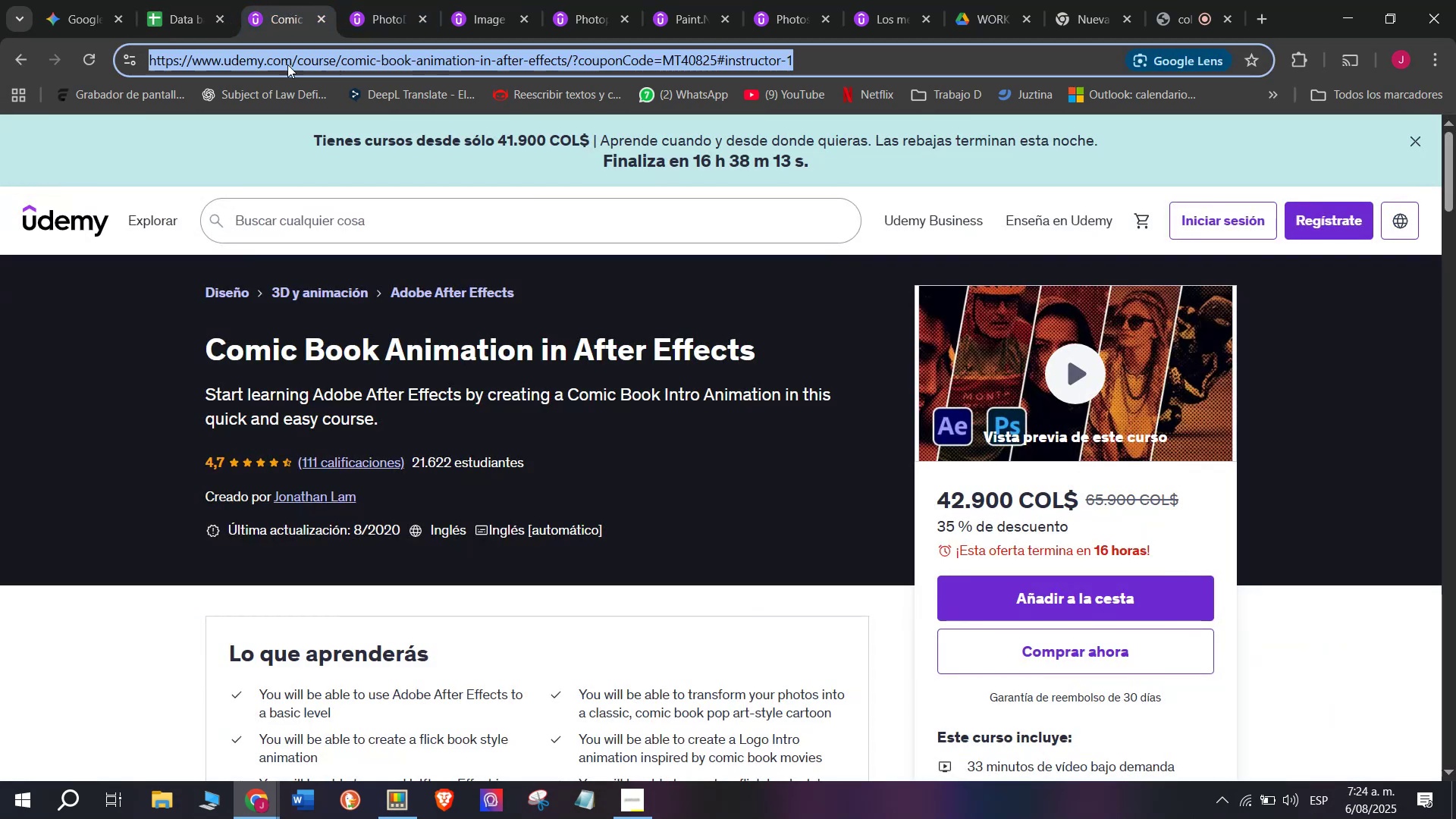 
key(Control+ControlLeft)
 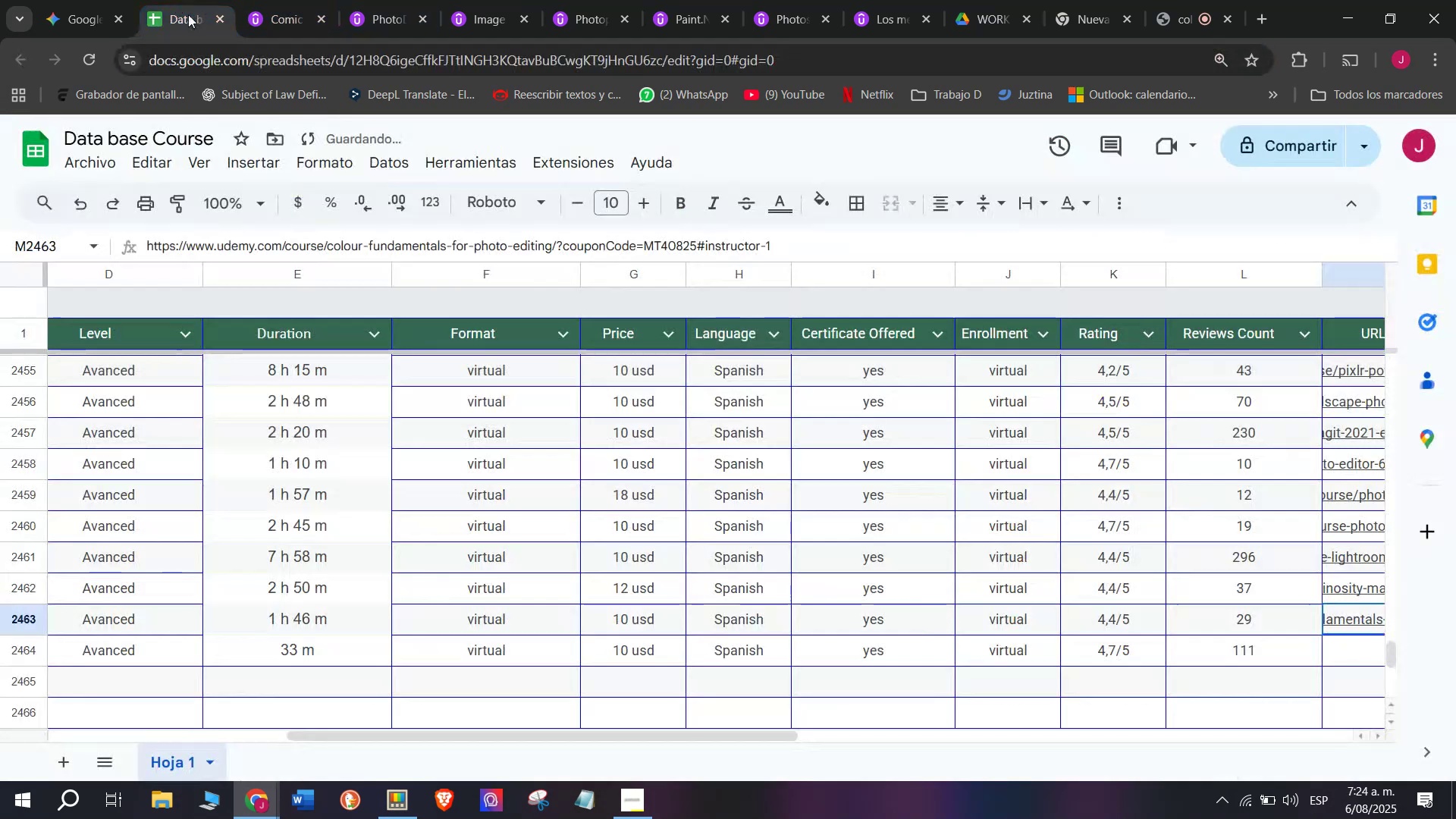 
key(Break)
 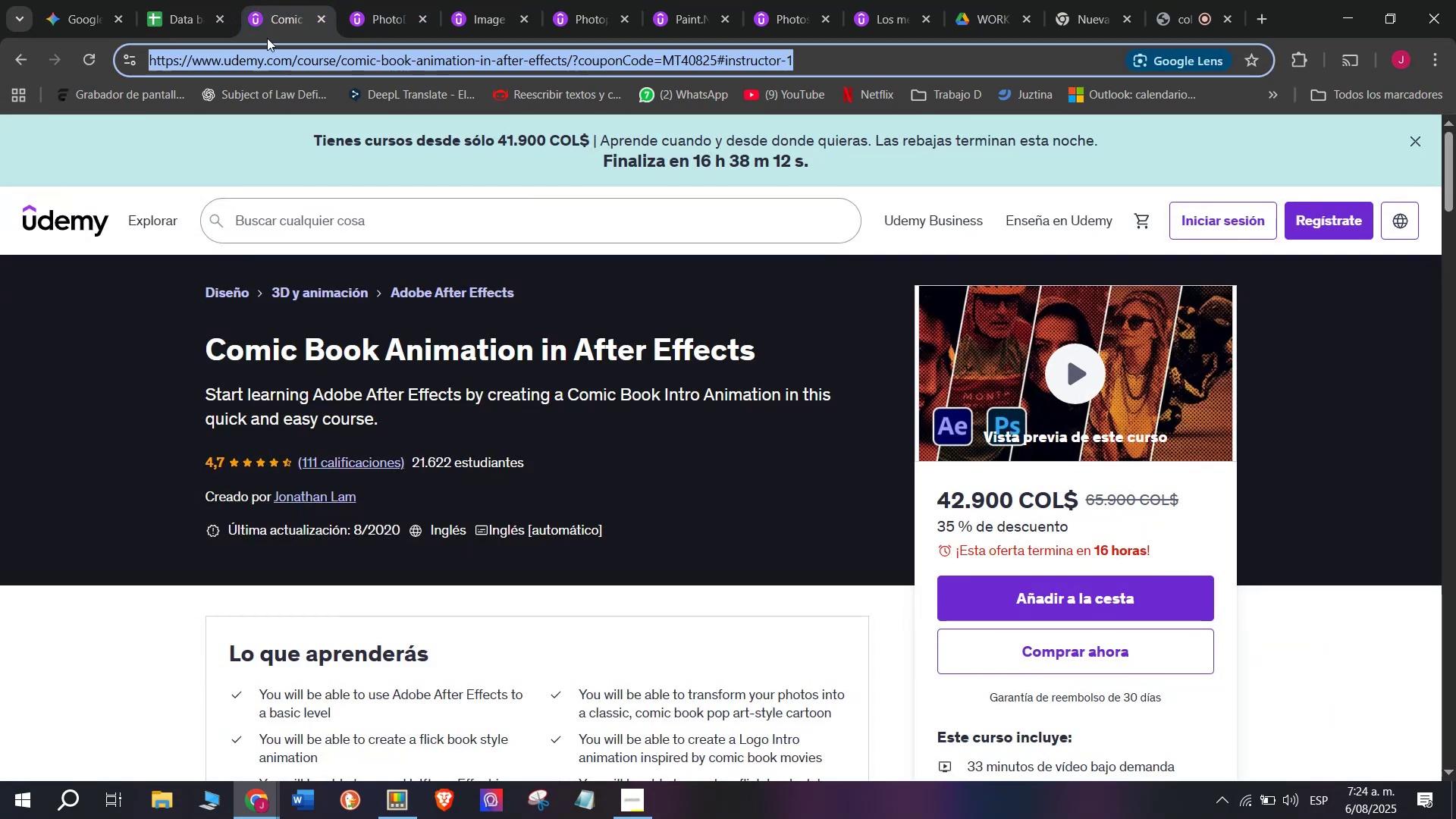 
key(Control+C)
 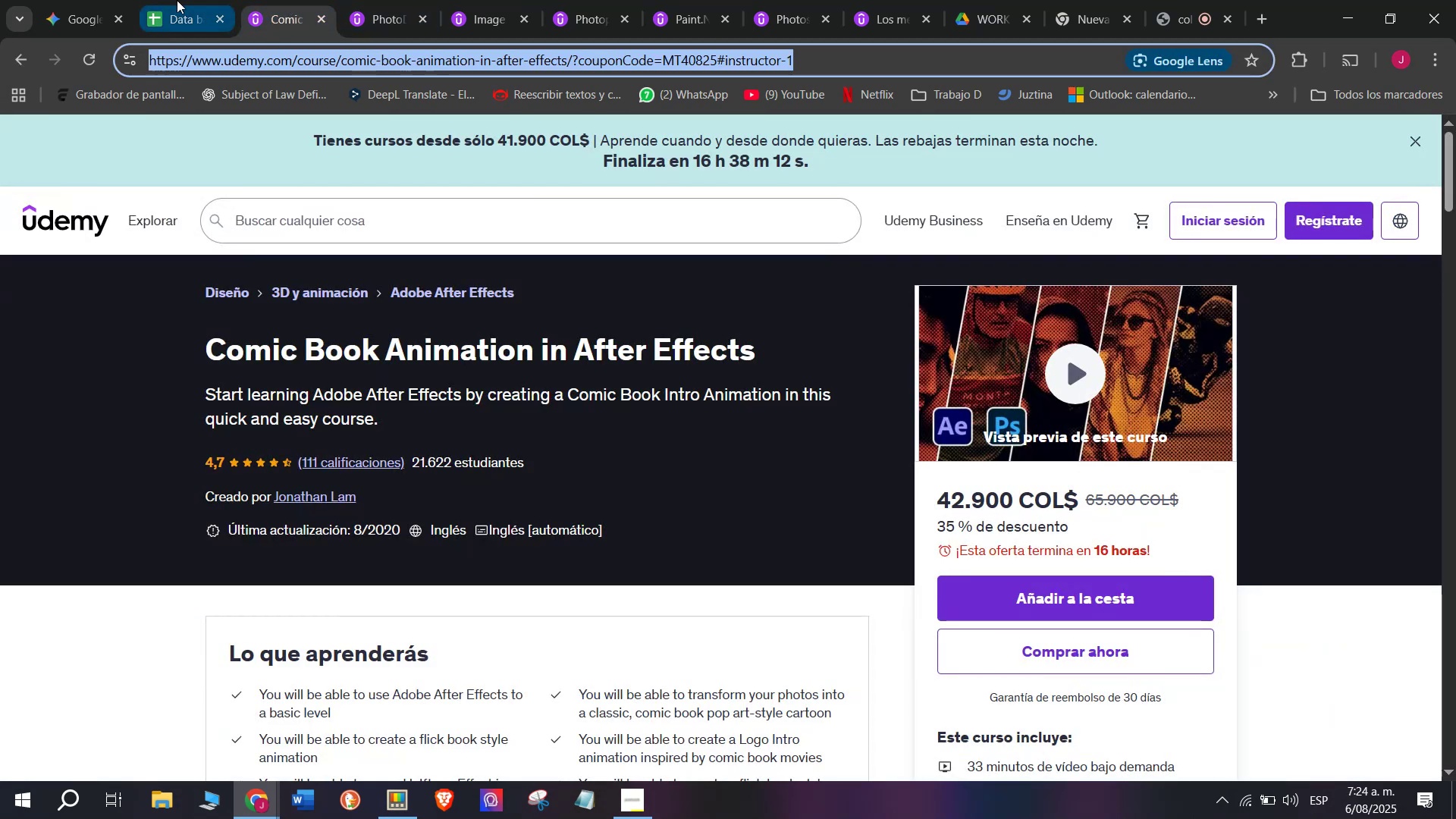 
triple_click([175, 0])
 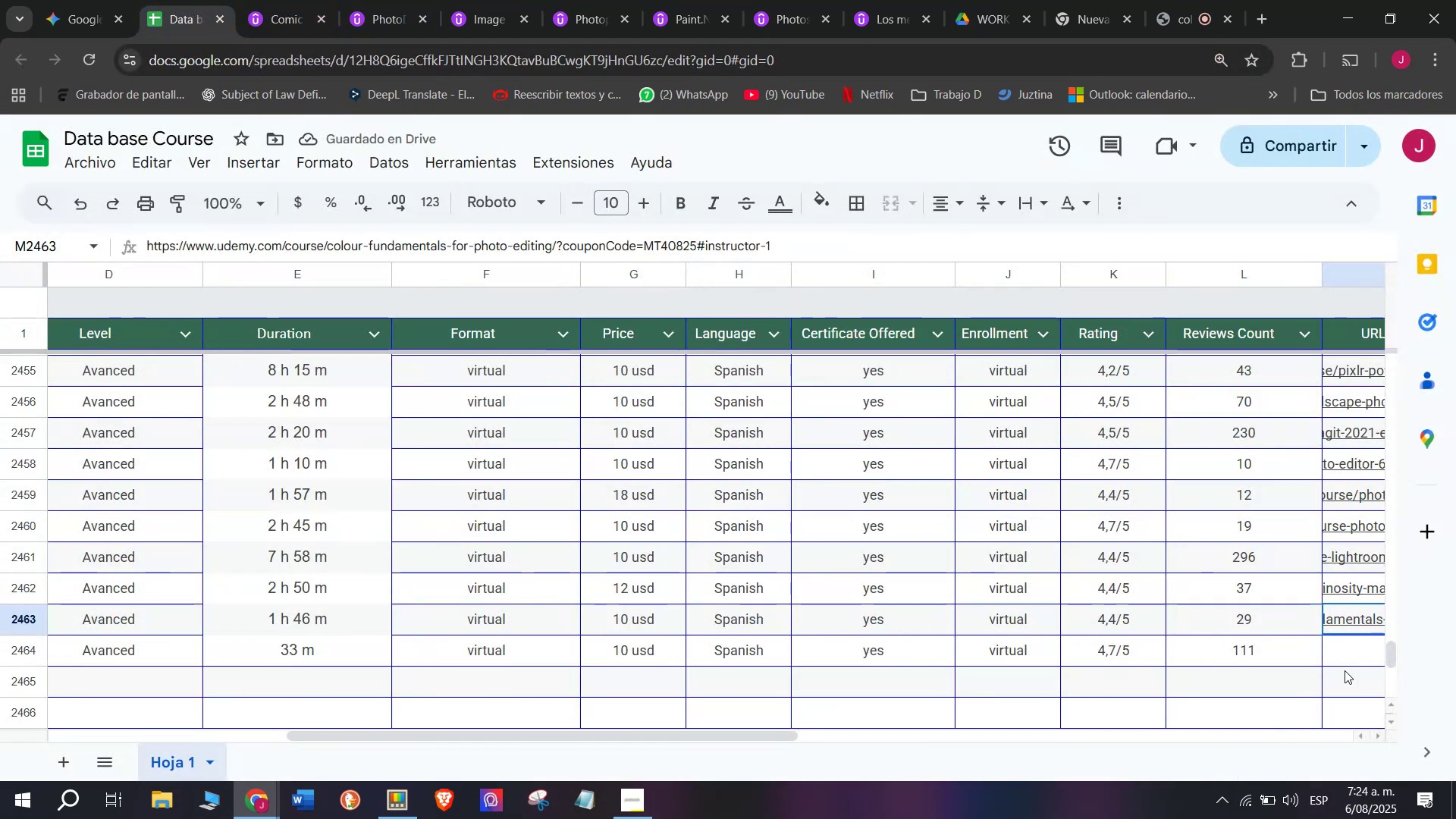 
left_click([1345, 657])
 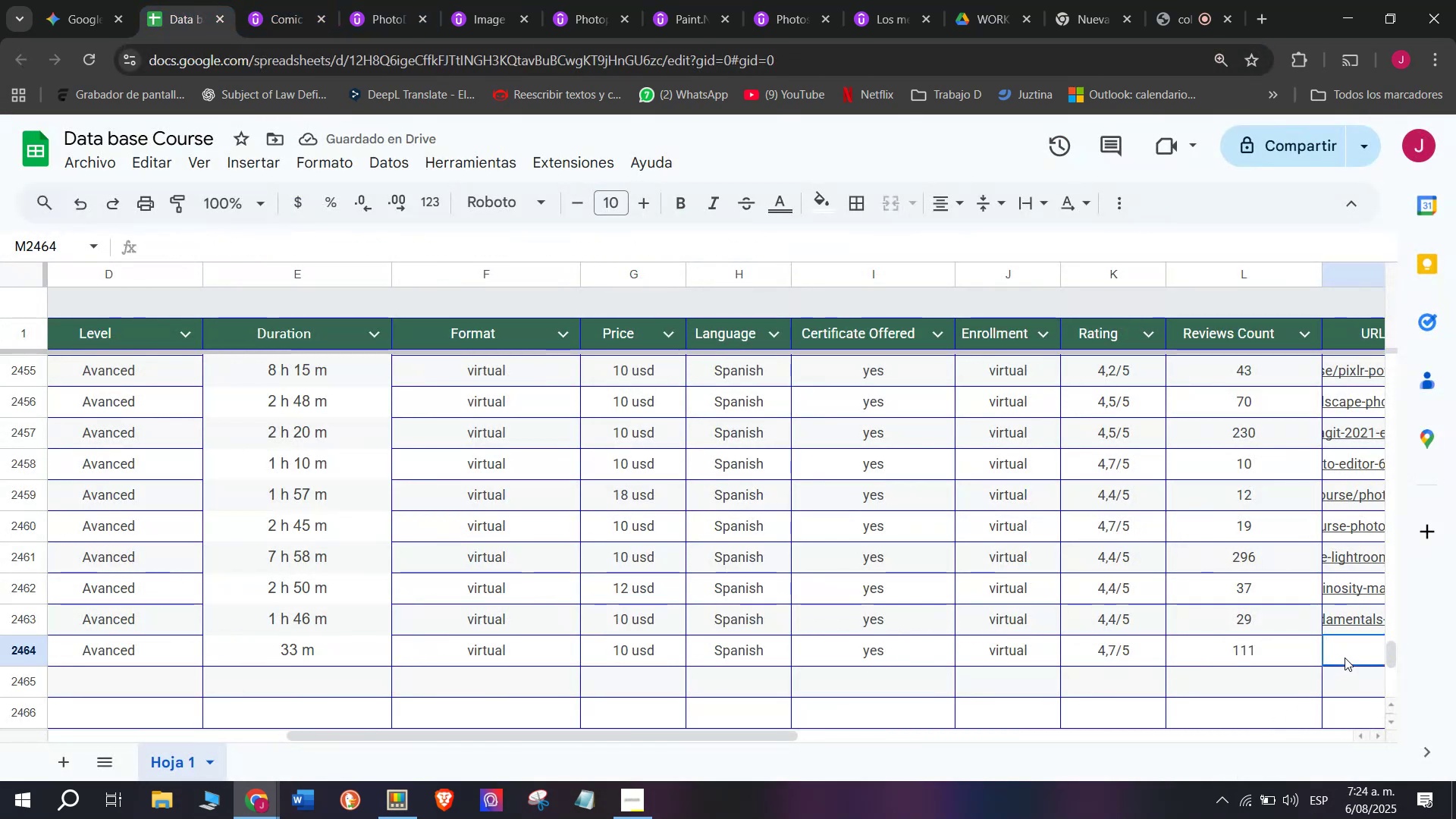 
key(Z)
 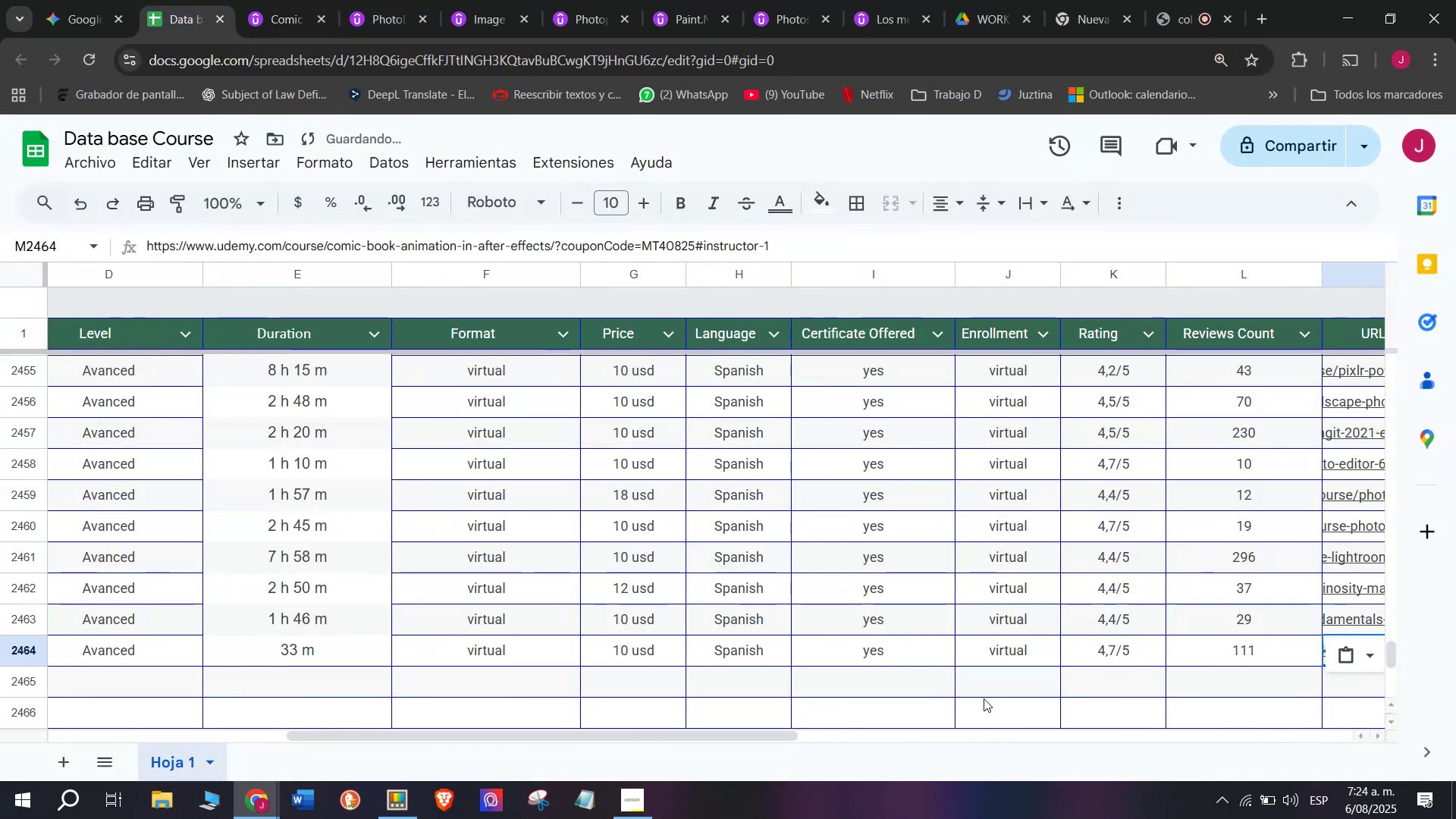 
key(Control+ControlLeft)
 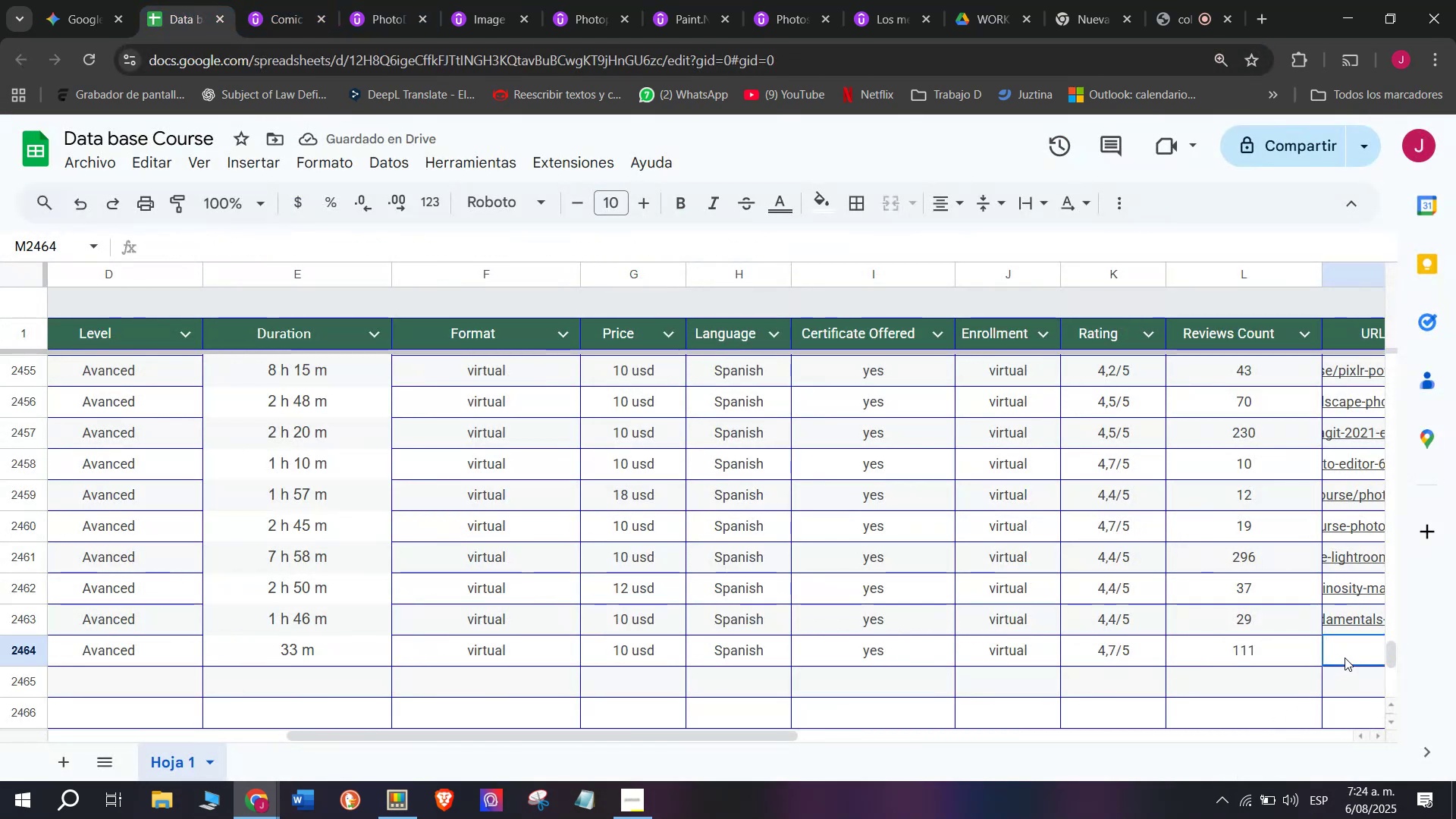 
key(Control+V)
 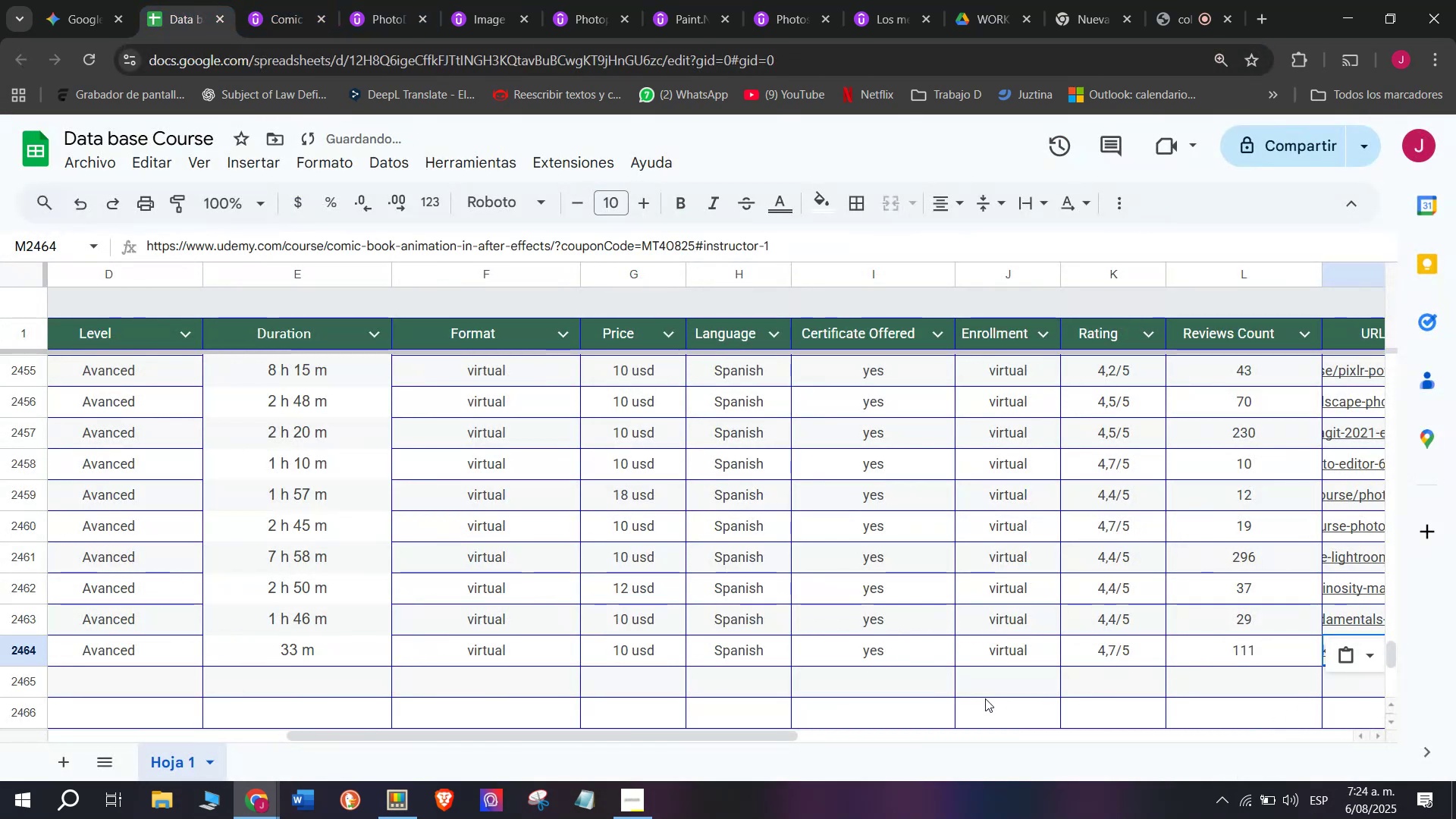 
scroll: coordinate [575, 654], scroll_direction: up, amount: 4.0
 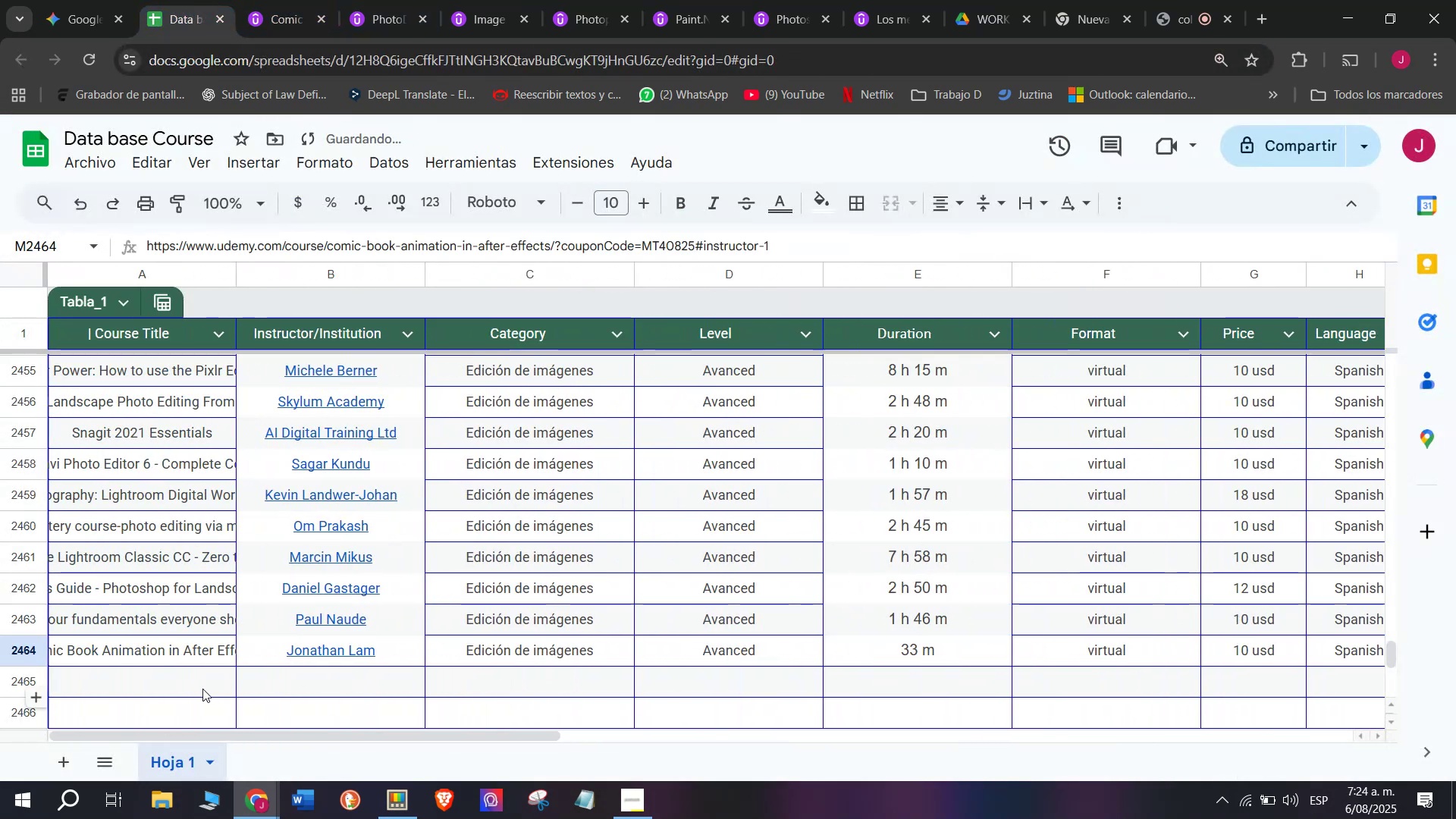 
left_click([200, 686])
 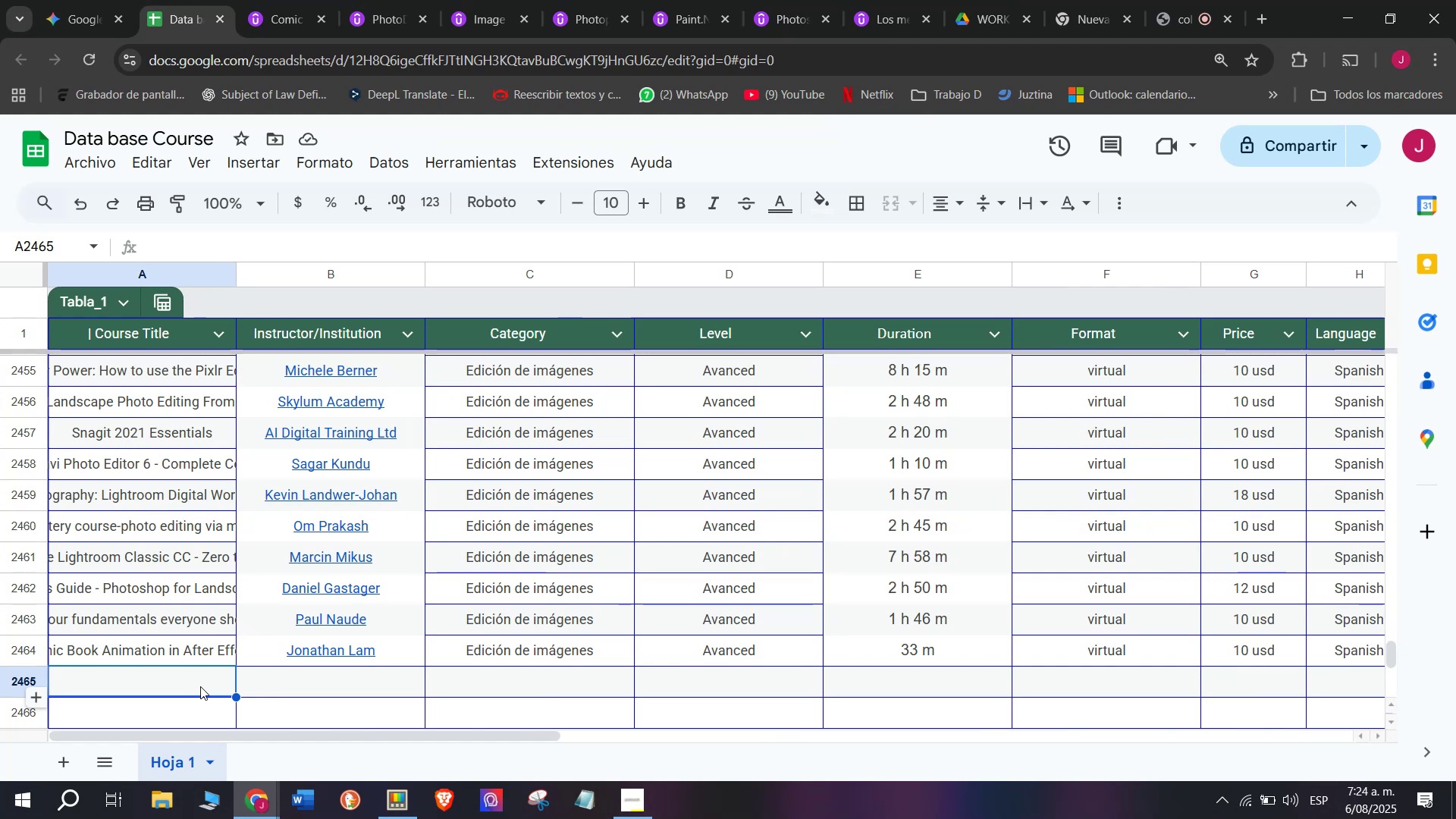 
wait(5.04)
 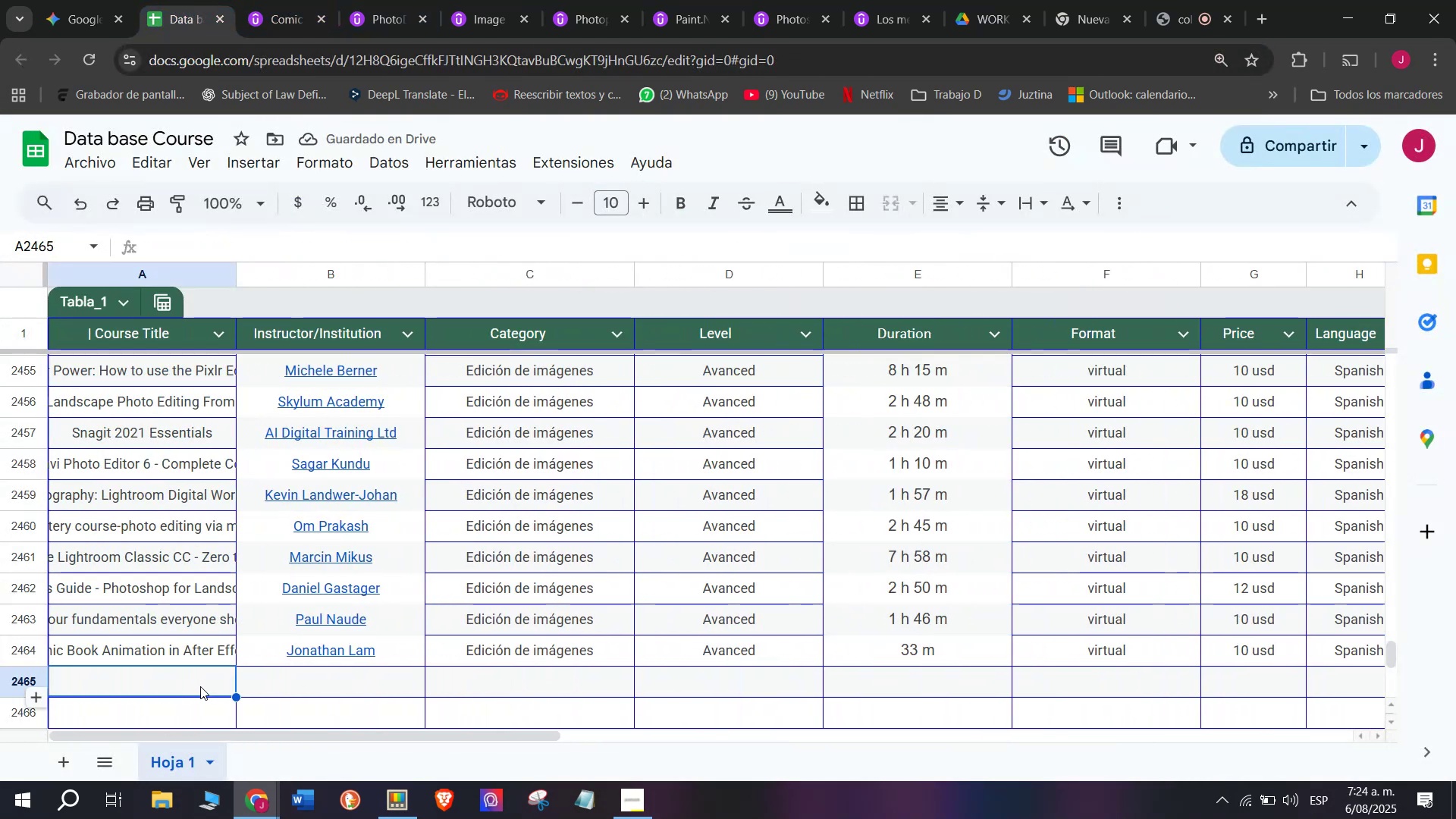 
left_click_drag(start_coordinate=[175, 759], to_coordinate=[128, 818])
 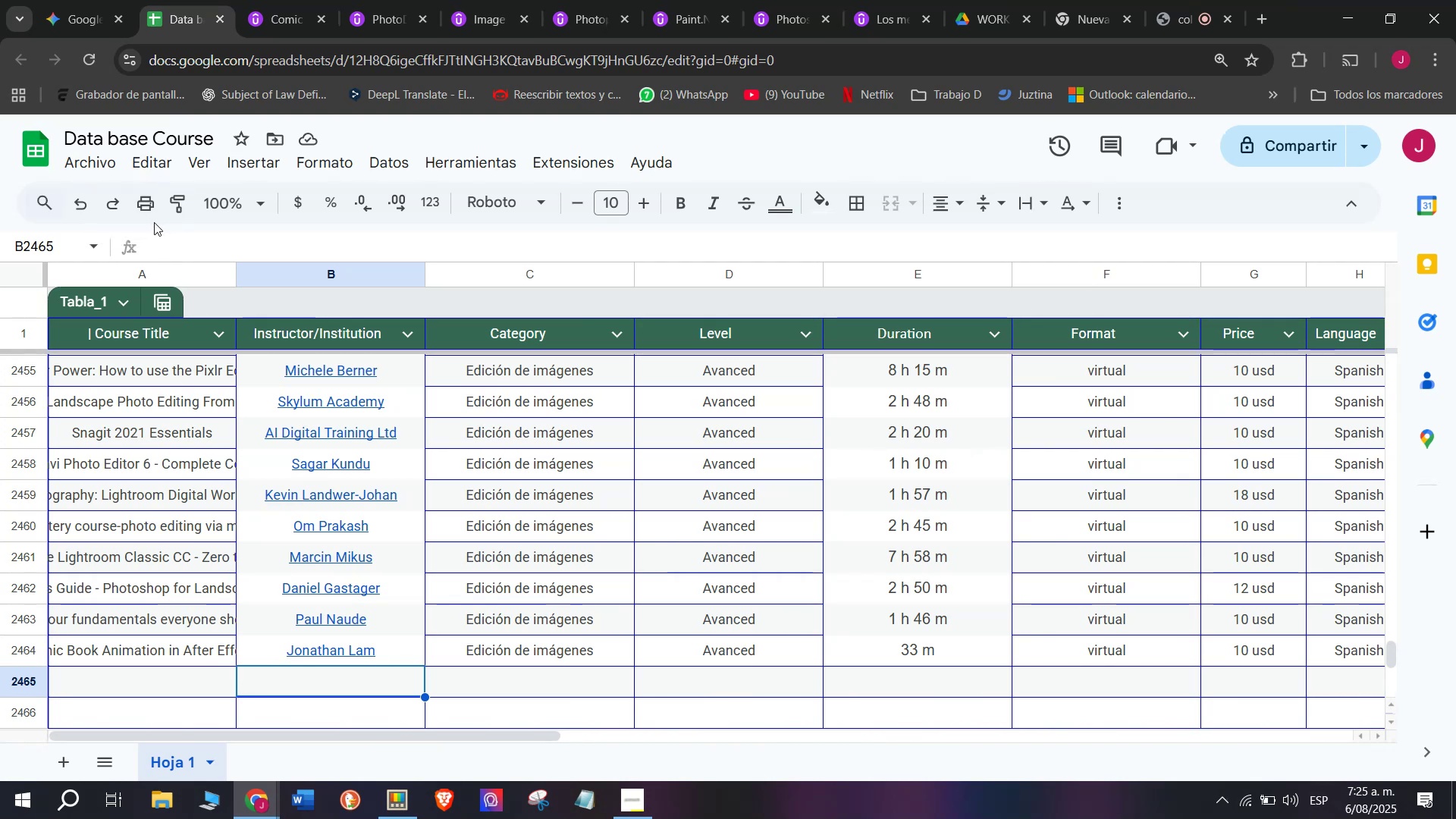 
wait(29.2)
 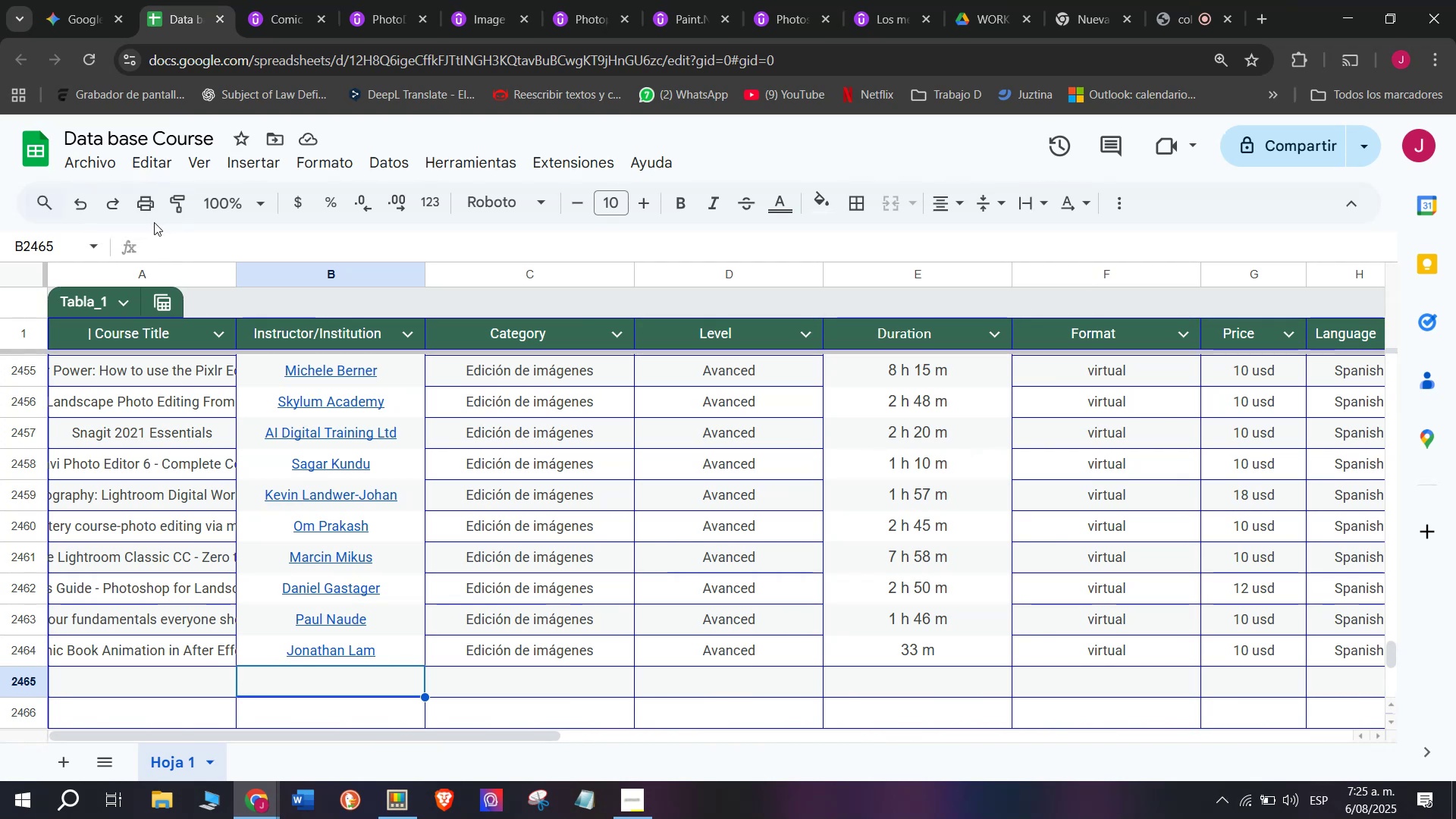 
left_click([248, 0])
 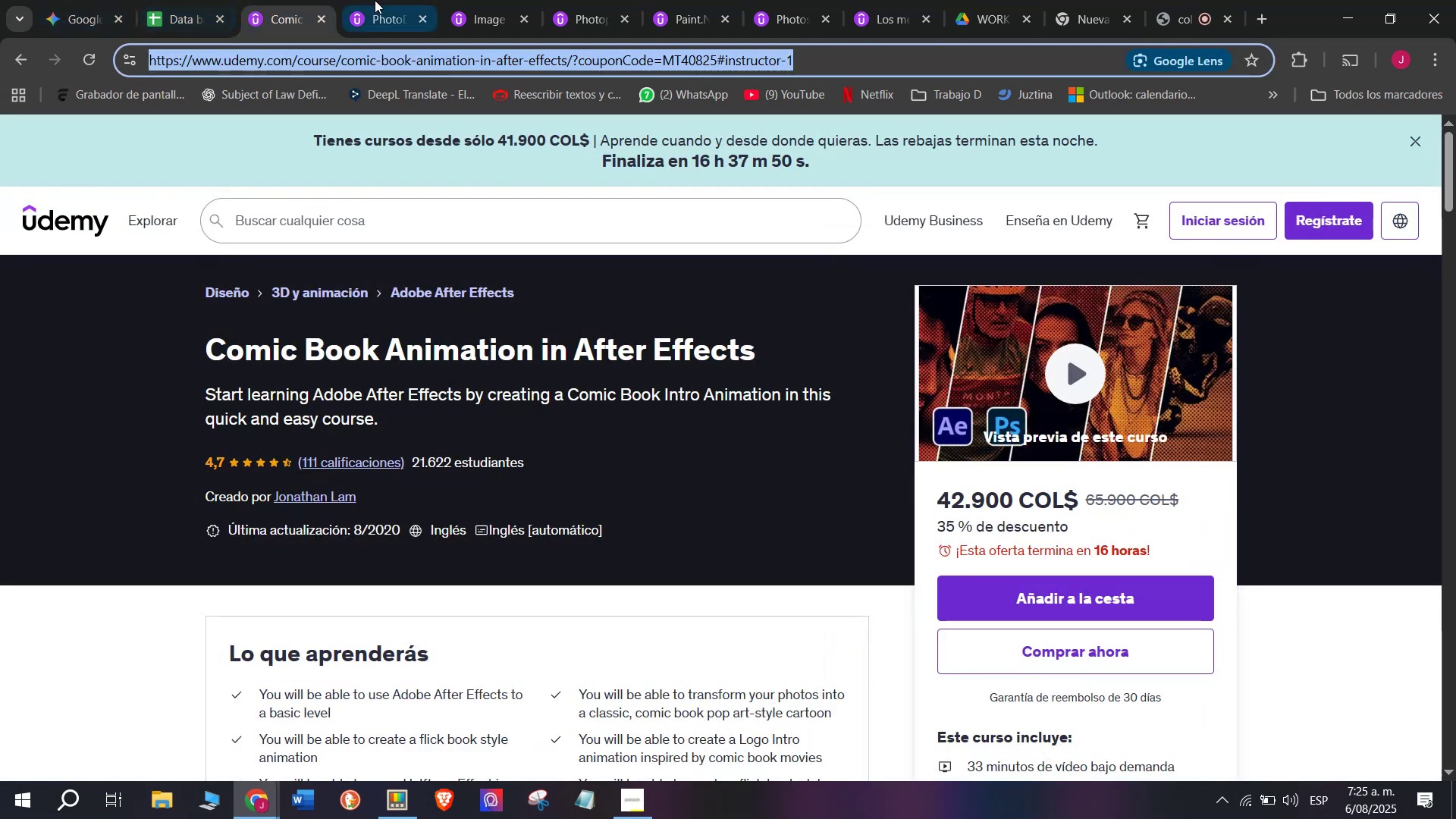 
left_click([319, 11])
 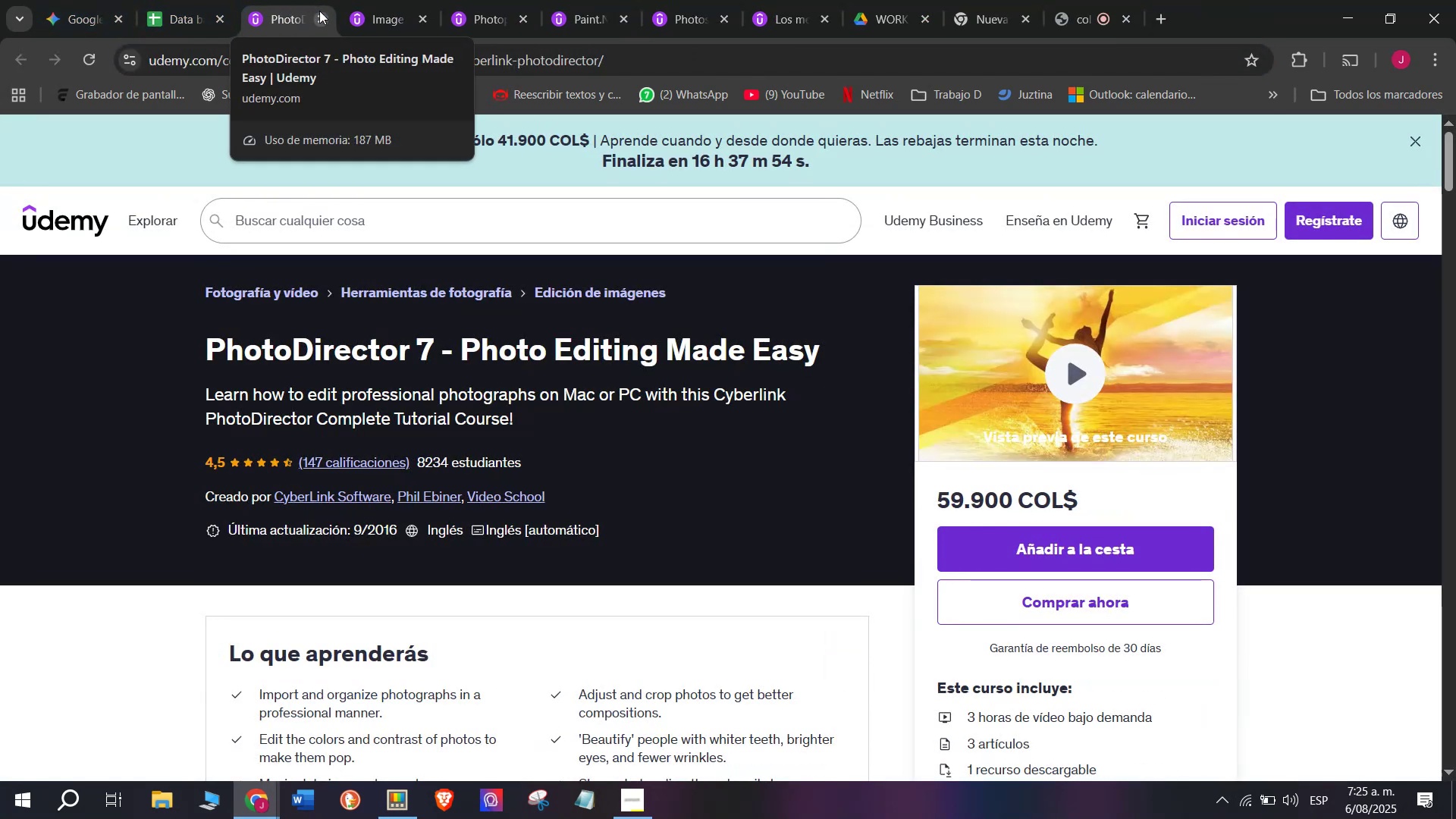 
wait(7.12)
 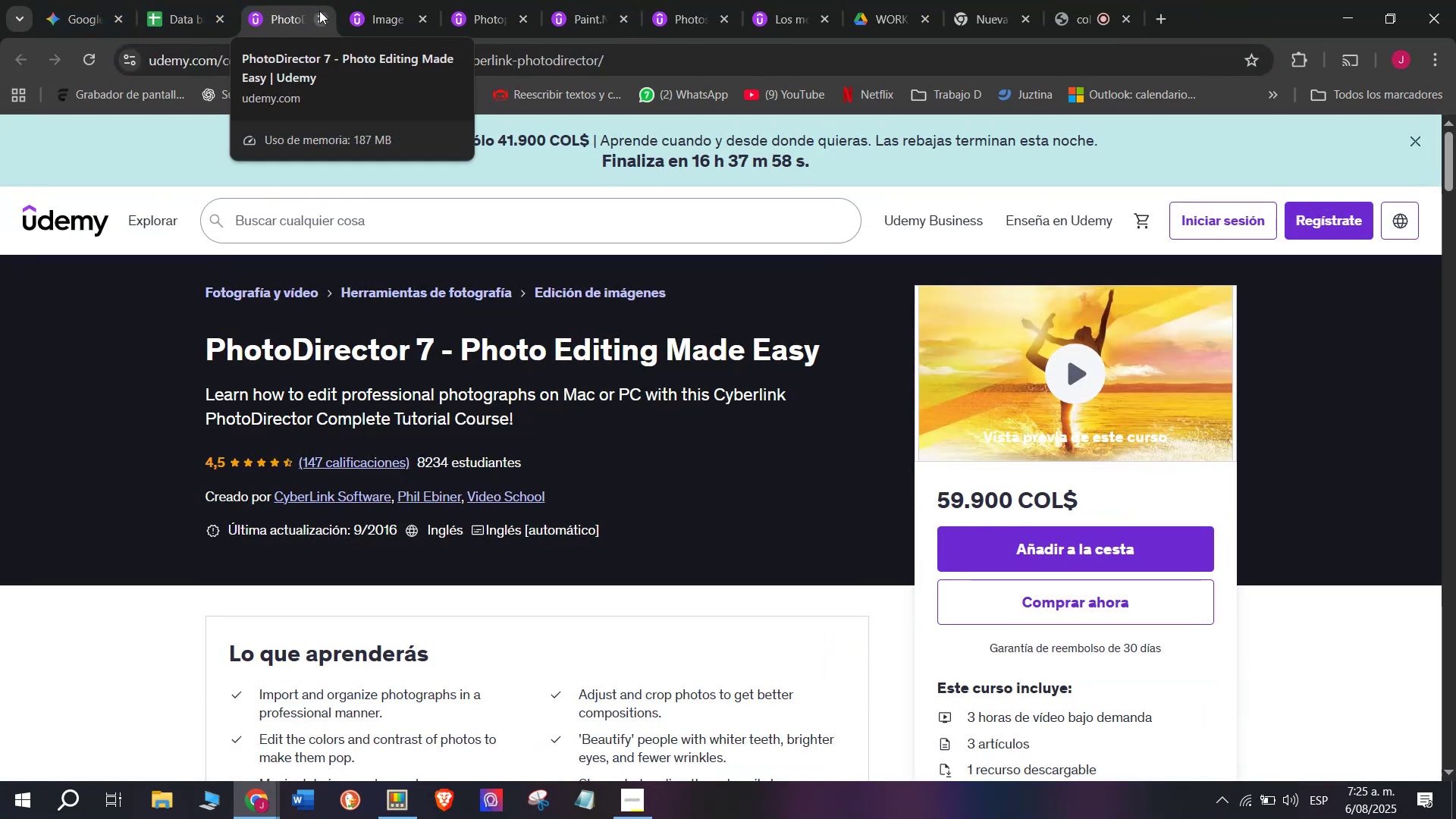 
left_click_drag(start_coordinate=[202, 342], to_coordinate=[833, 347])
 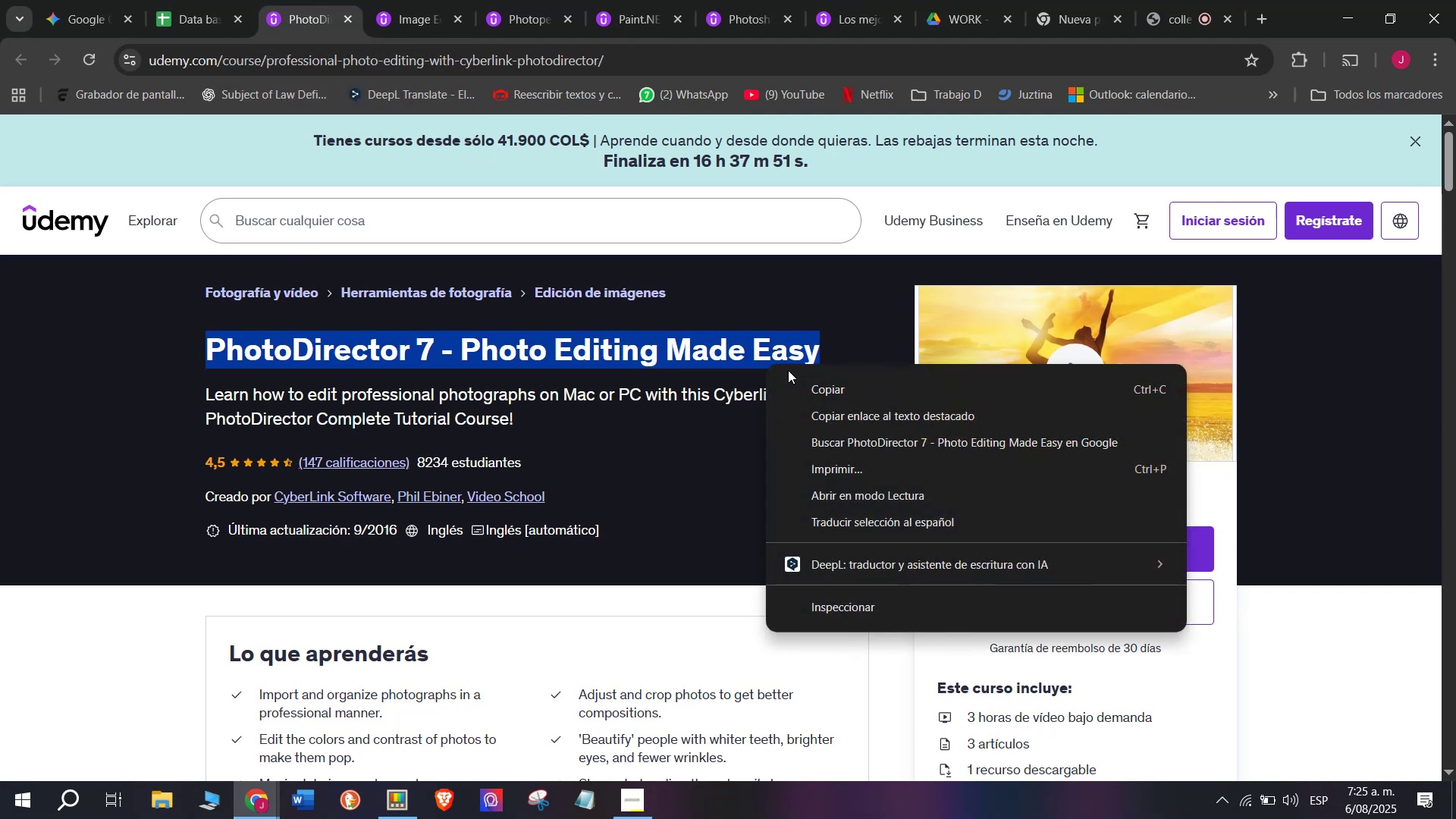 
left_click([800, 378])
 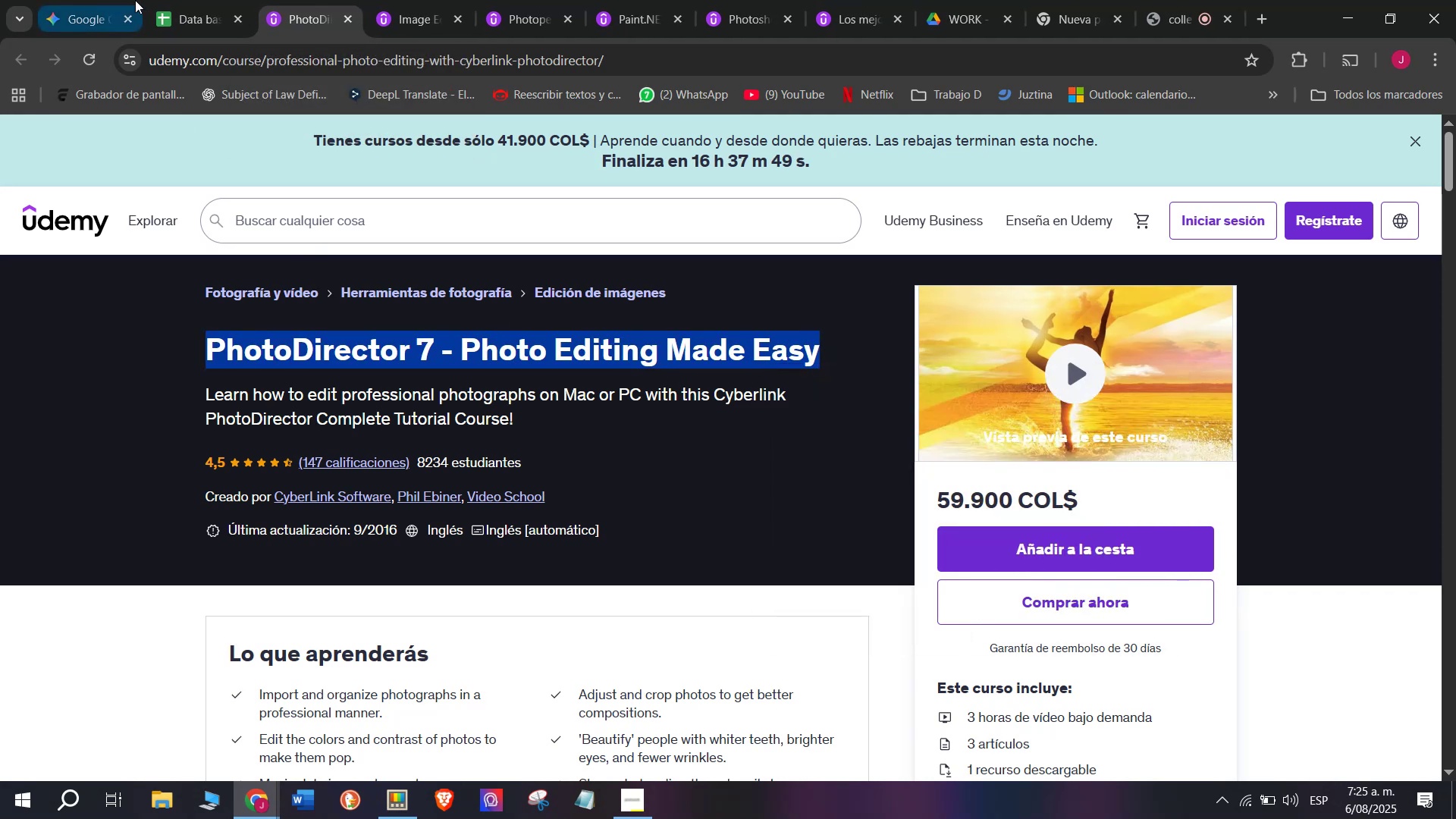 
left_click([152, 0])
 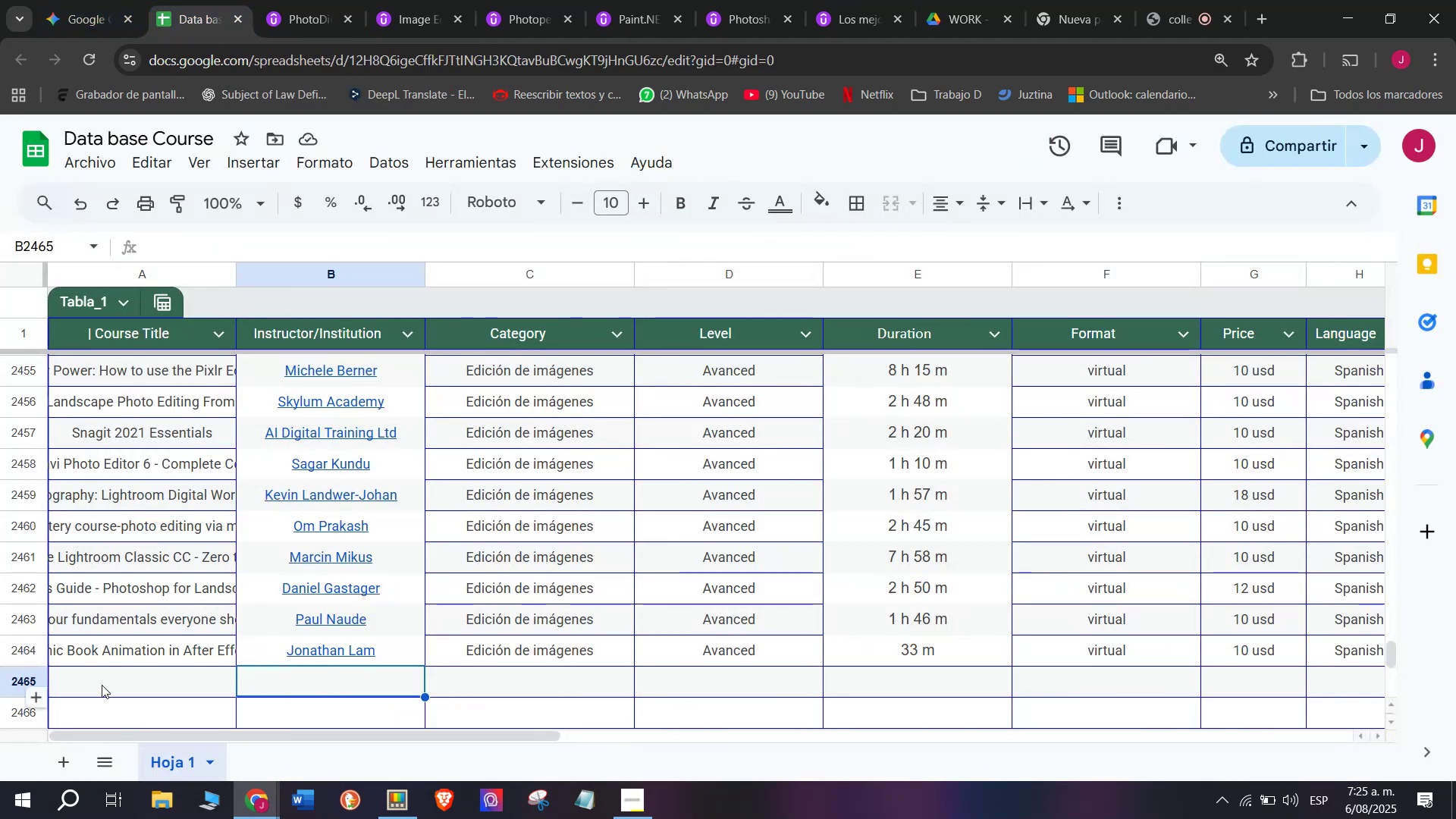 
left_click([103, 668])
 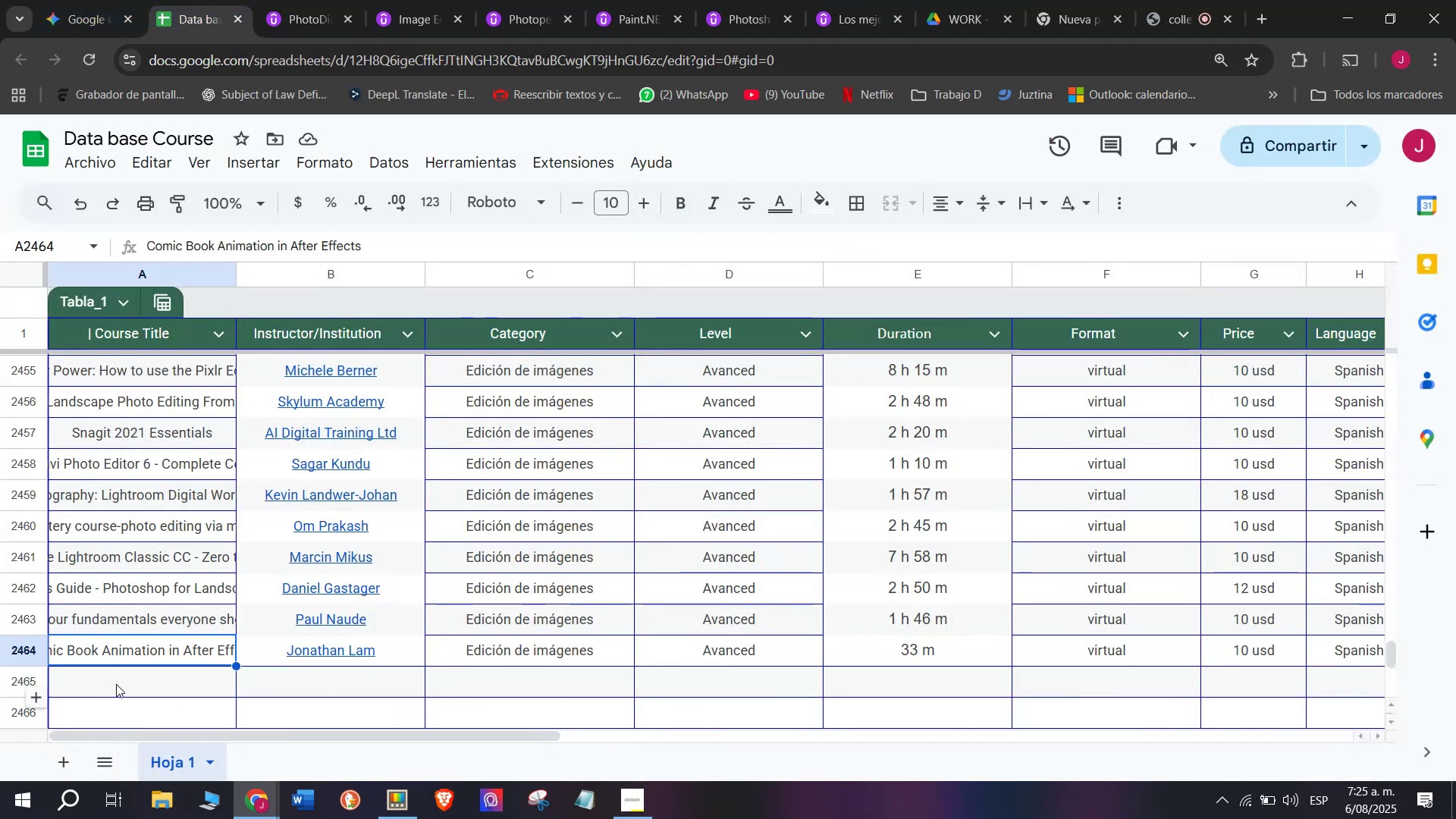 
left_click([116, 684])
 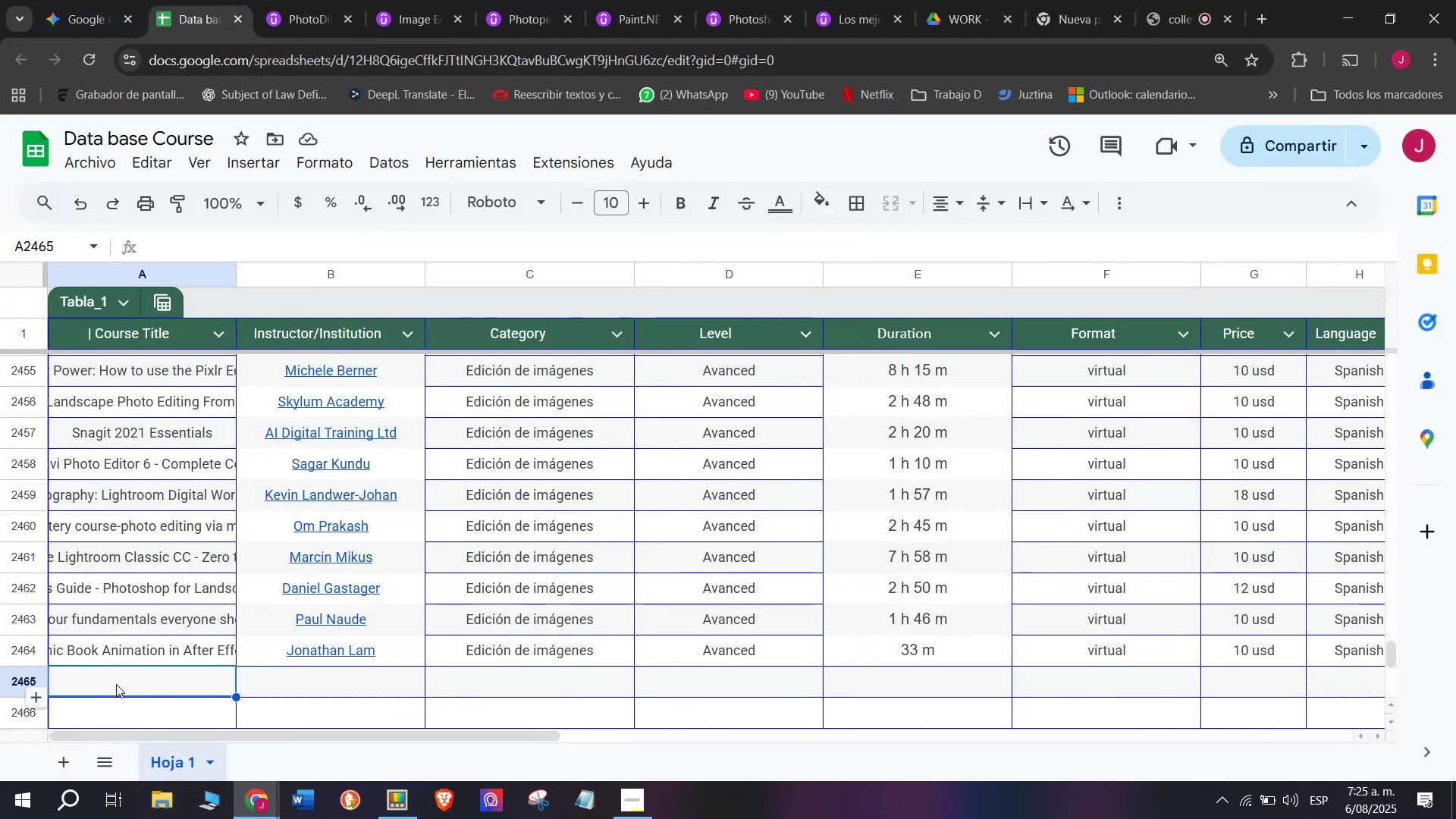 
right_click([116, 684])
 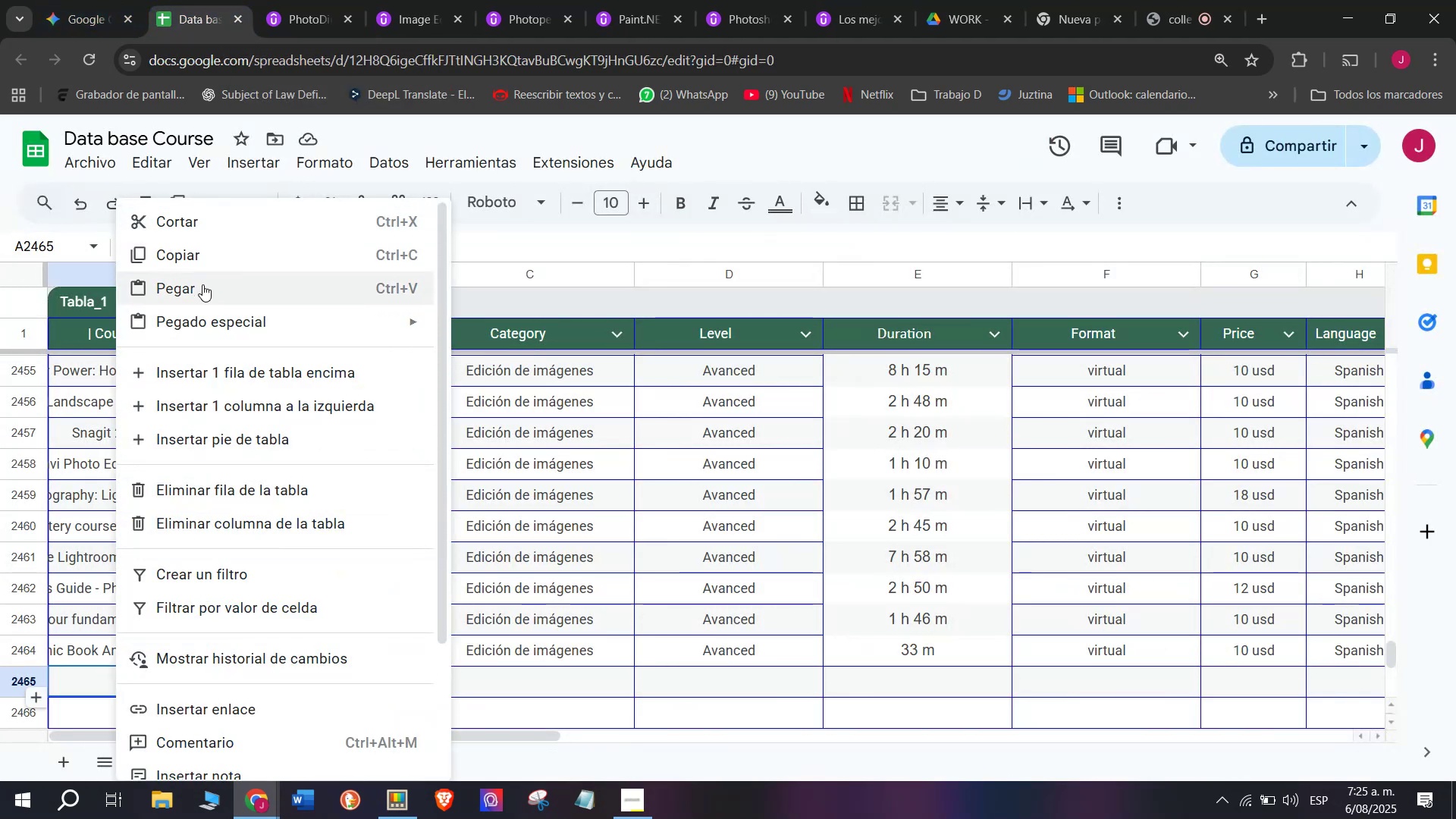 
left_click([202, 292])
 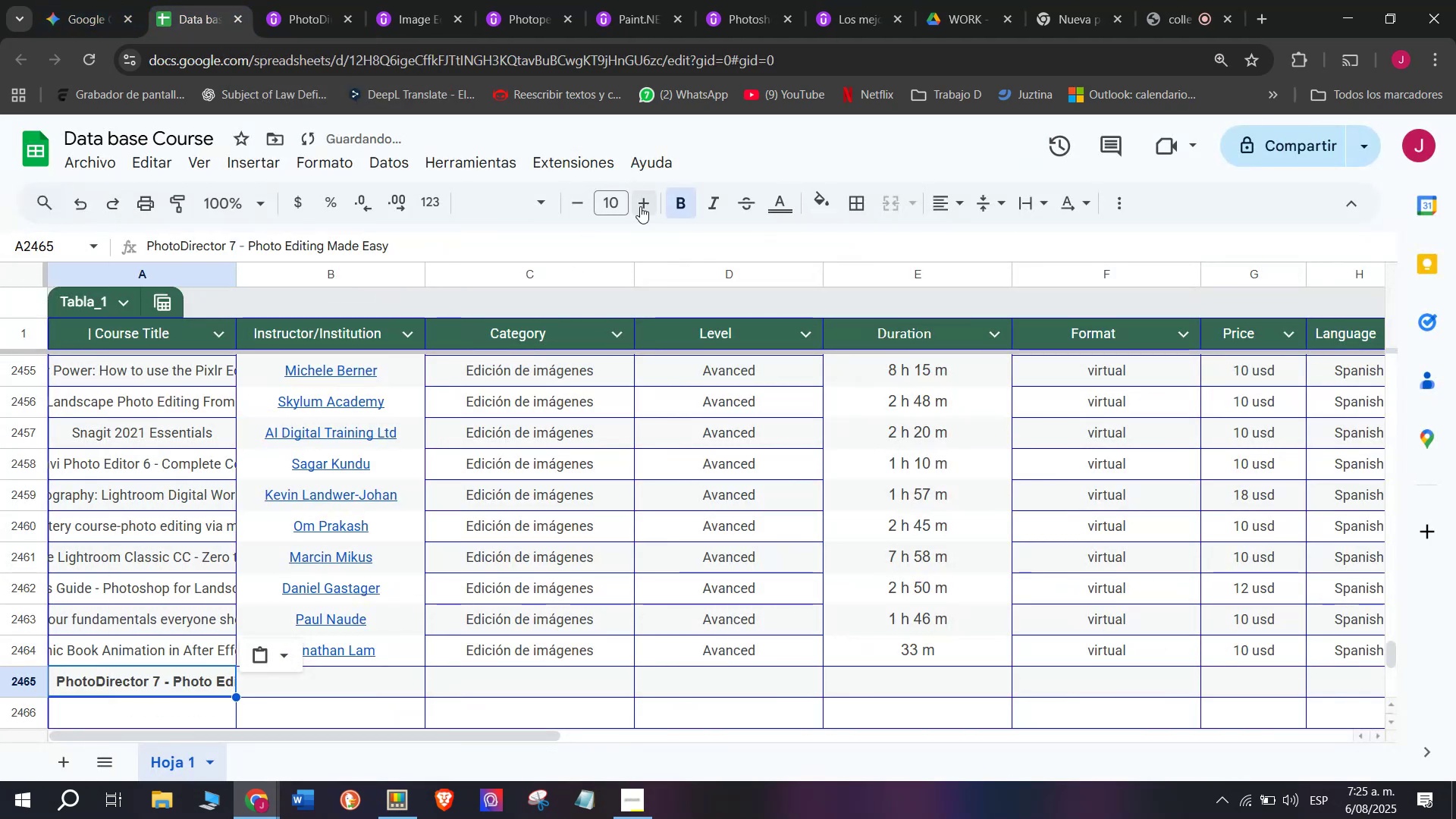 
left_click([681, 208])
 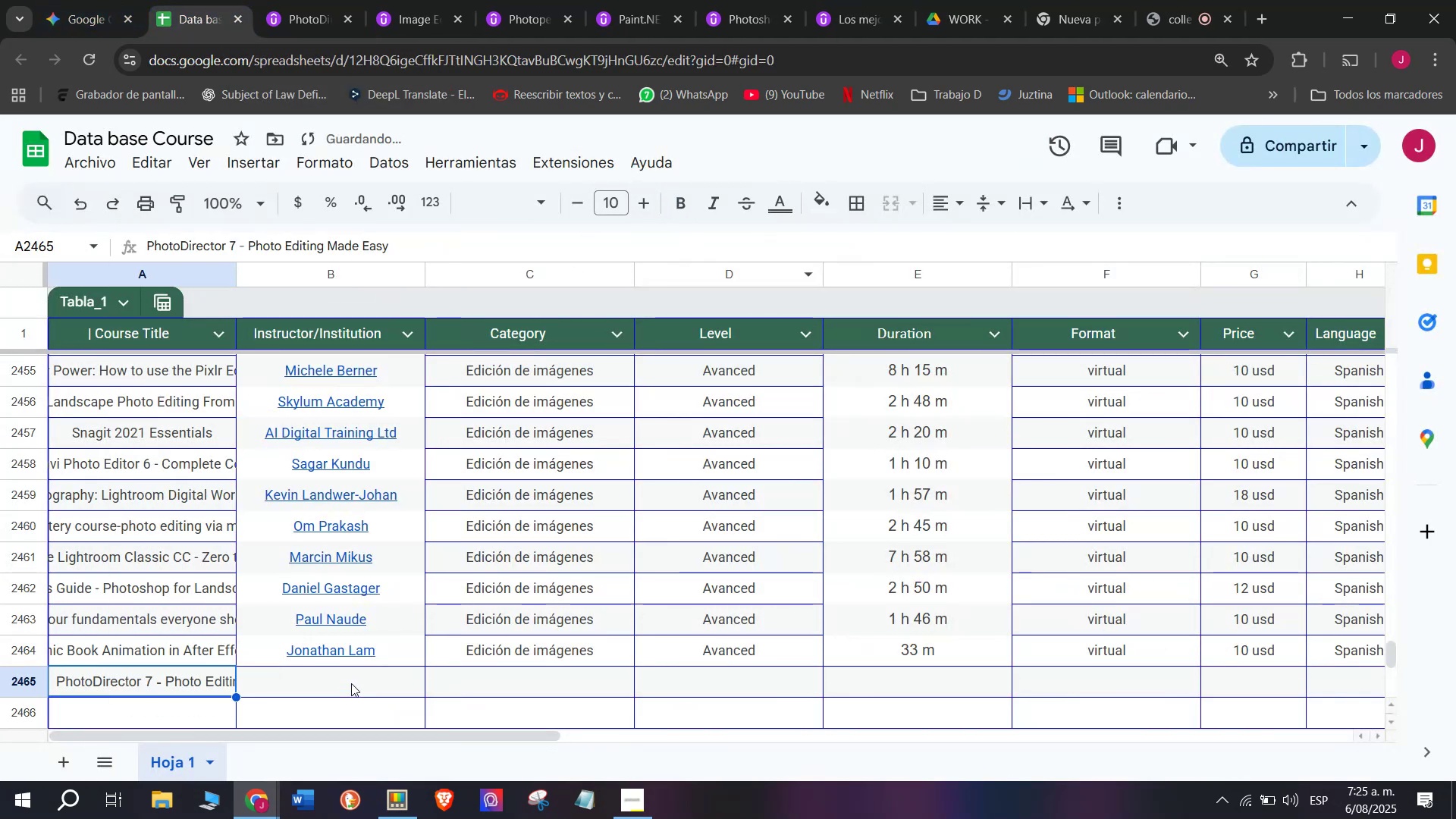 
left_click([352, 671])
 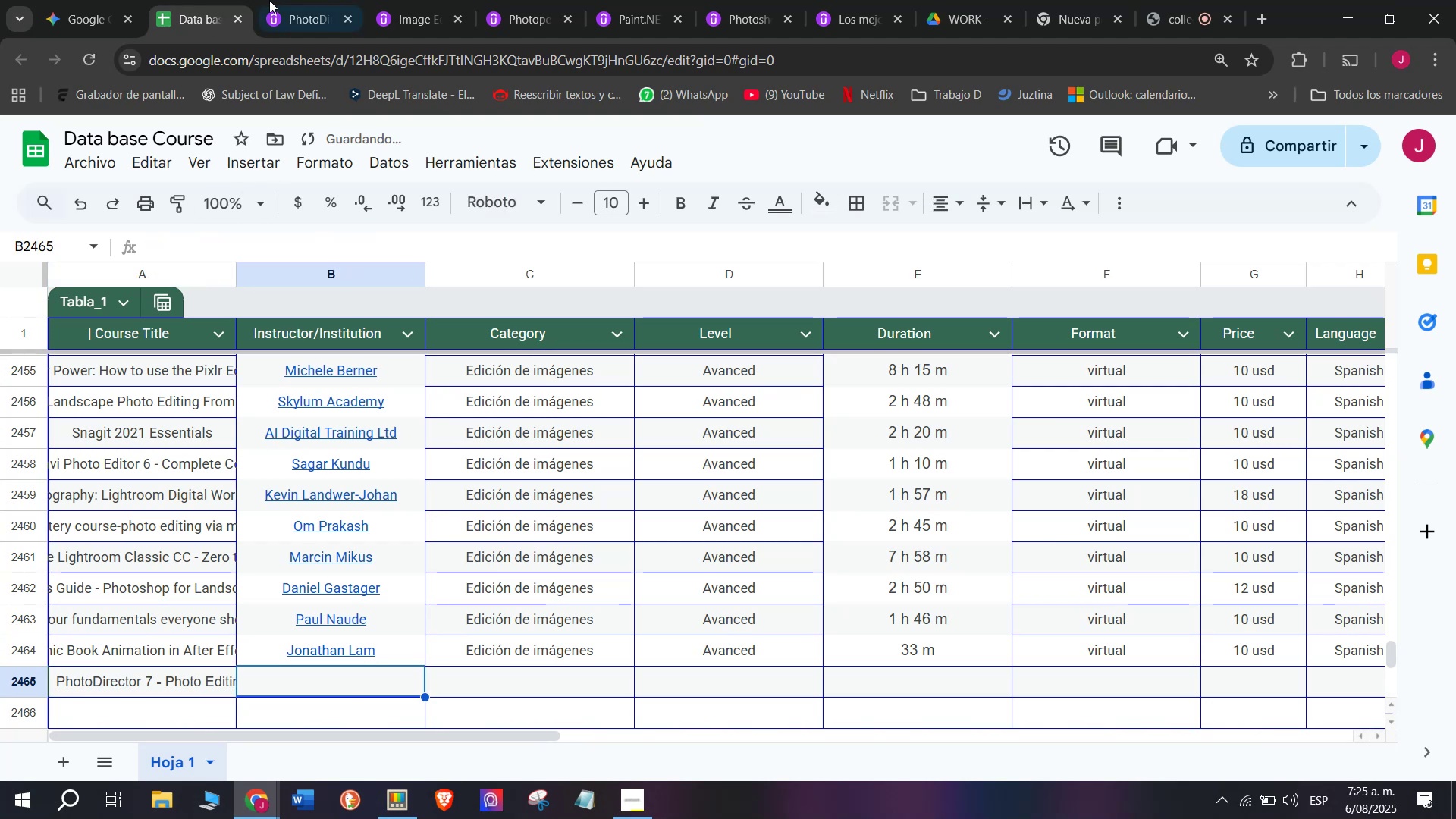 
left_click([269, 0])
 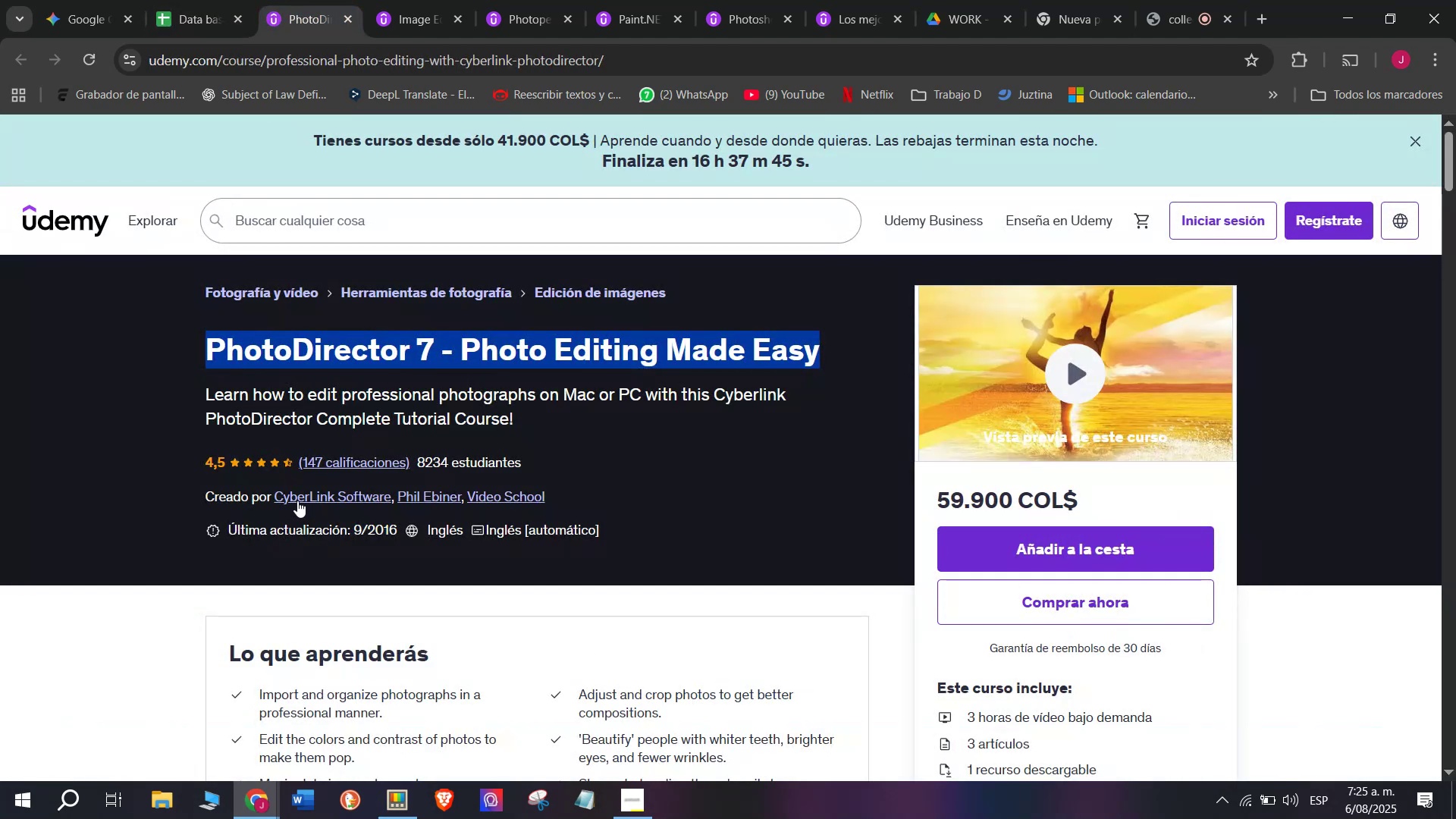 
left_click([306, 488])
 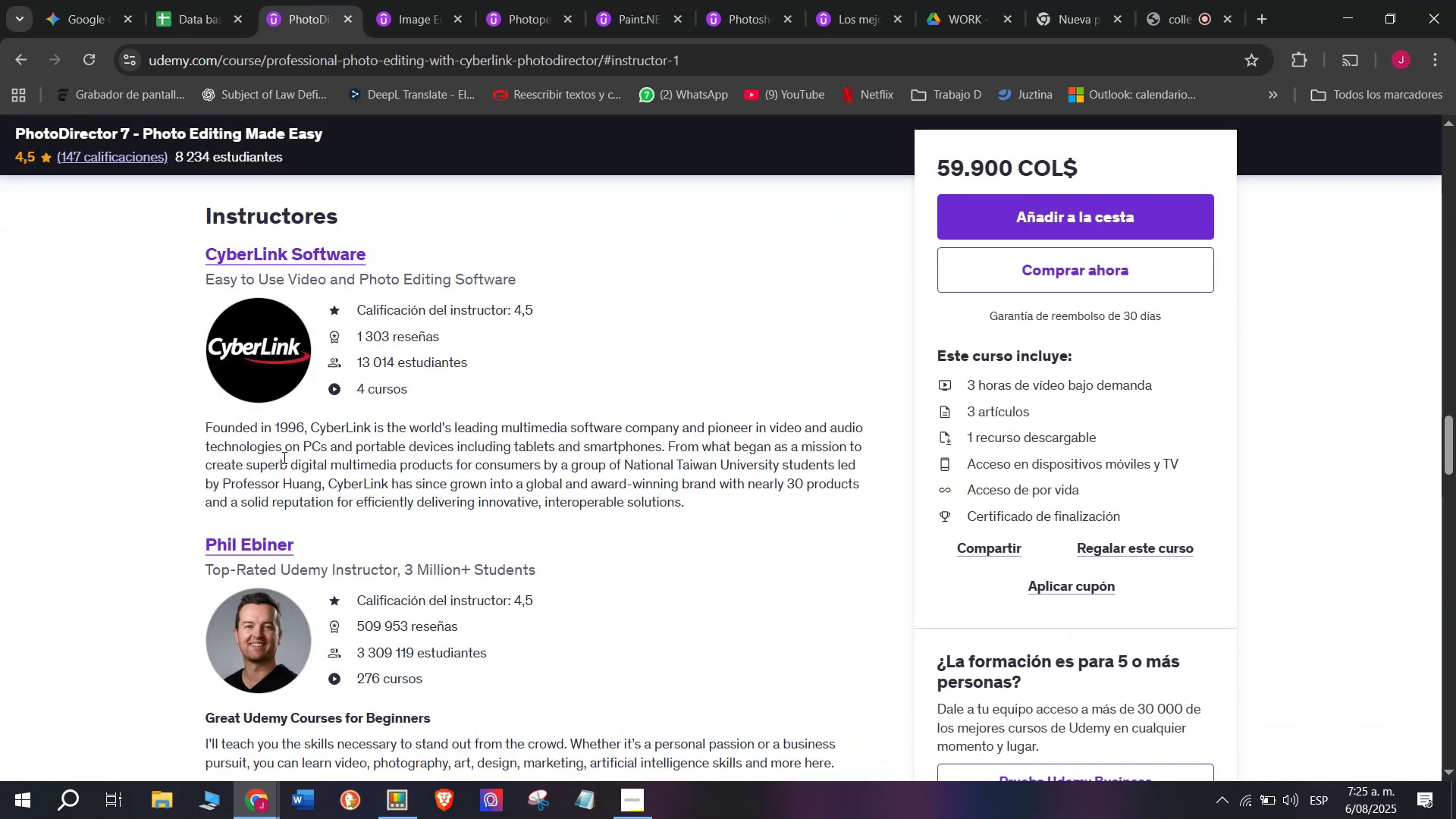 
wait(7.0)
 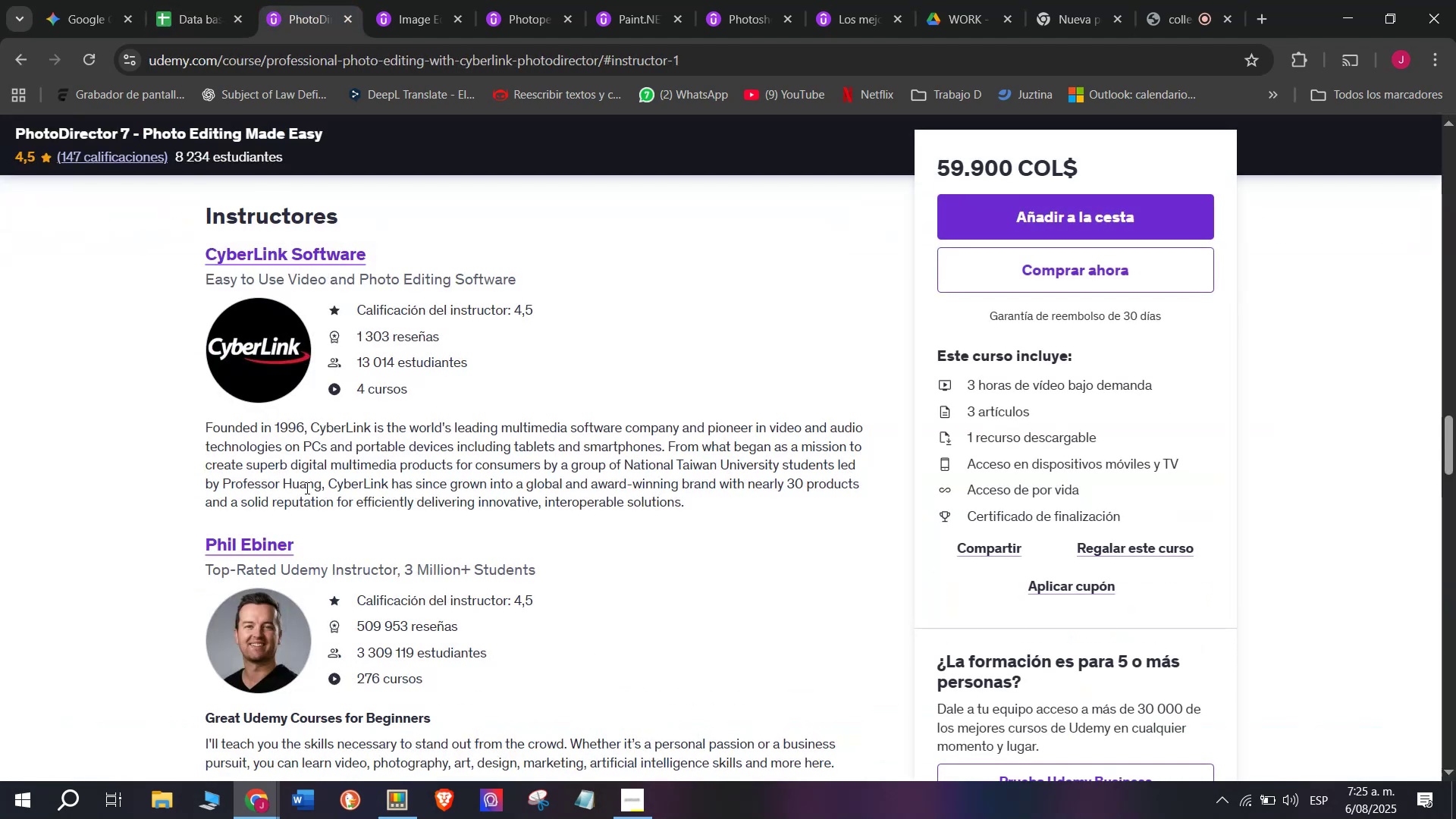 
scroll: coordinate [241, 554], scroll_direction: up, amount: 10.0
 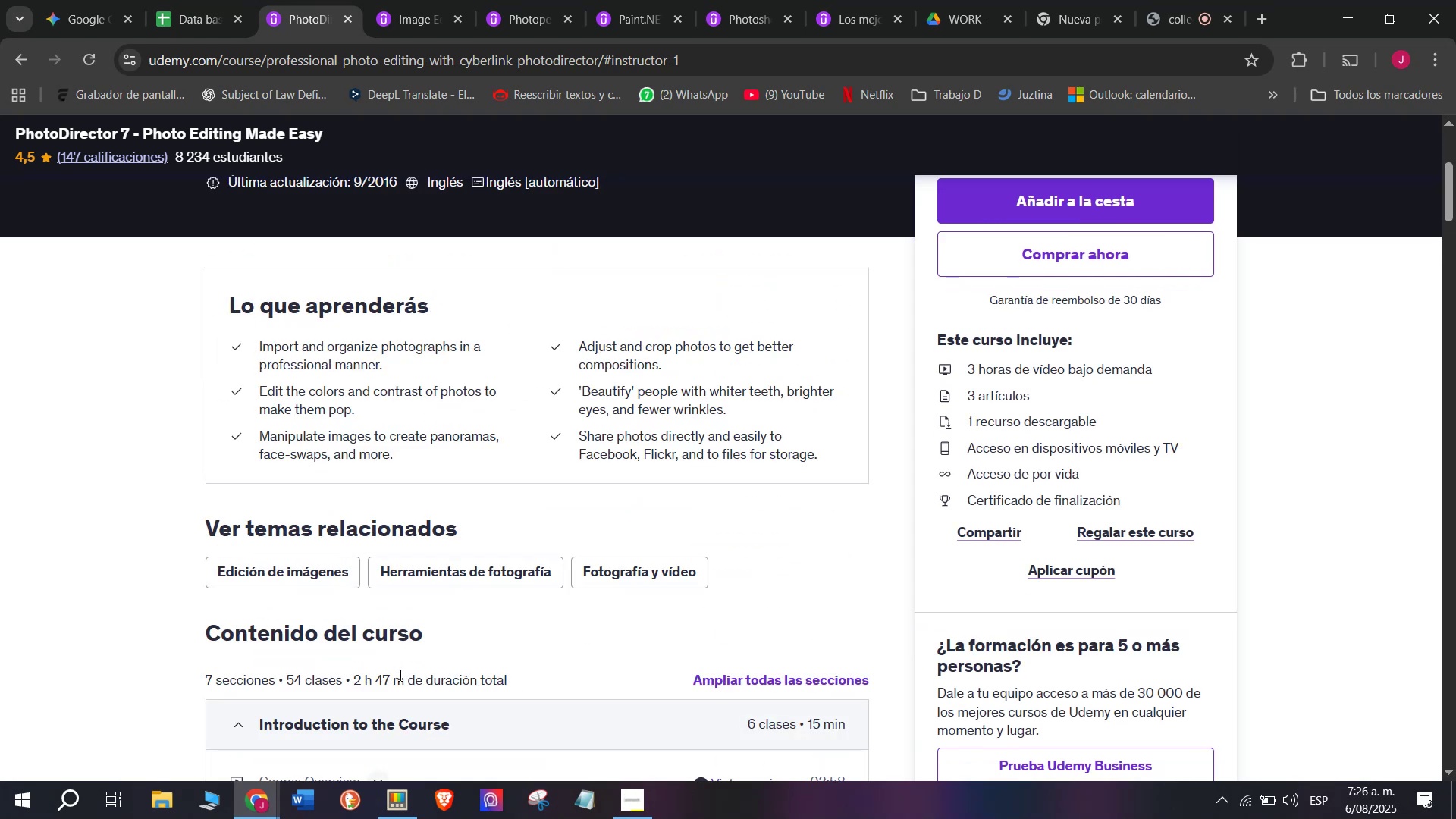 
left_click_drag(start_coordinate=[404, 676], to_coordinate=[353, 672])
 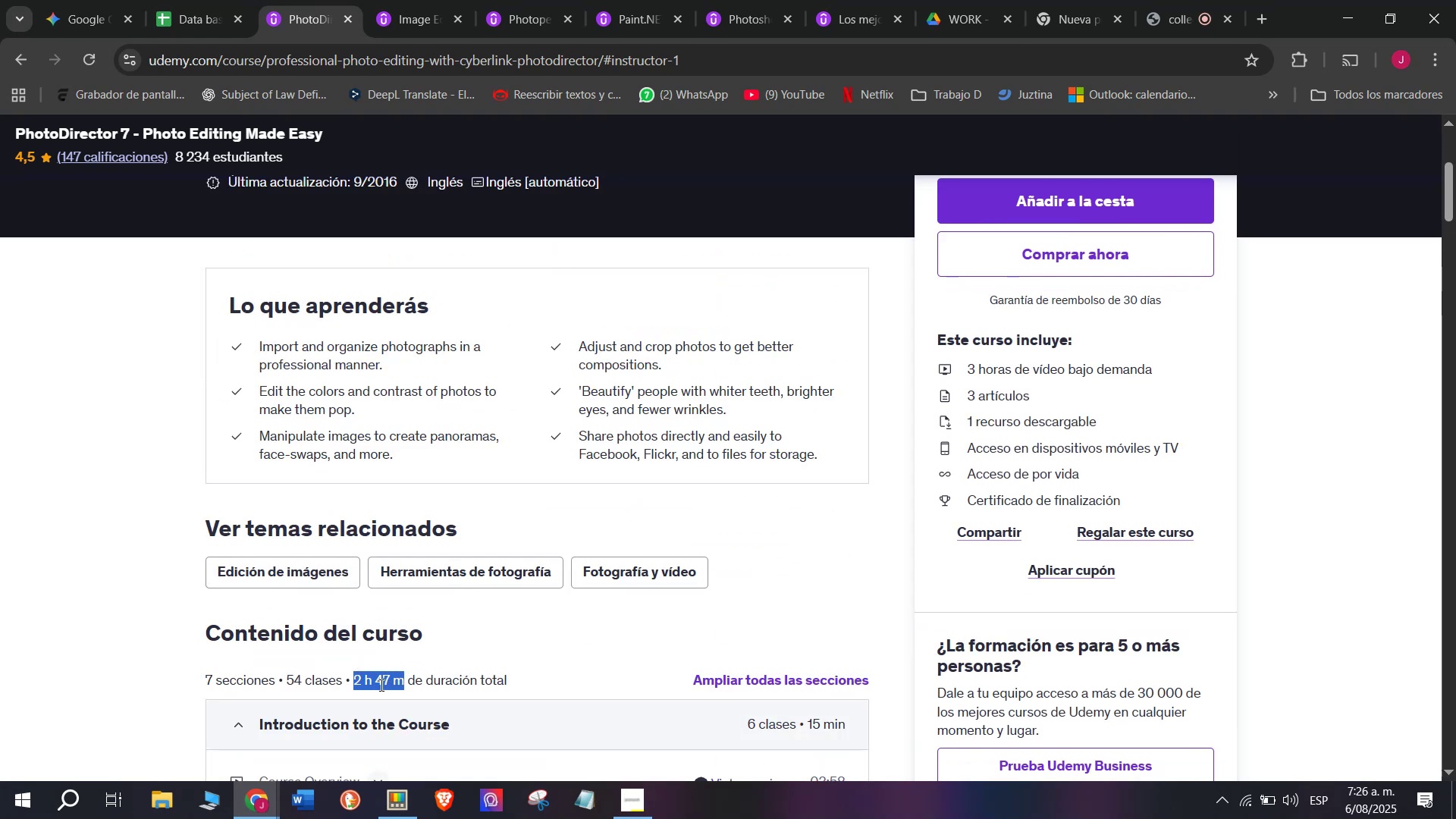 
right_click([380, 685])
 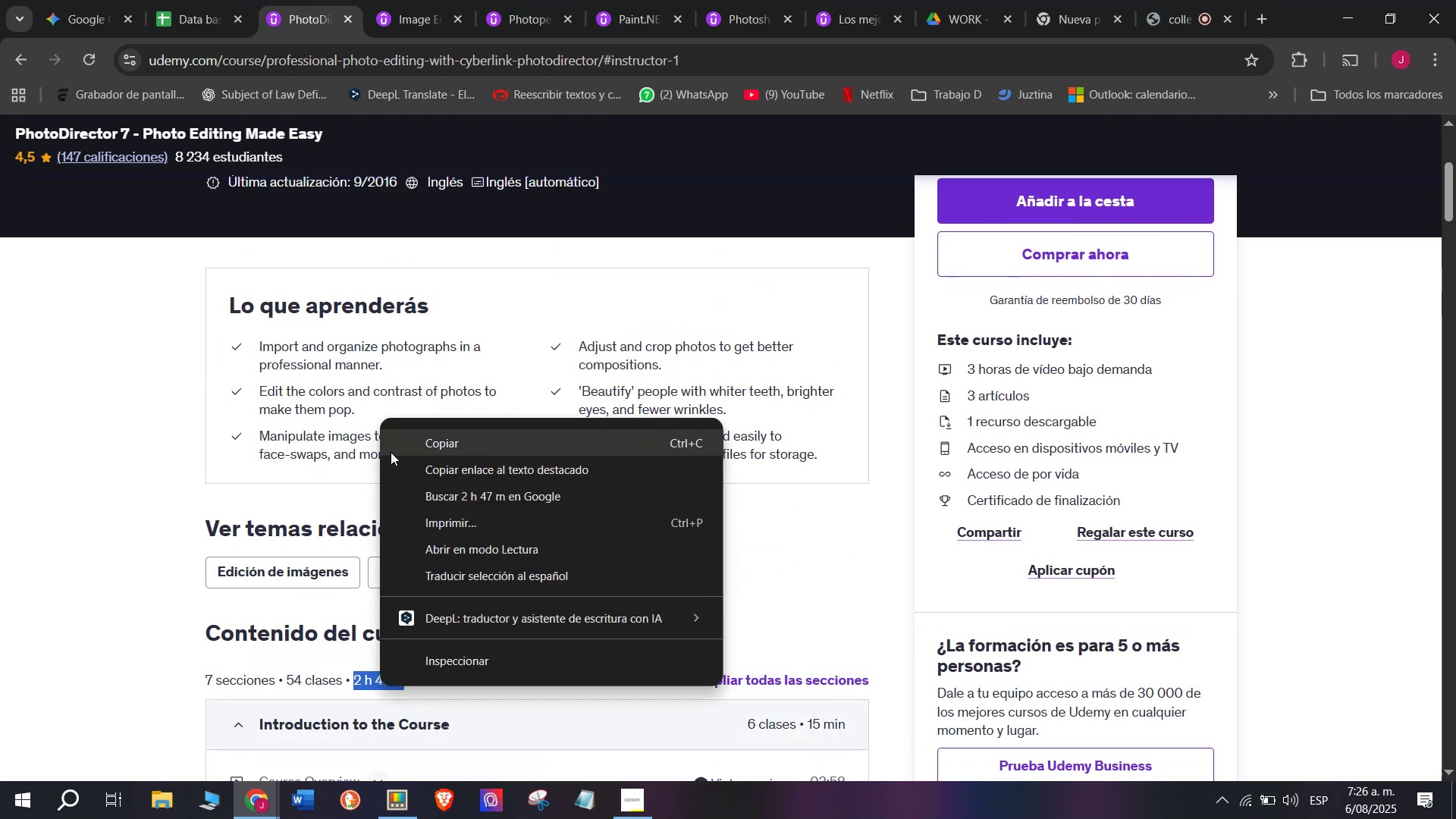 
left_click([391, 450])
 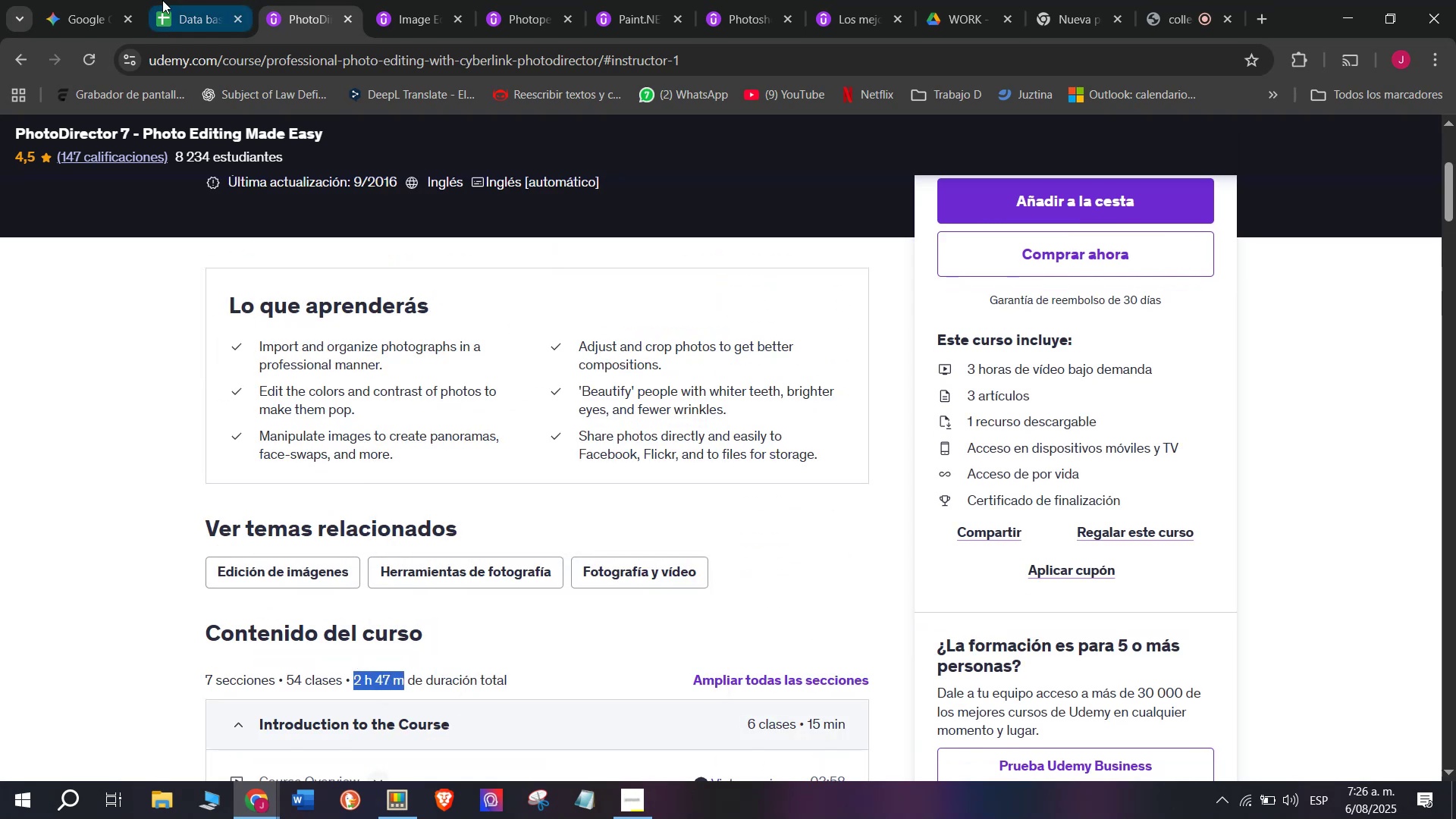 
left_click([162, 0])
 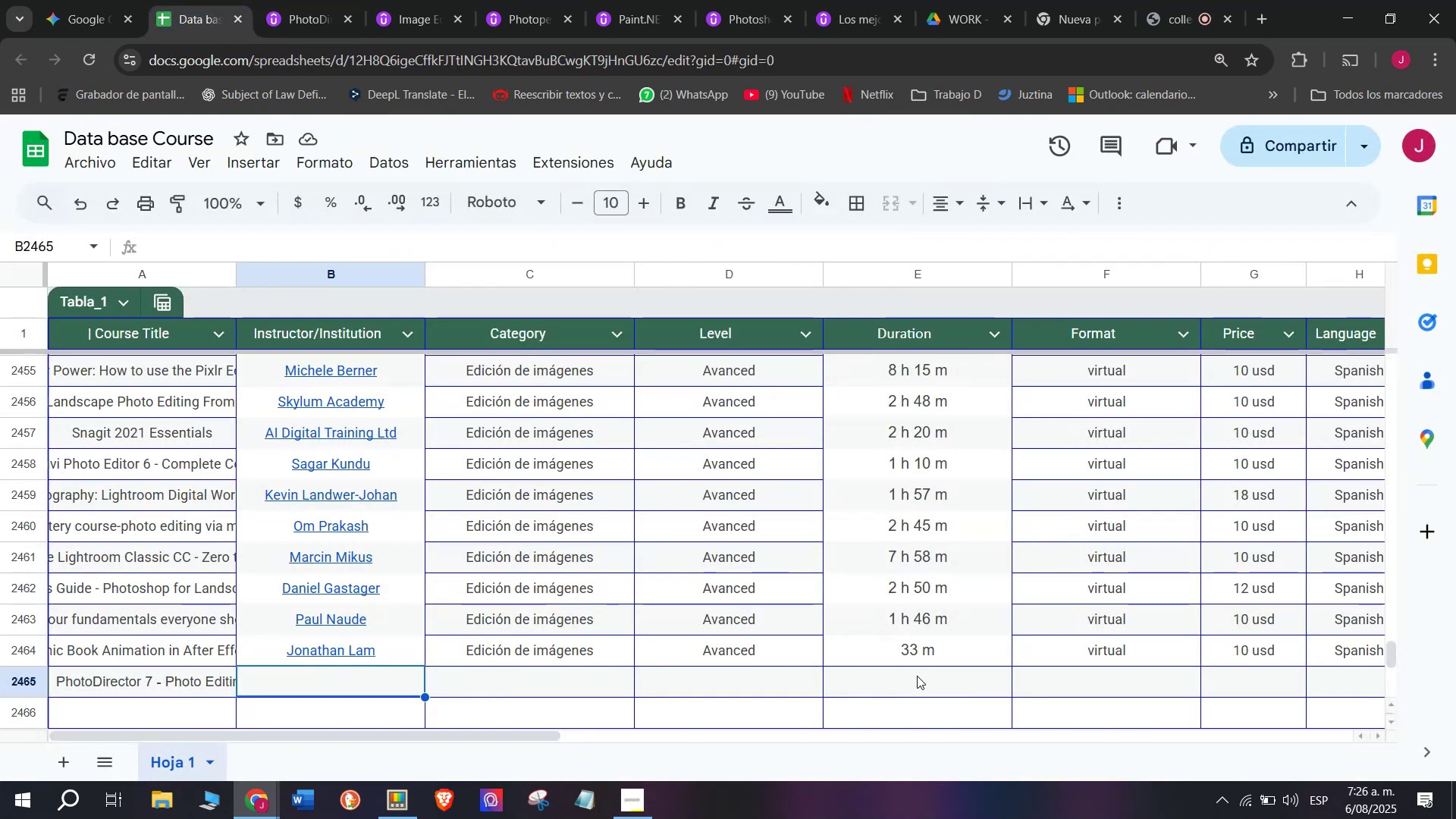 
right_click([937, 674])
 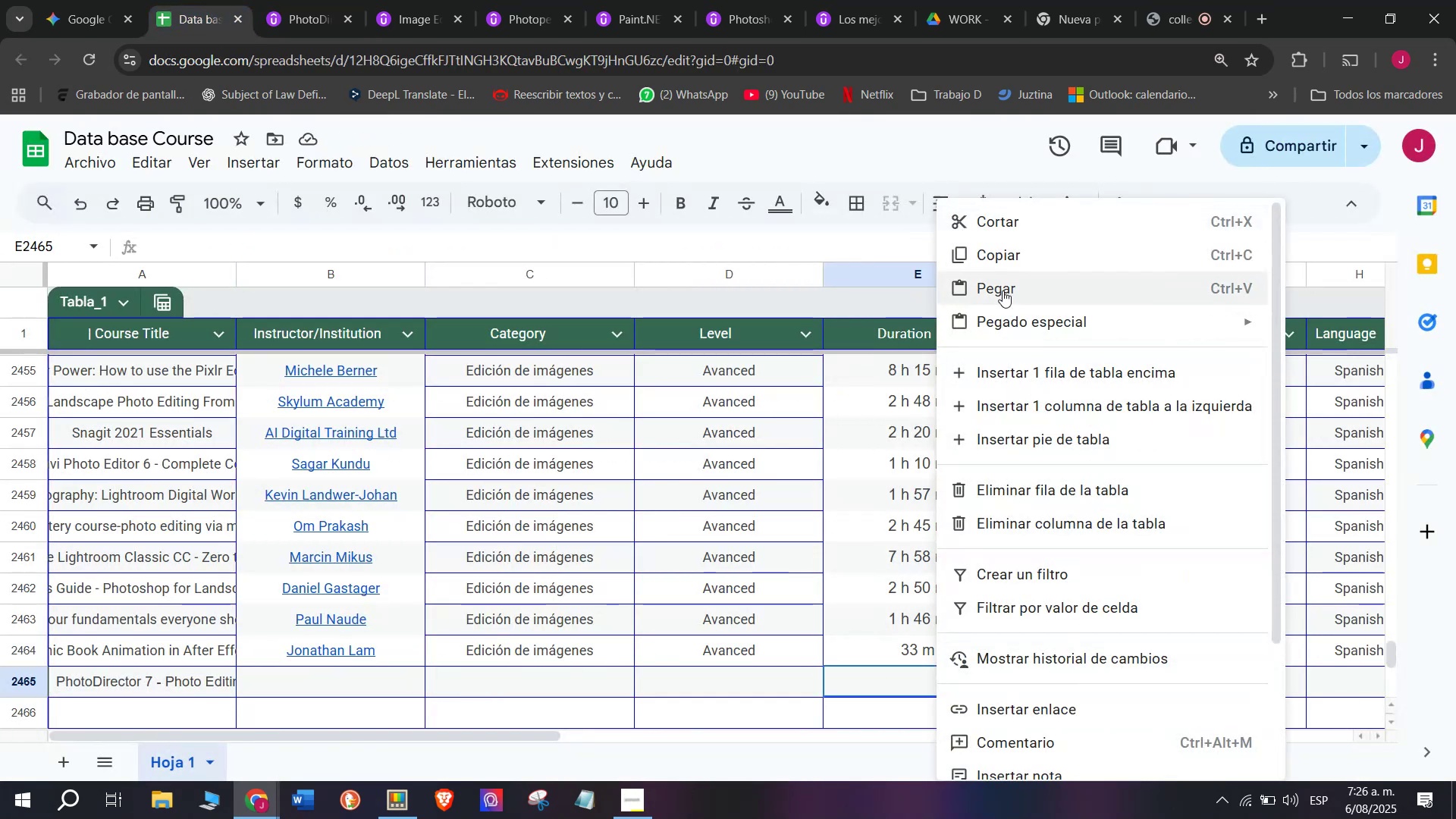 
left_click([1005, 287])
 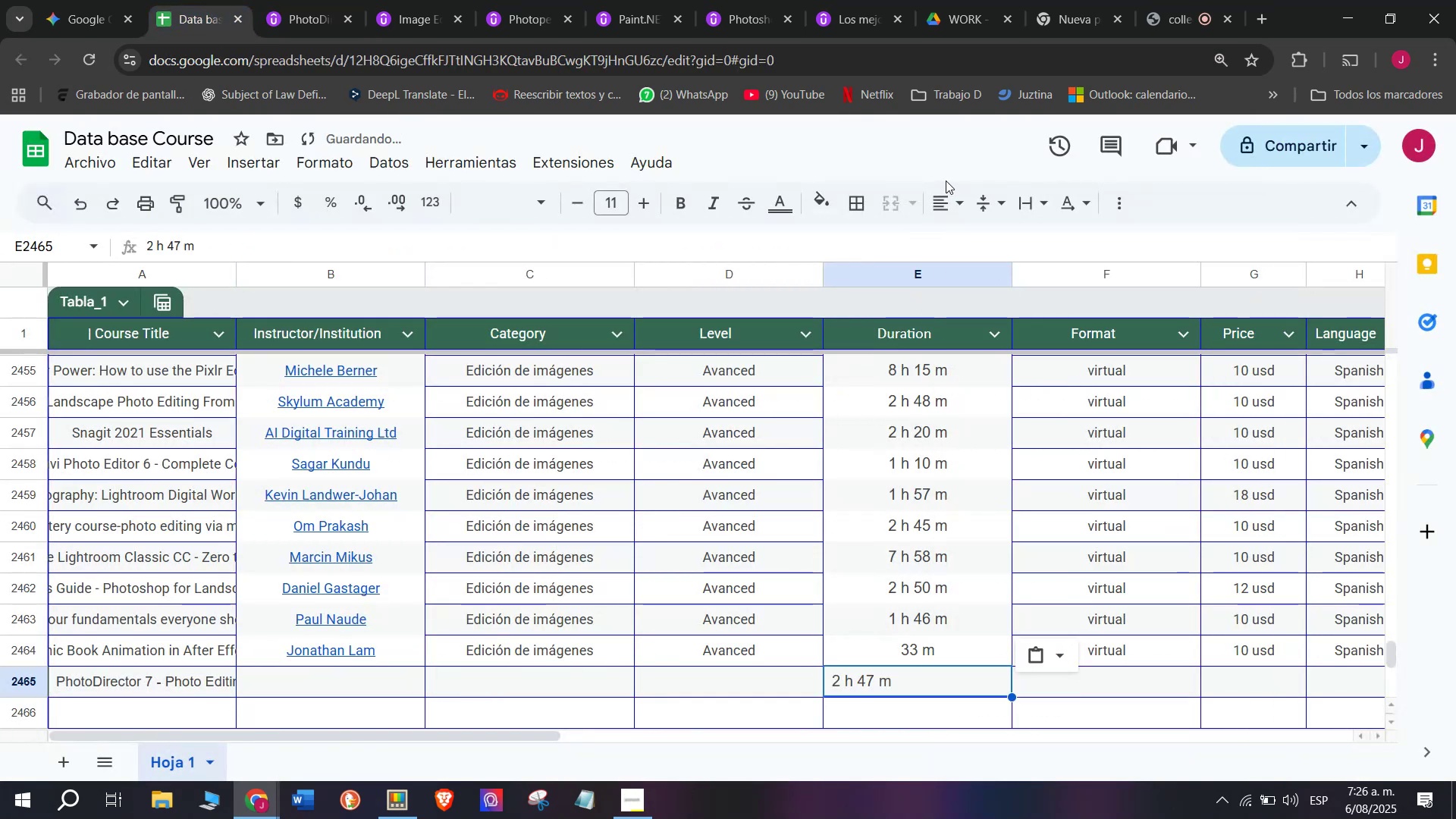 
left_click([946, 199])
 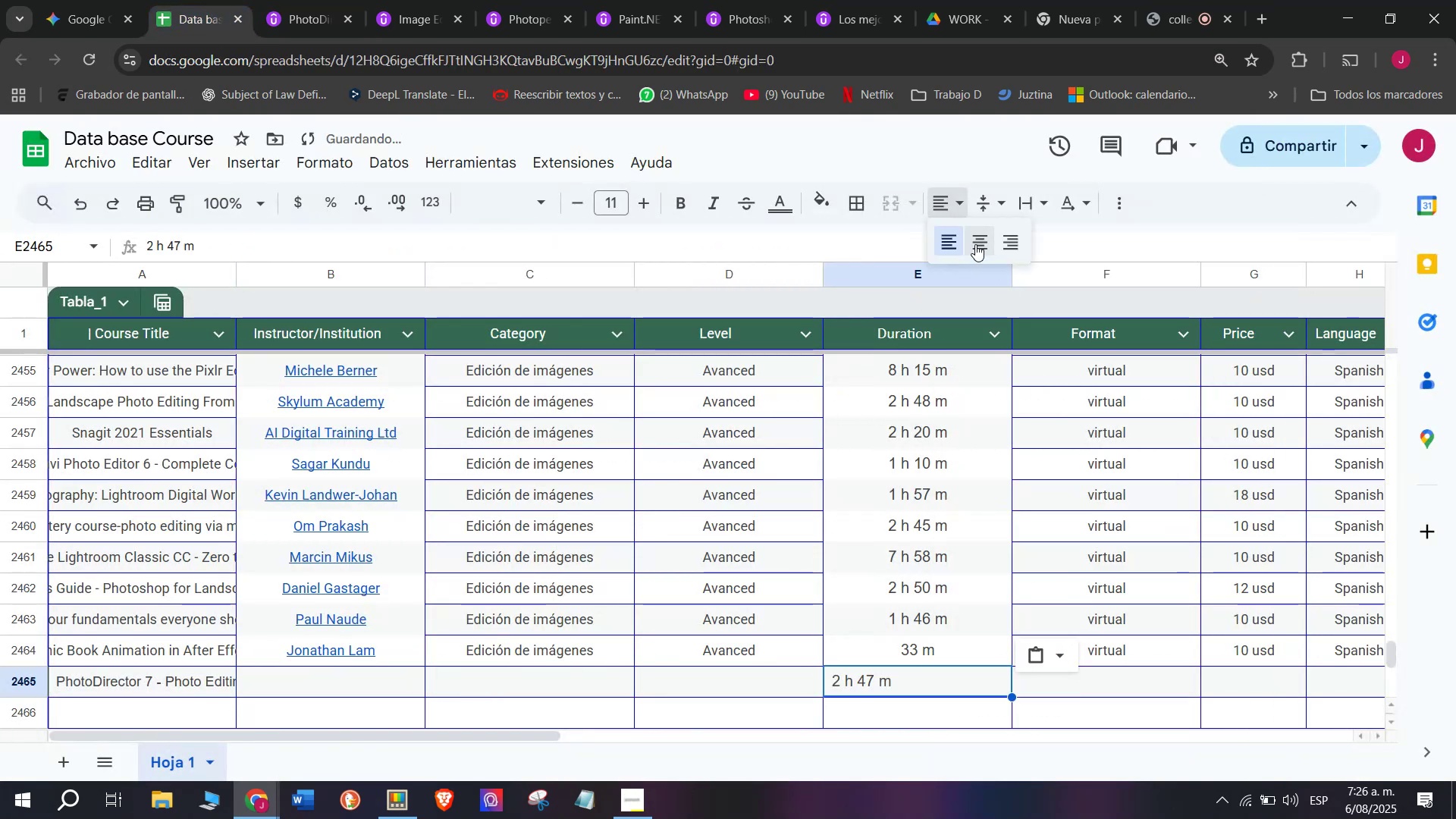 
left_click([977, 243])
 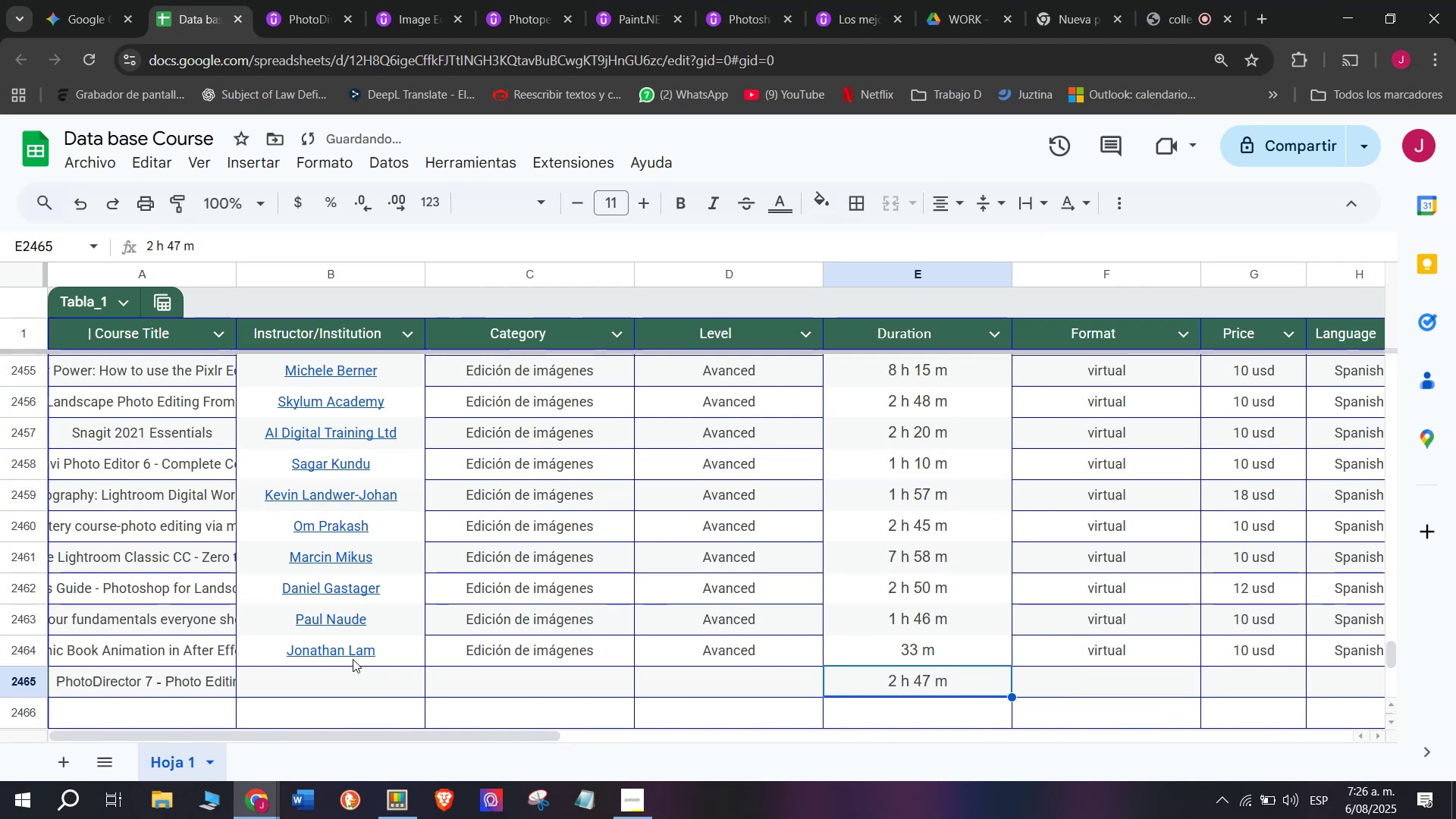 
left_click([350, 676])
 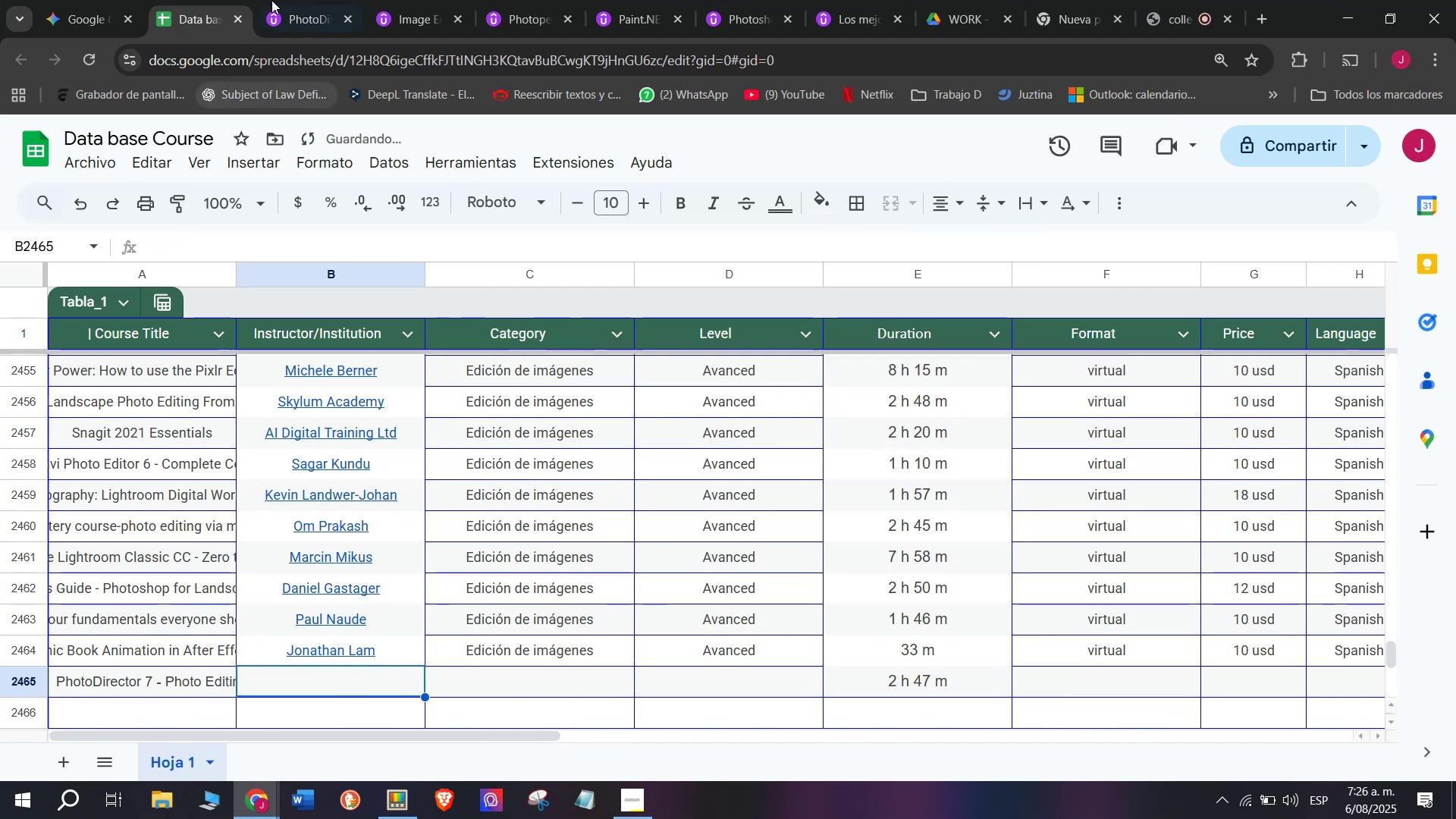 
left_click([301, 0])
 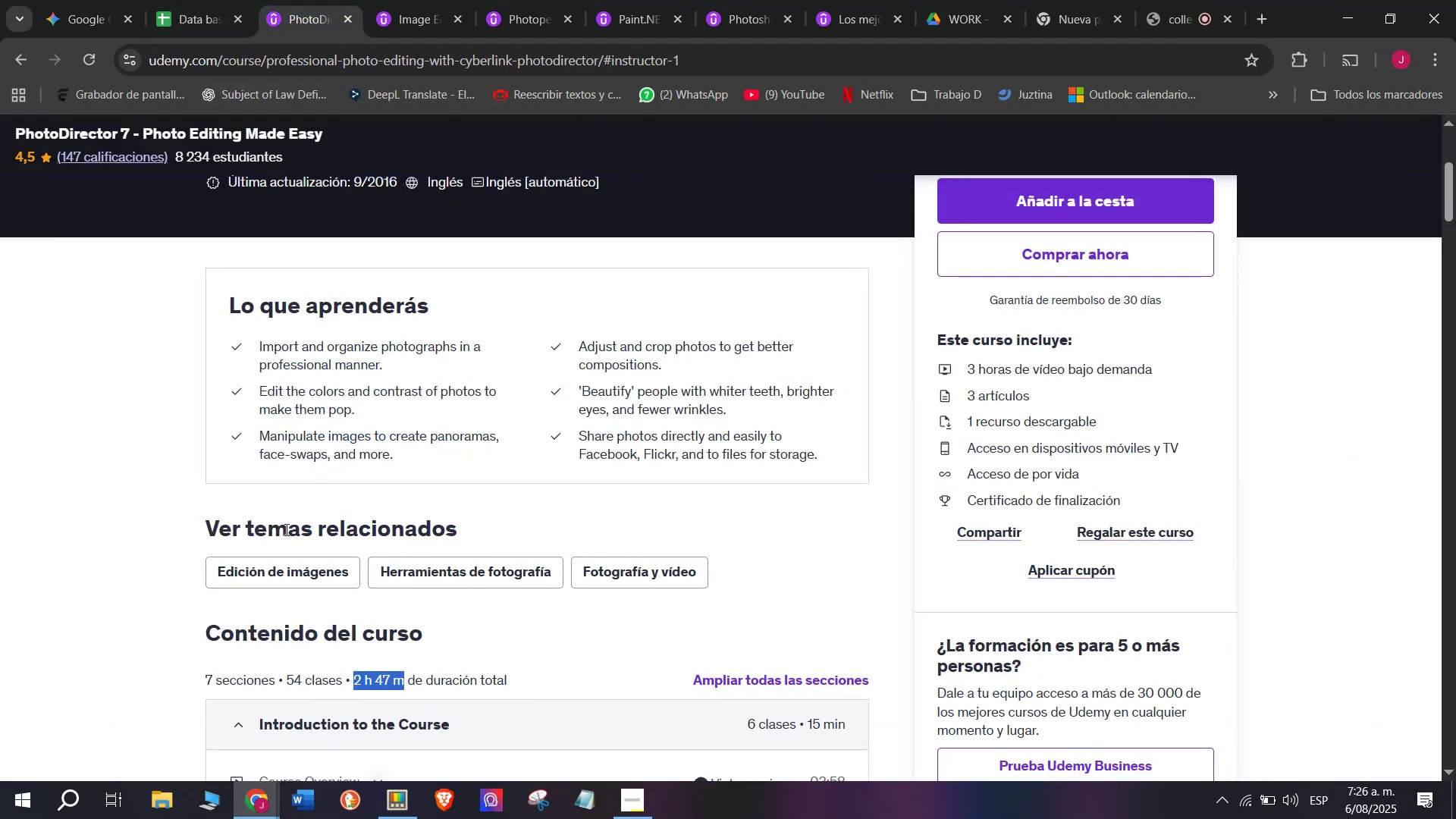 
scroll: coordinate [285, 529], scroll_direction: up, amount: 3.0
 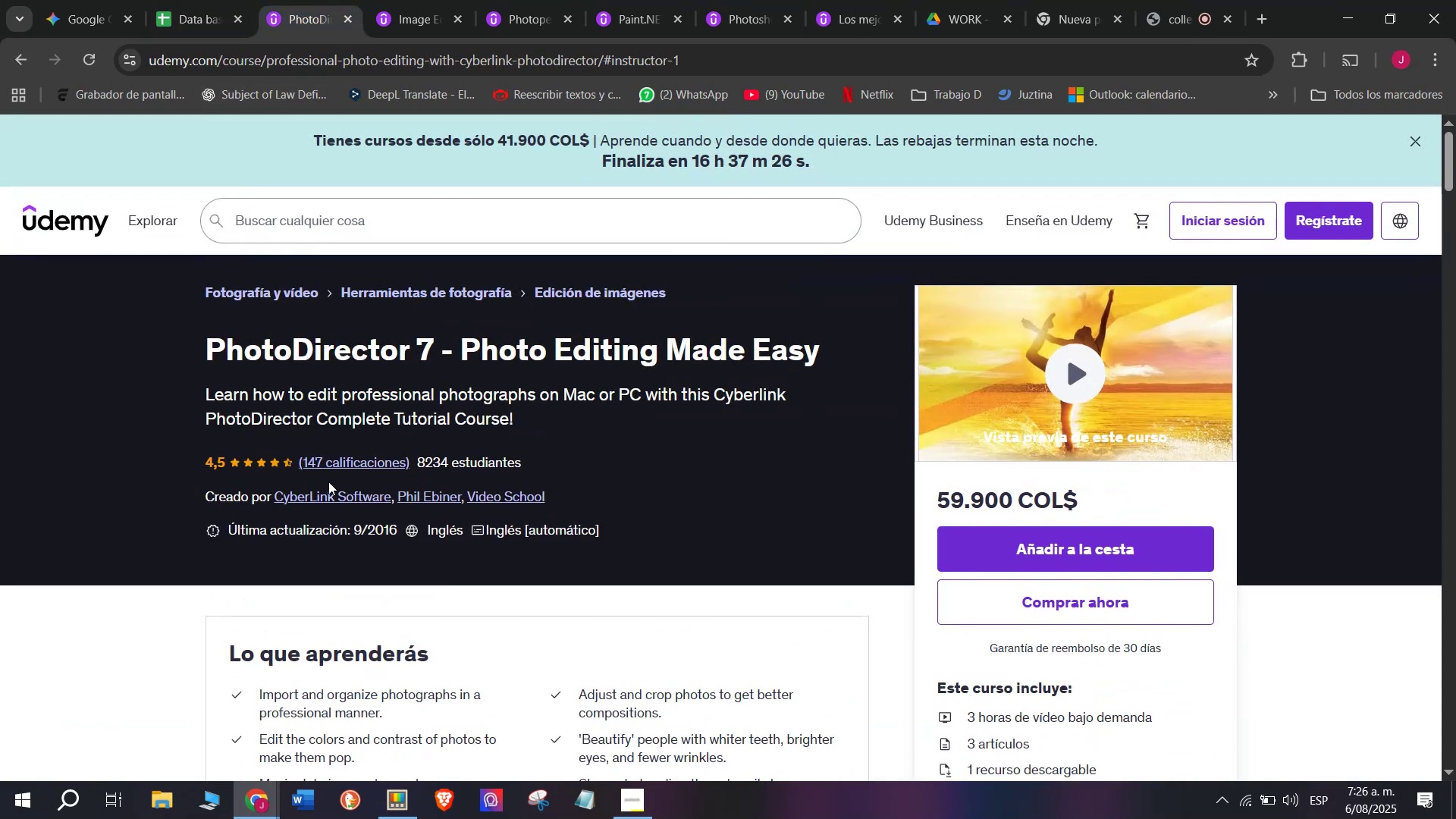 
double_click([335, 496])
 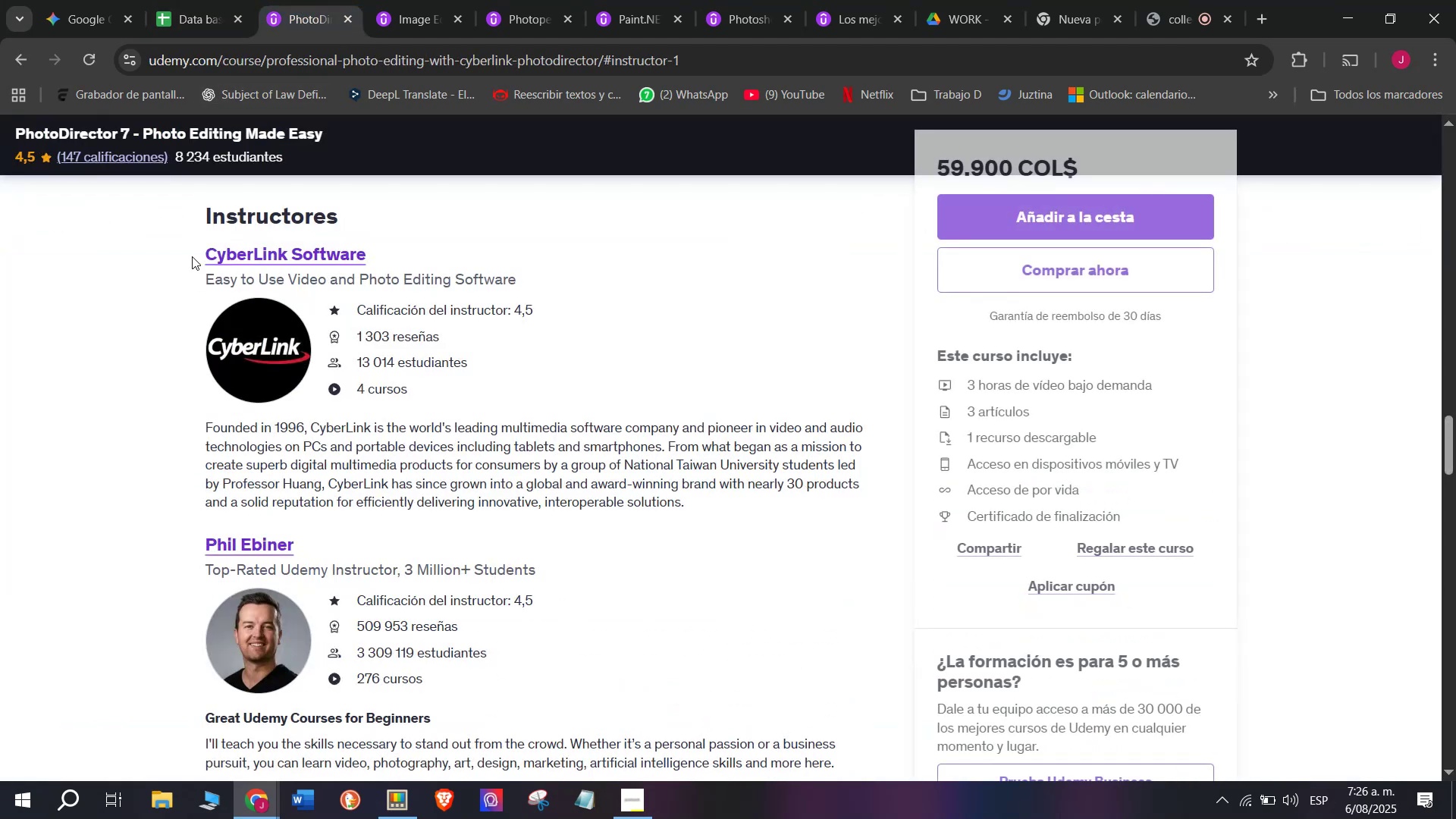 
left_click_drag(start_coordinate=[183, 231], to_coordinate=[403, 240])
 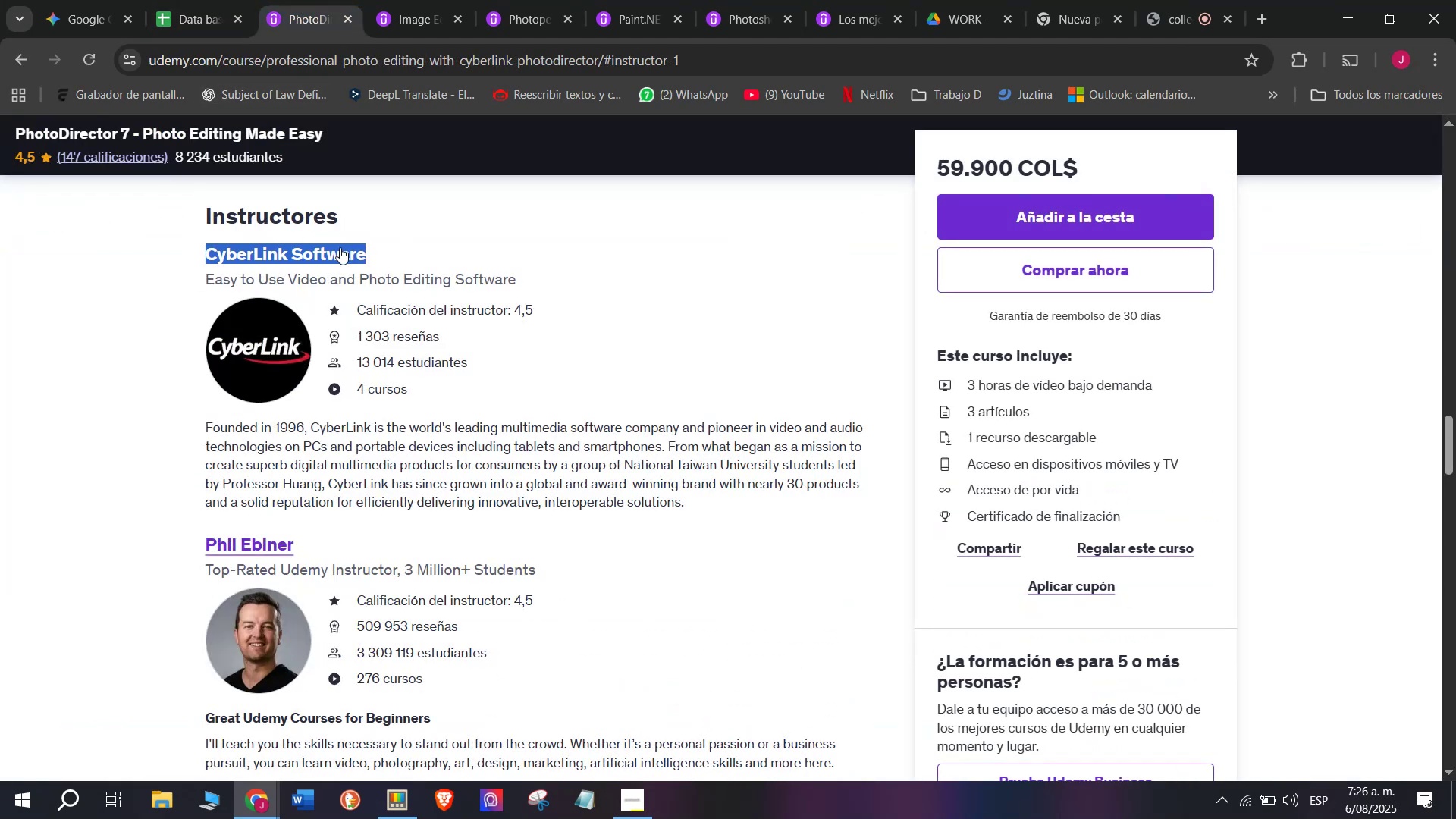 
right_click([338, 248])
 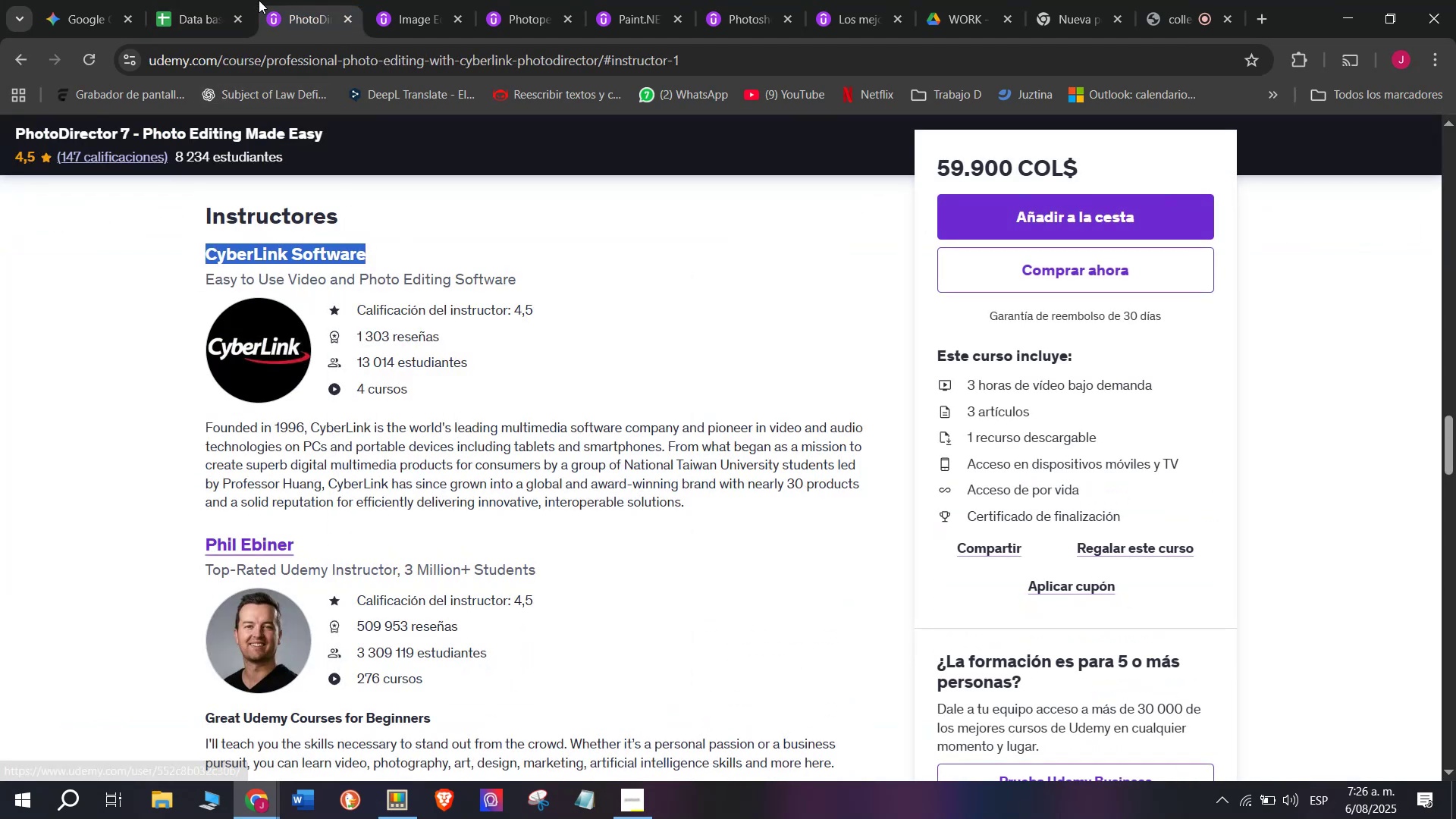 
left_click([203, 0])
 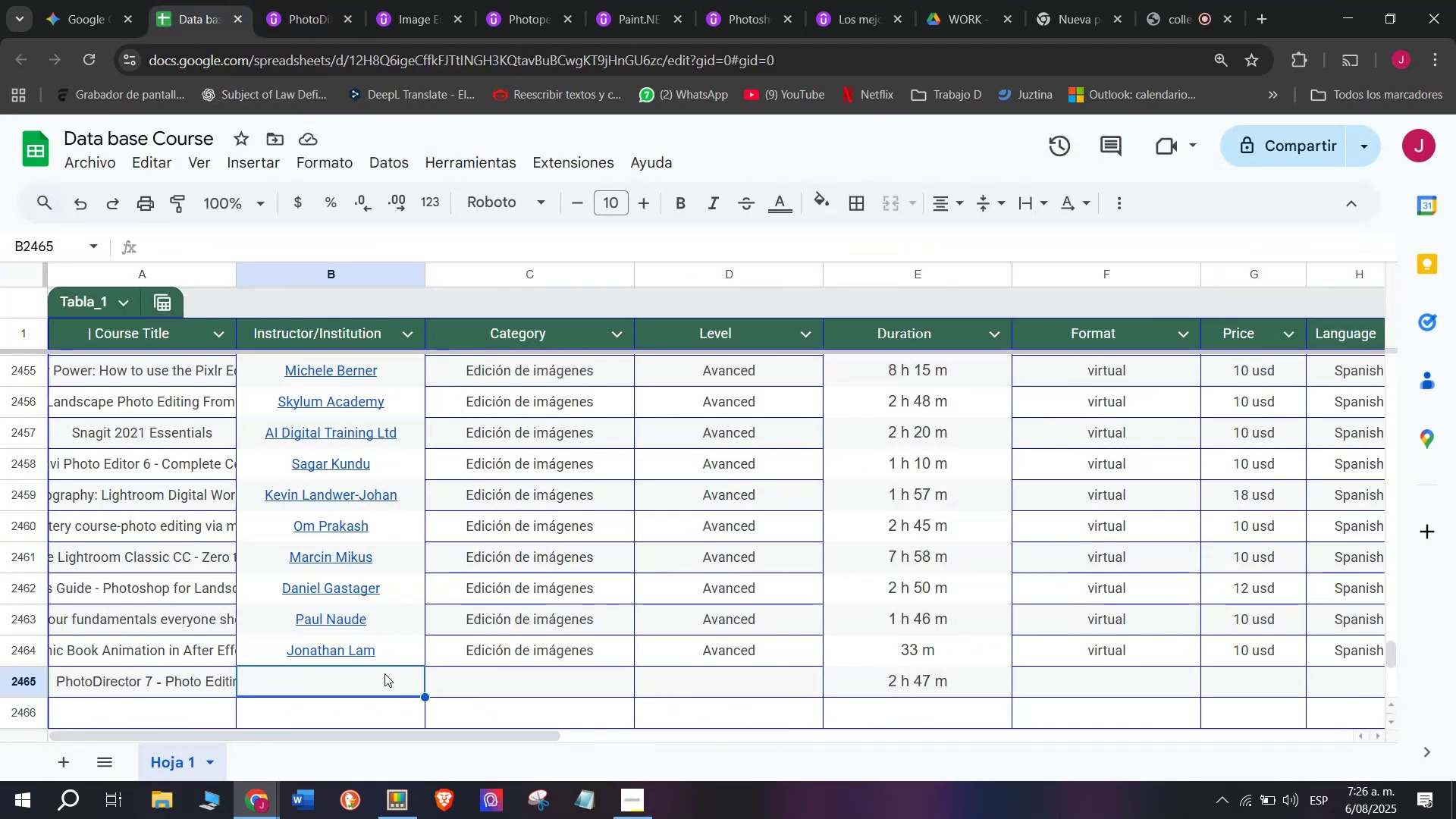 
right_click([384, 686])
 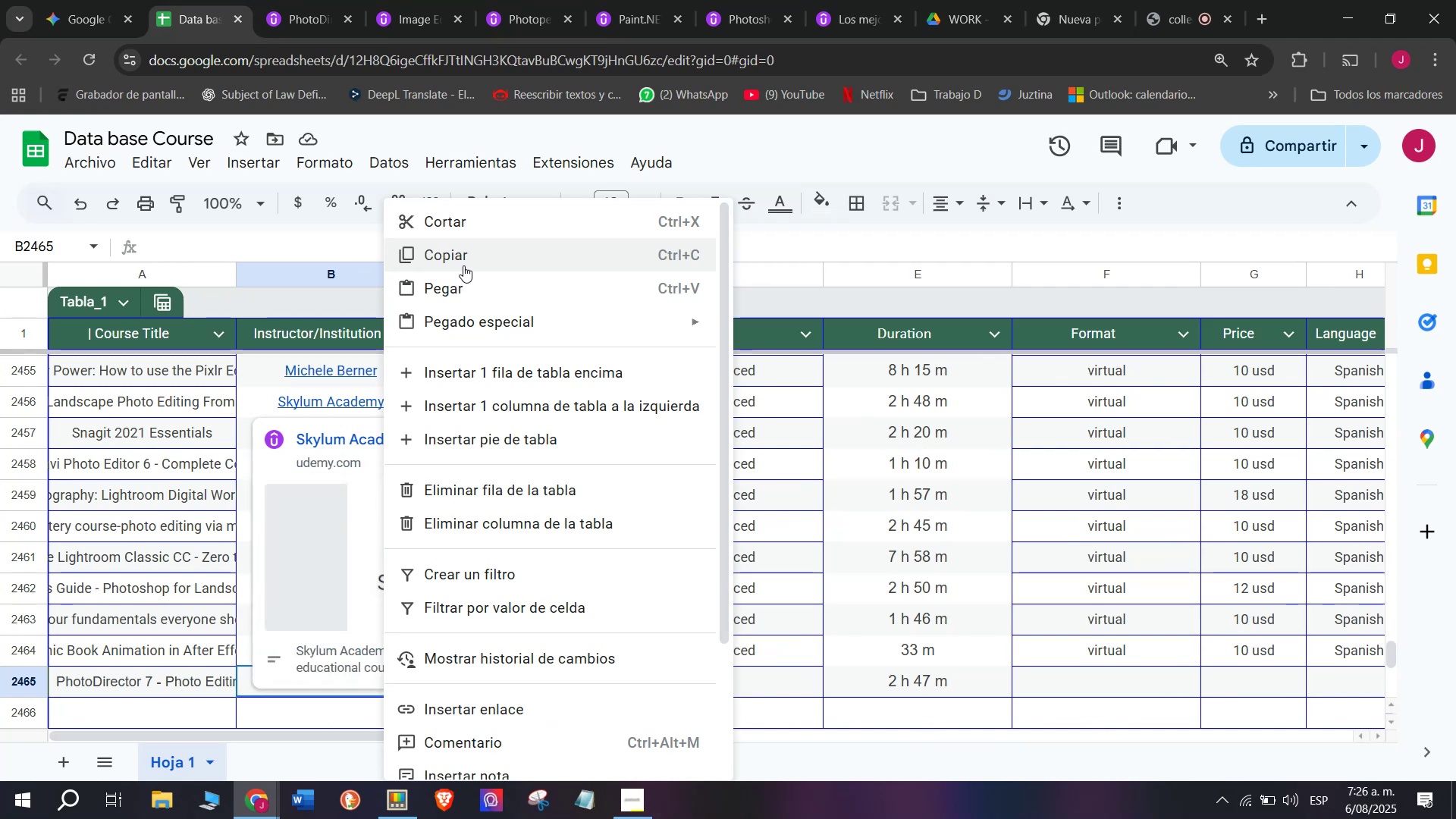 
left_click([479, 287])
 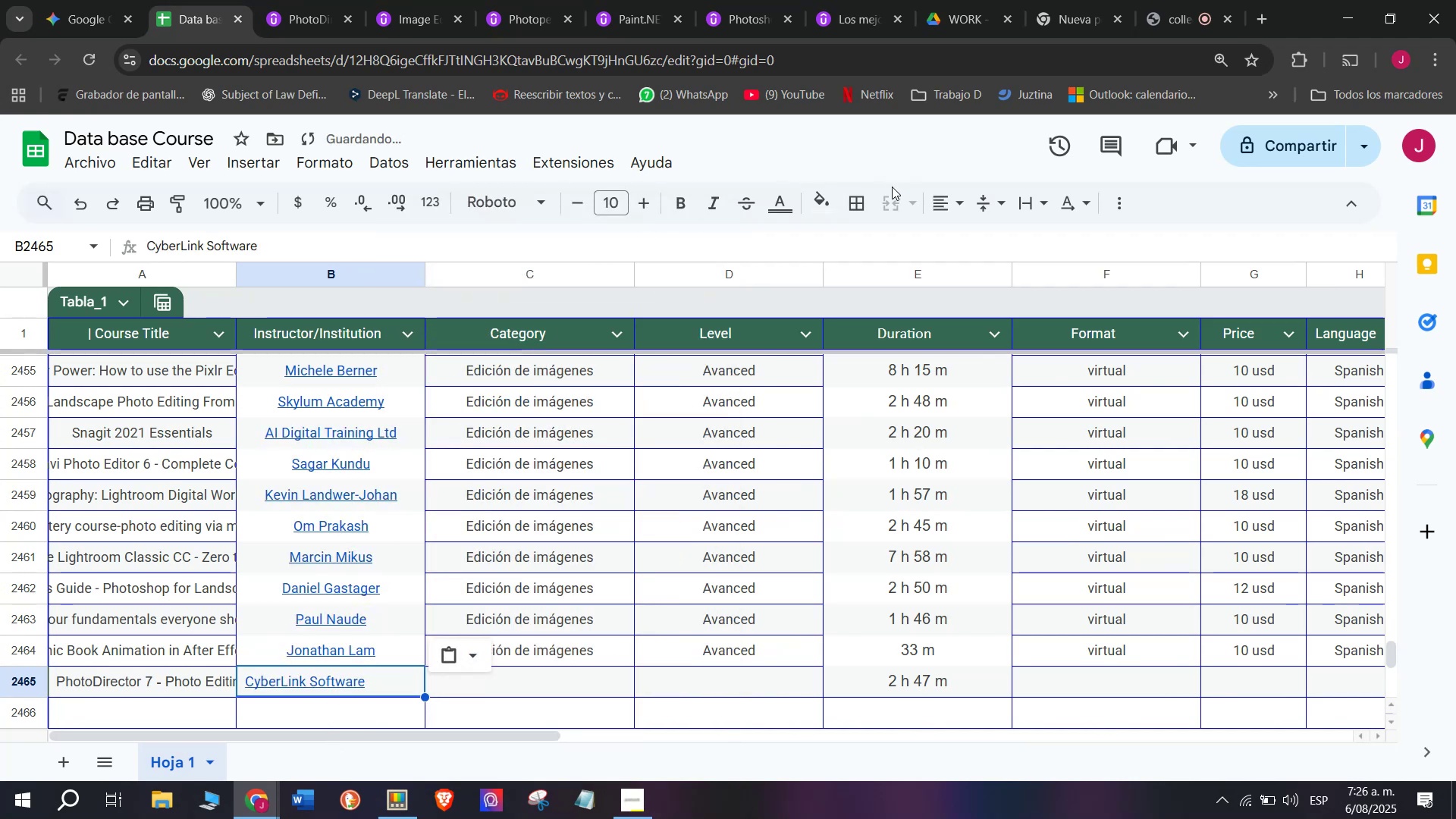 
left_click([942, 199])
 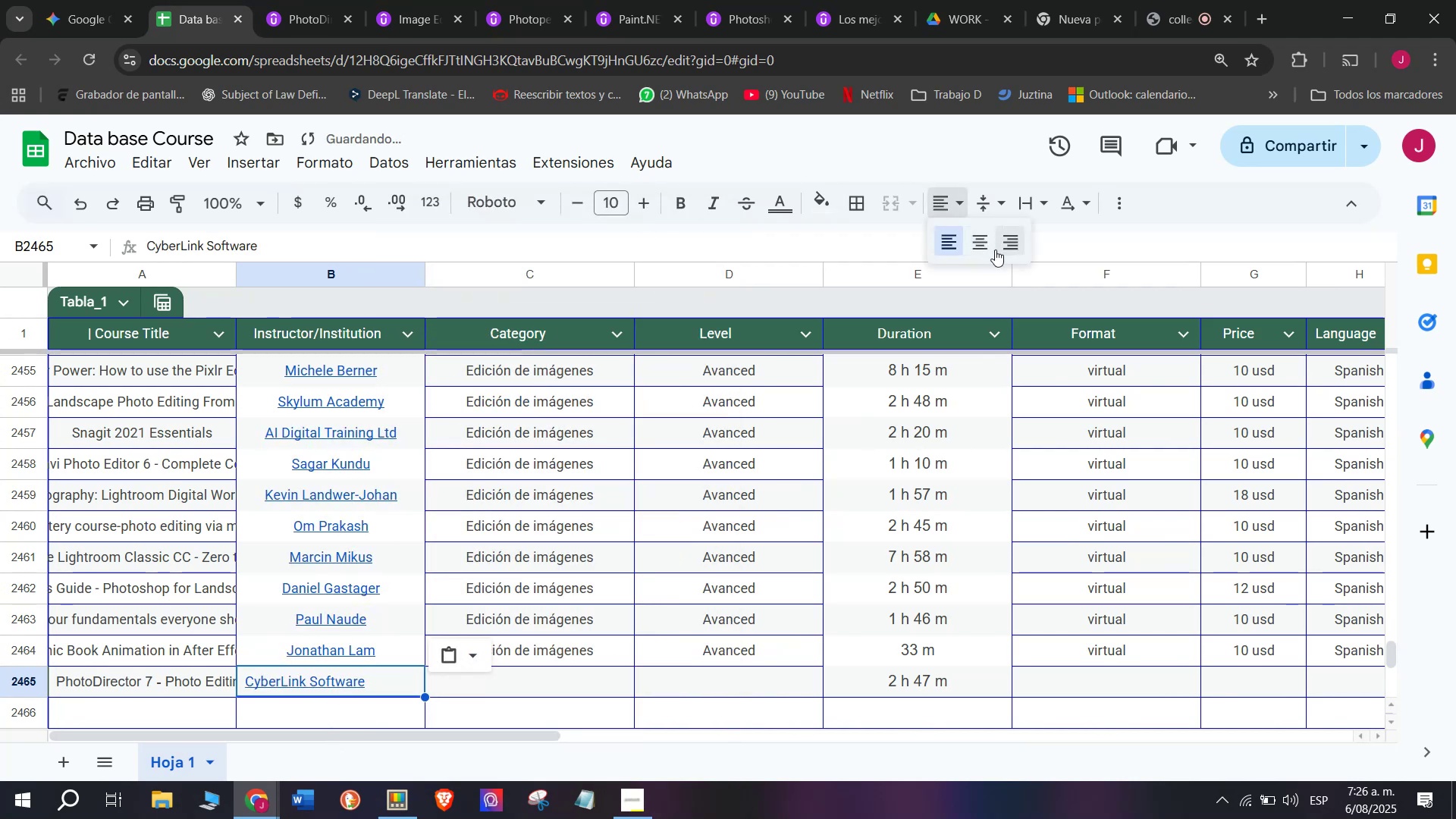 
left_click([995, 249])
 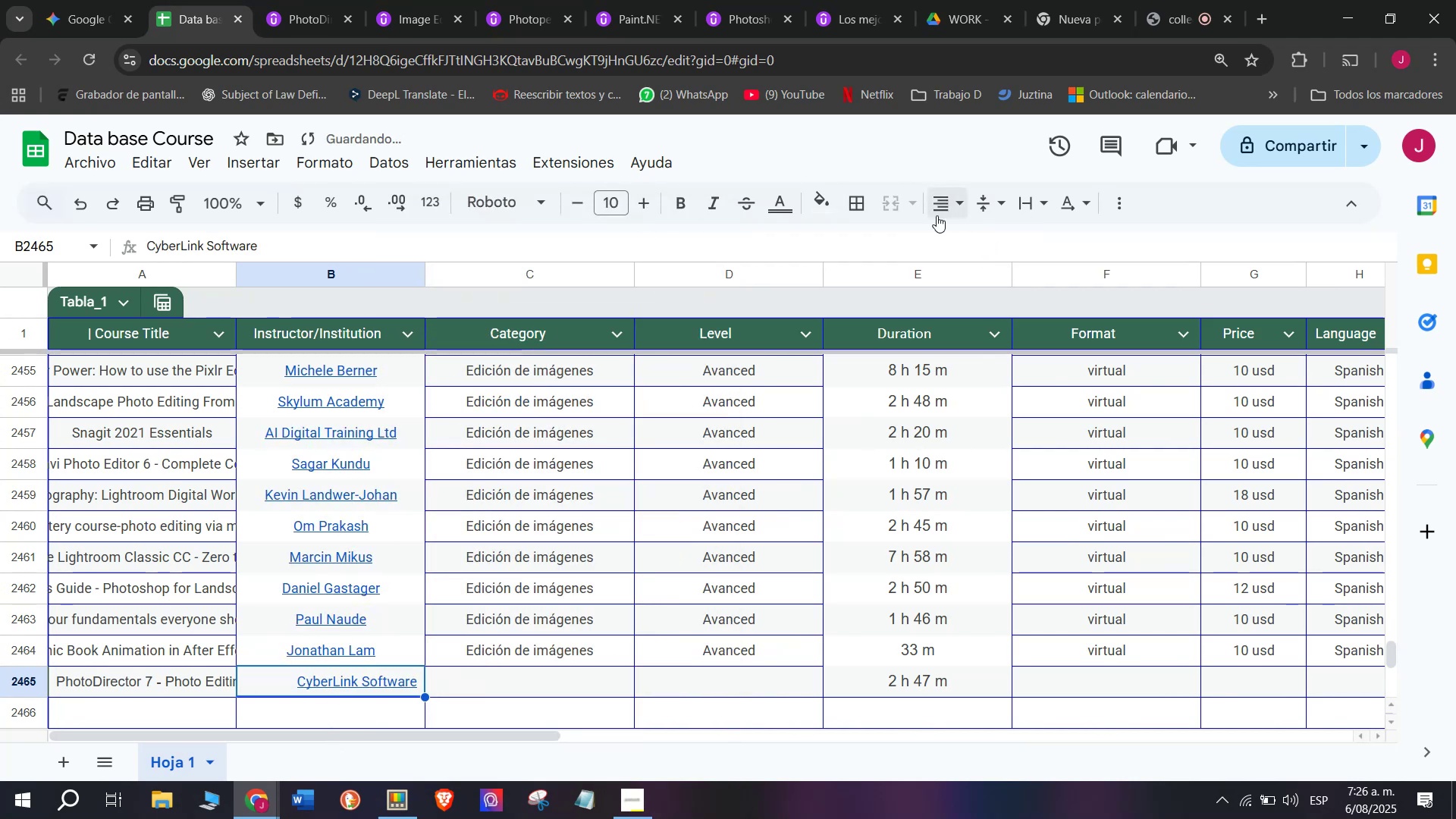 
left_click([937, 215])
 